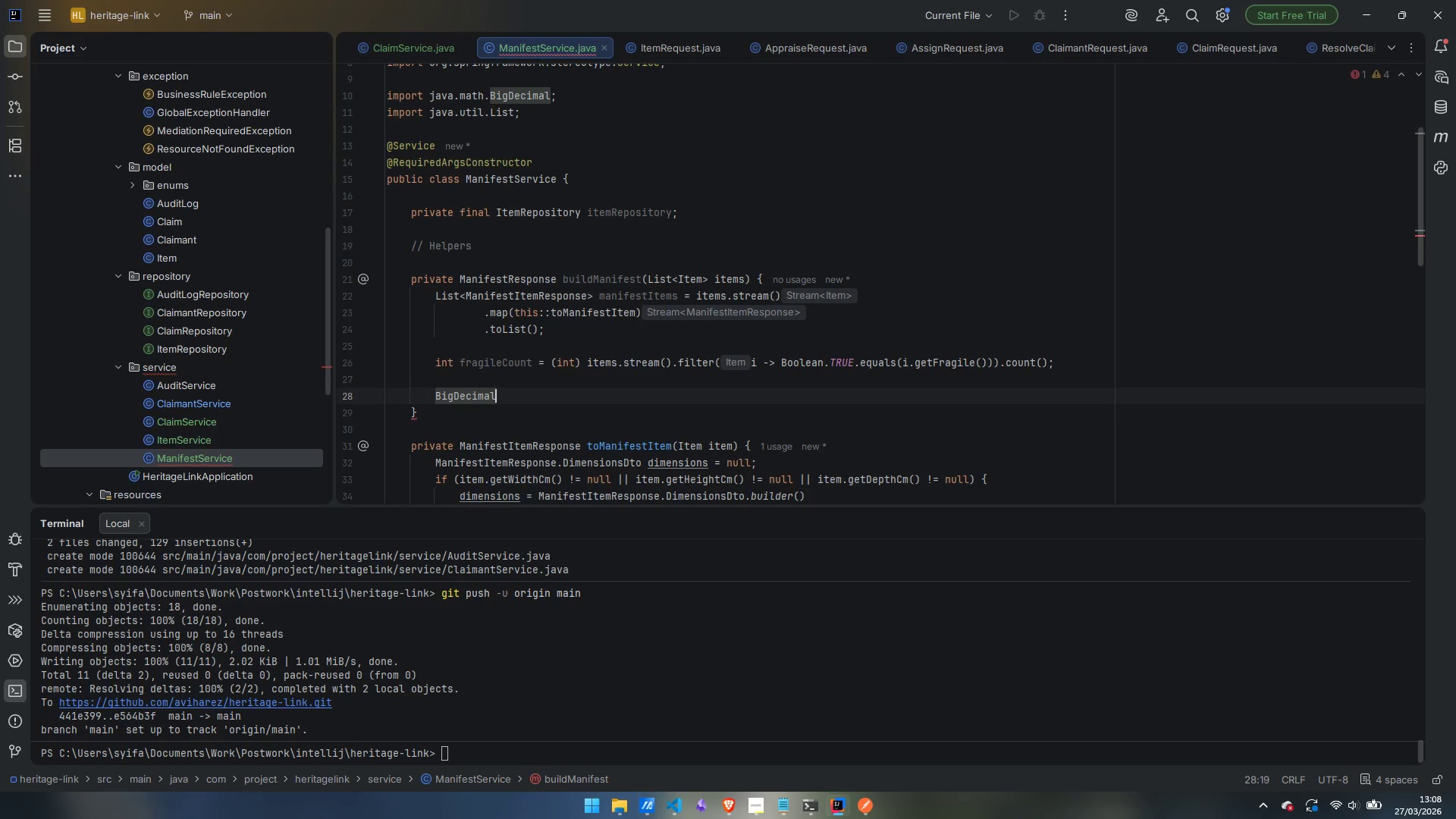 
 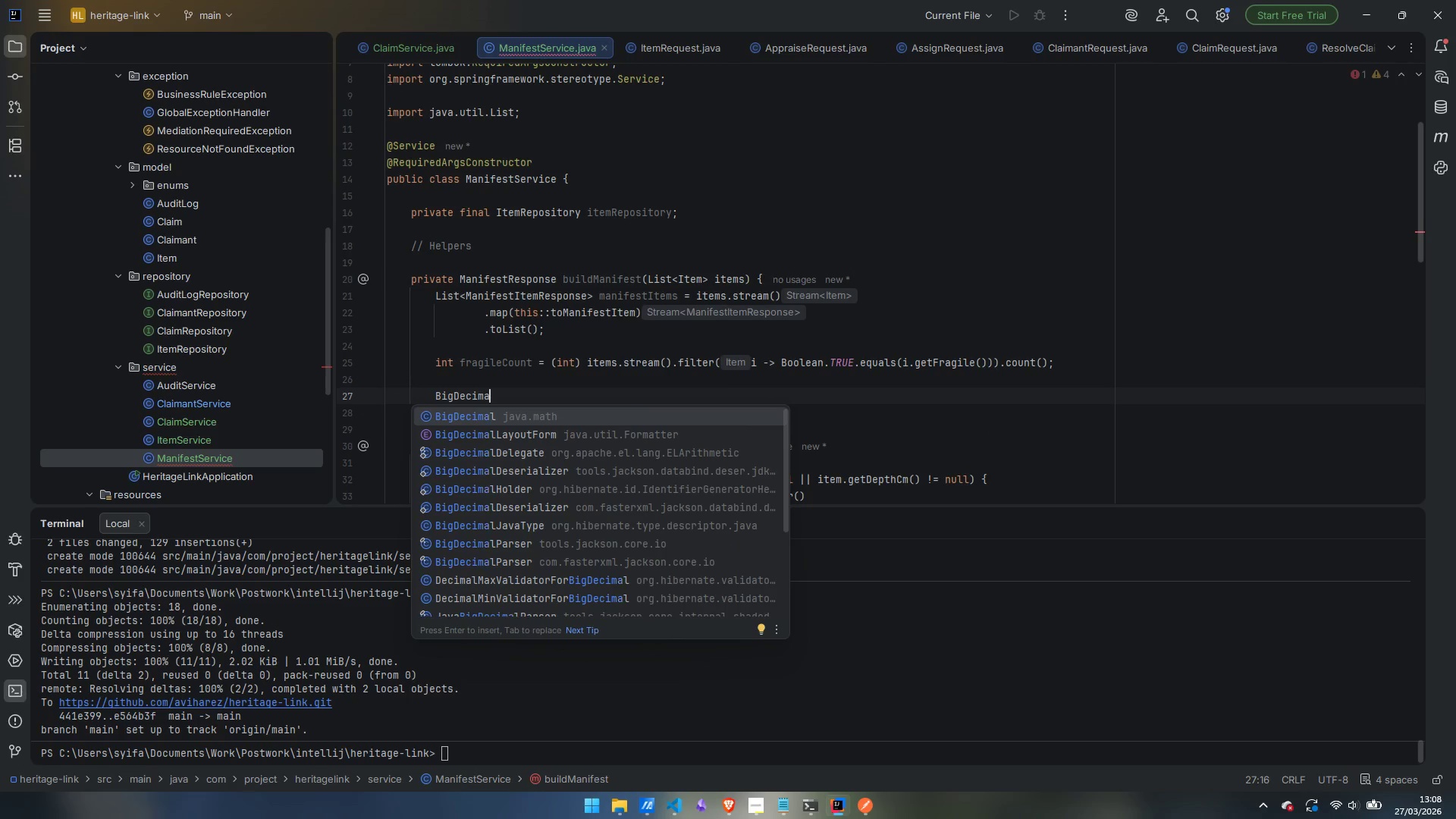 
key(Enter)
 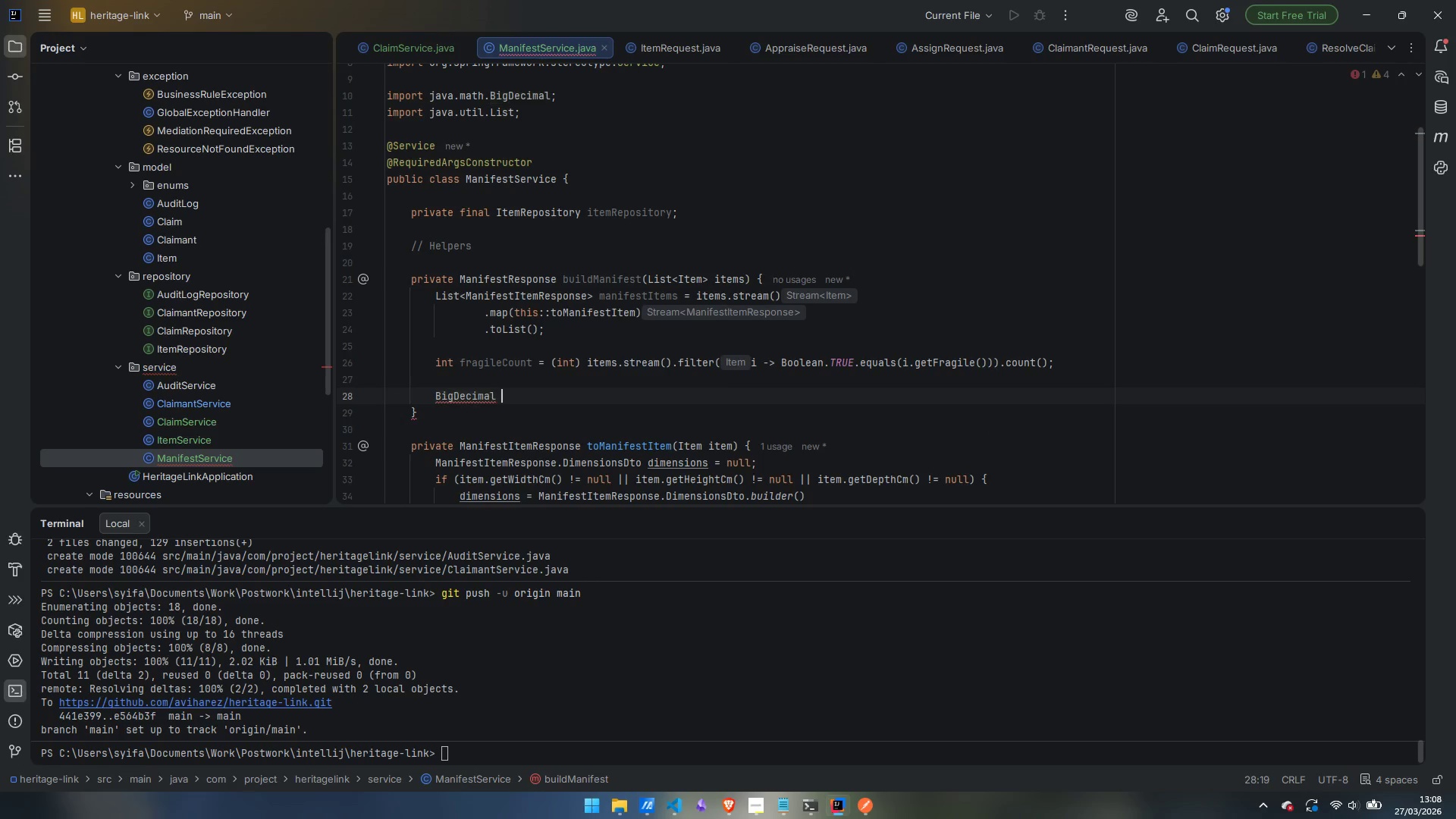 
type( totalCa)
key(Backspace)
key(Backspace)
type(Value = items.stre)
 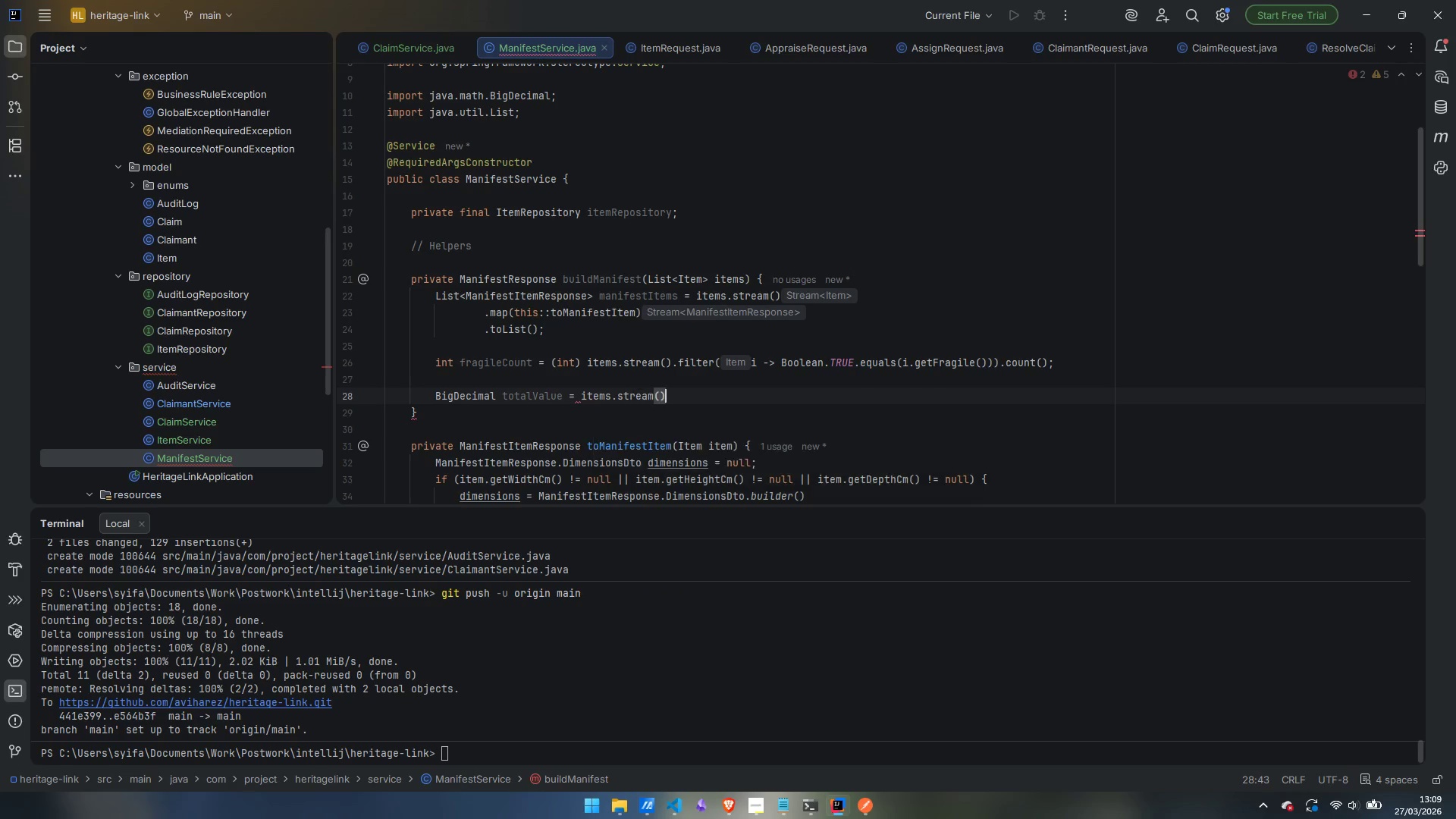 
key(Enter)
 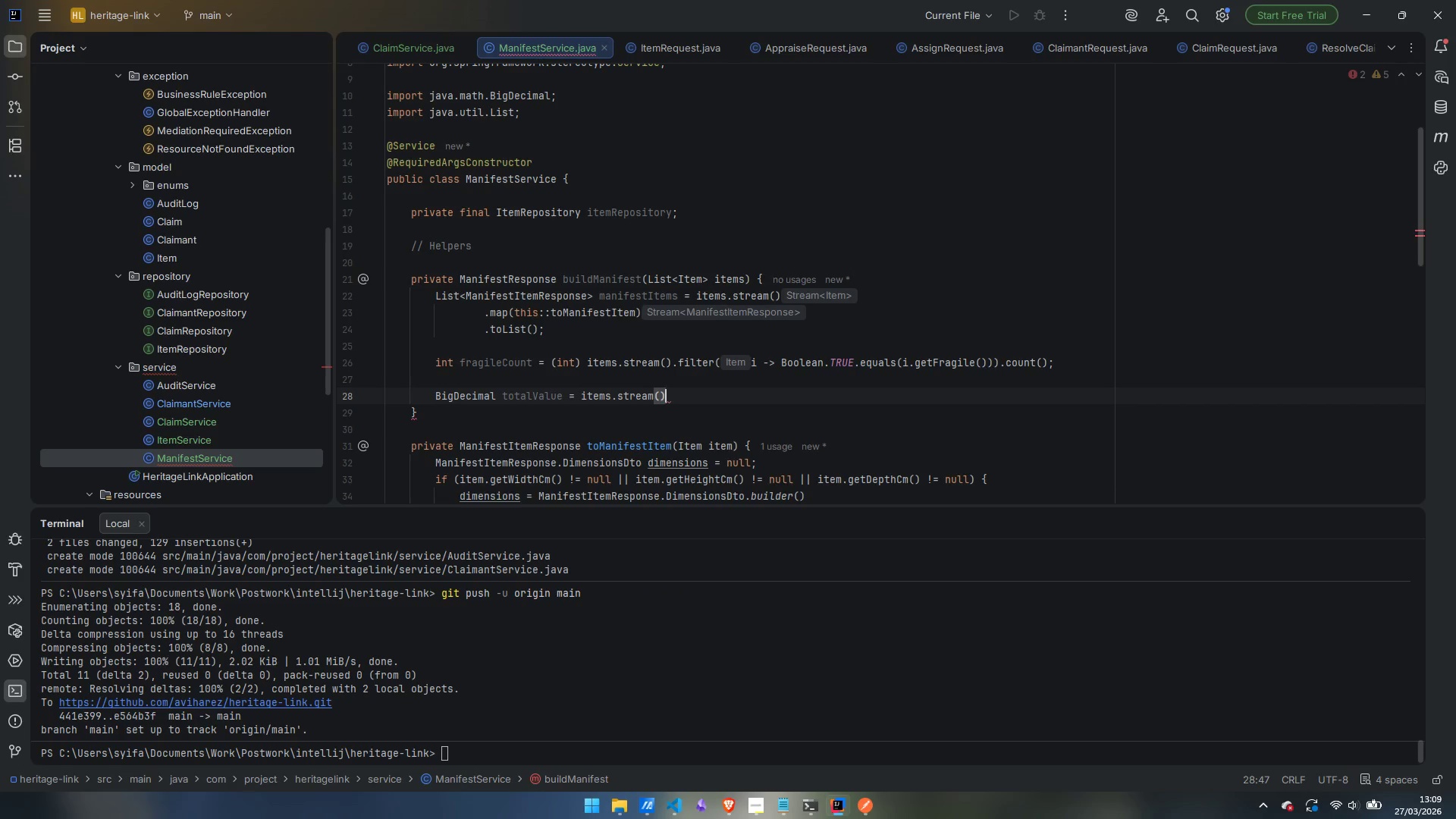 
key(Enter)
 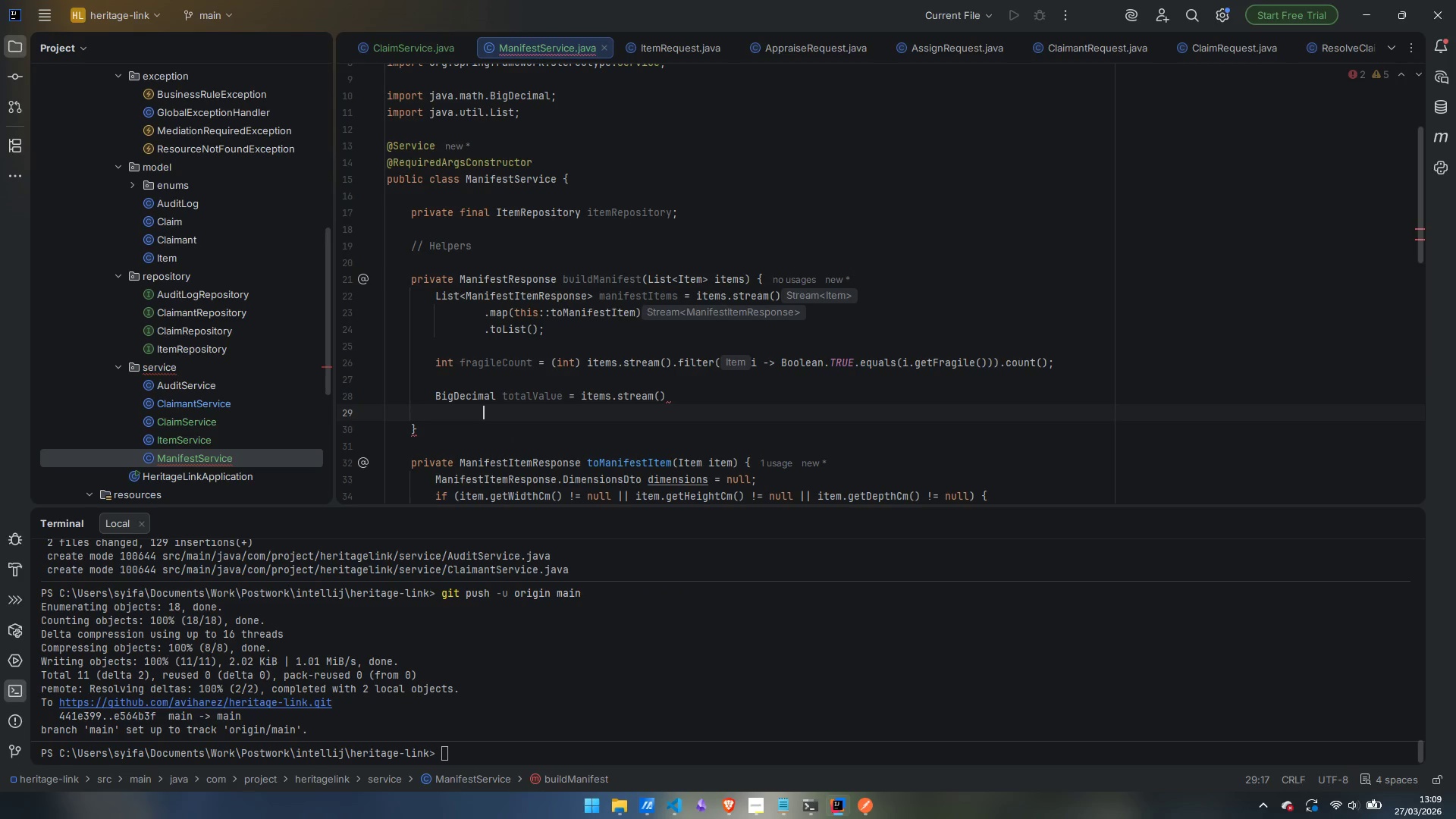 
type(.filter)
 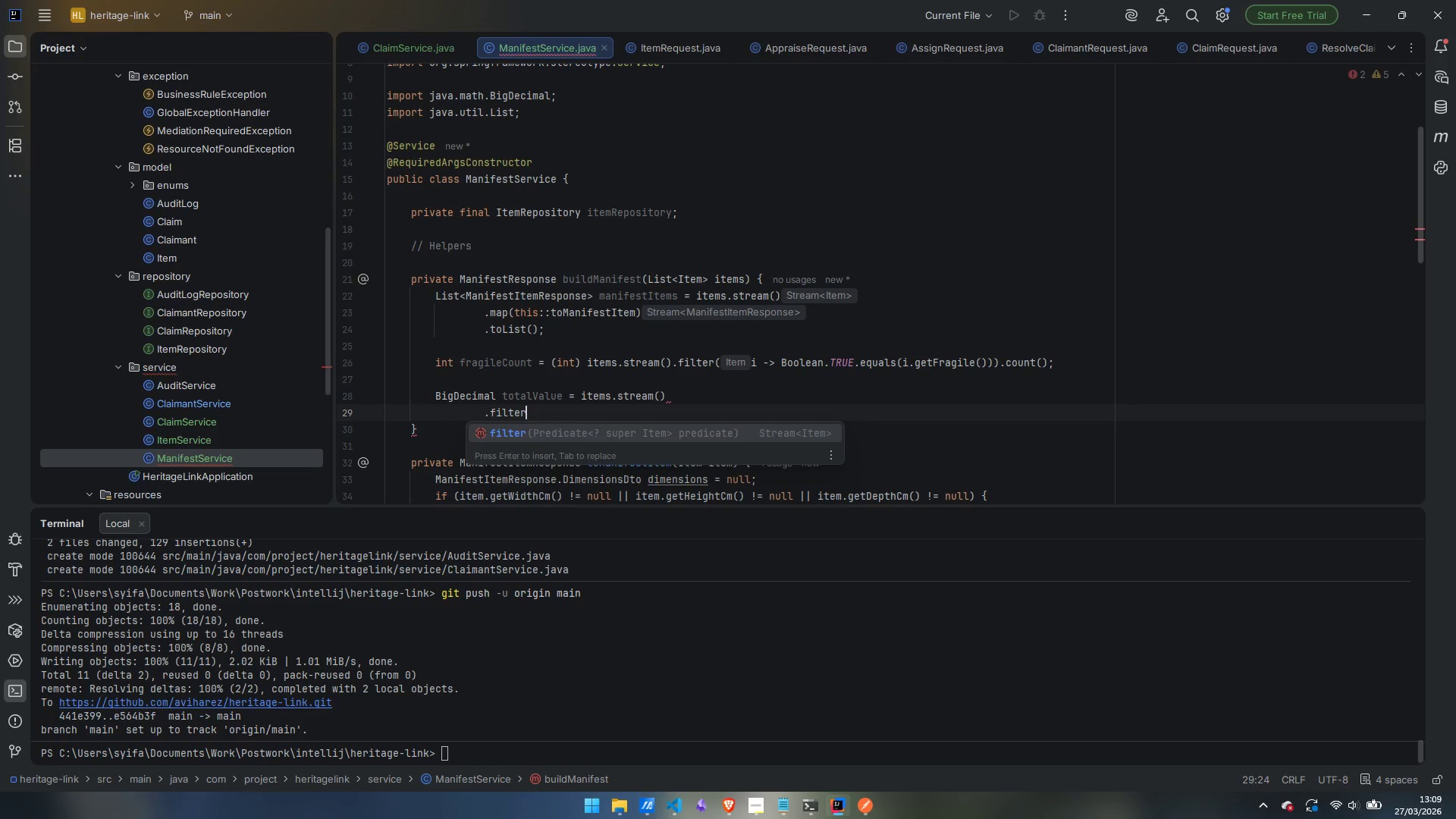 
key(Enter)
 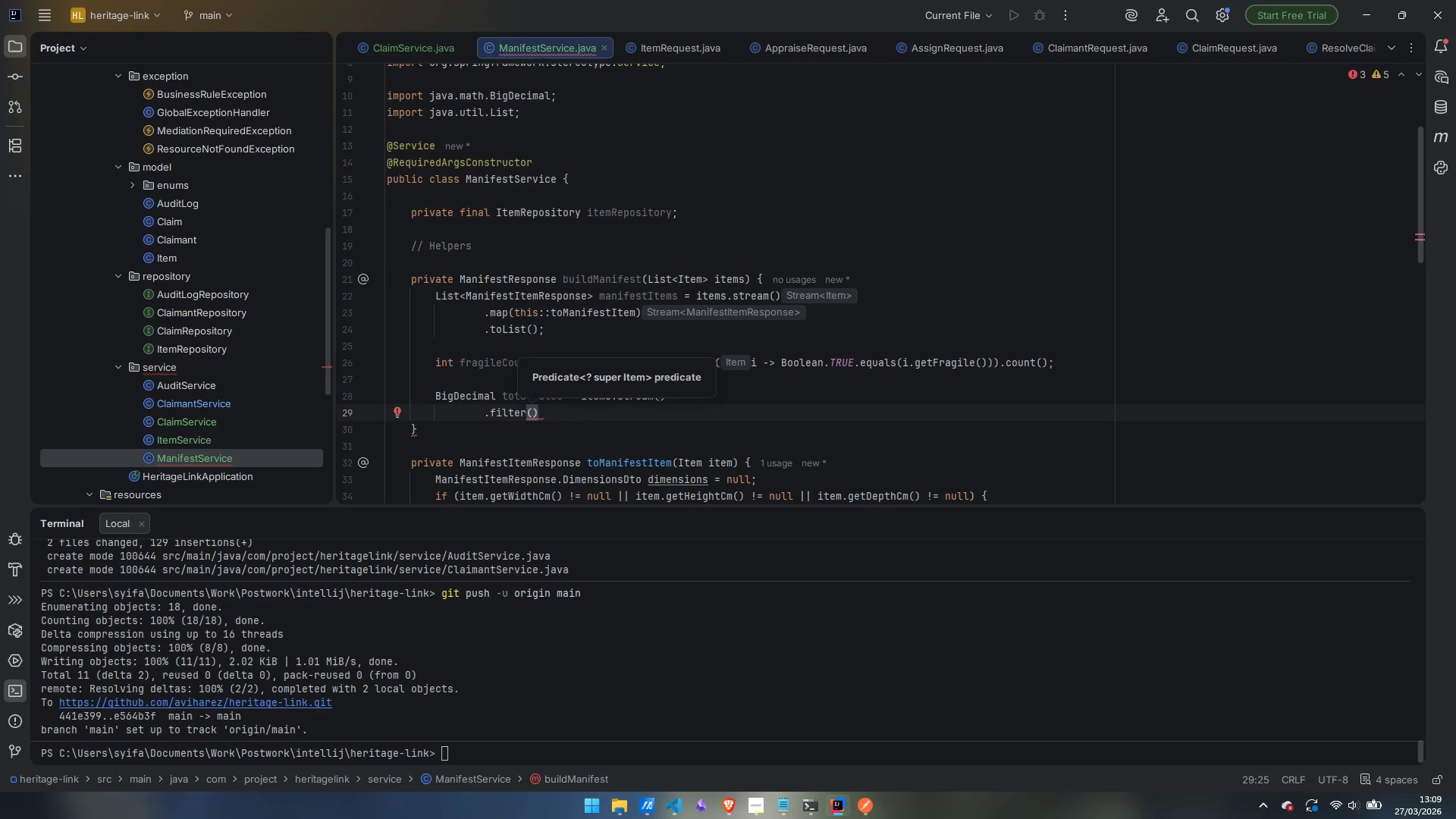 
type(i -> i.getEstima)
 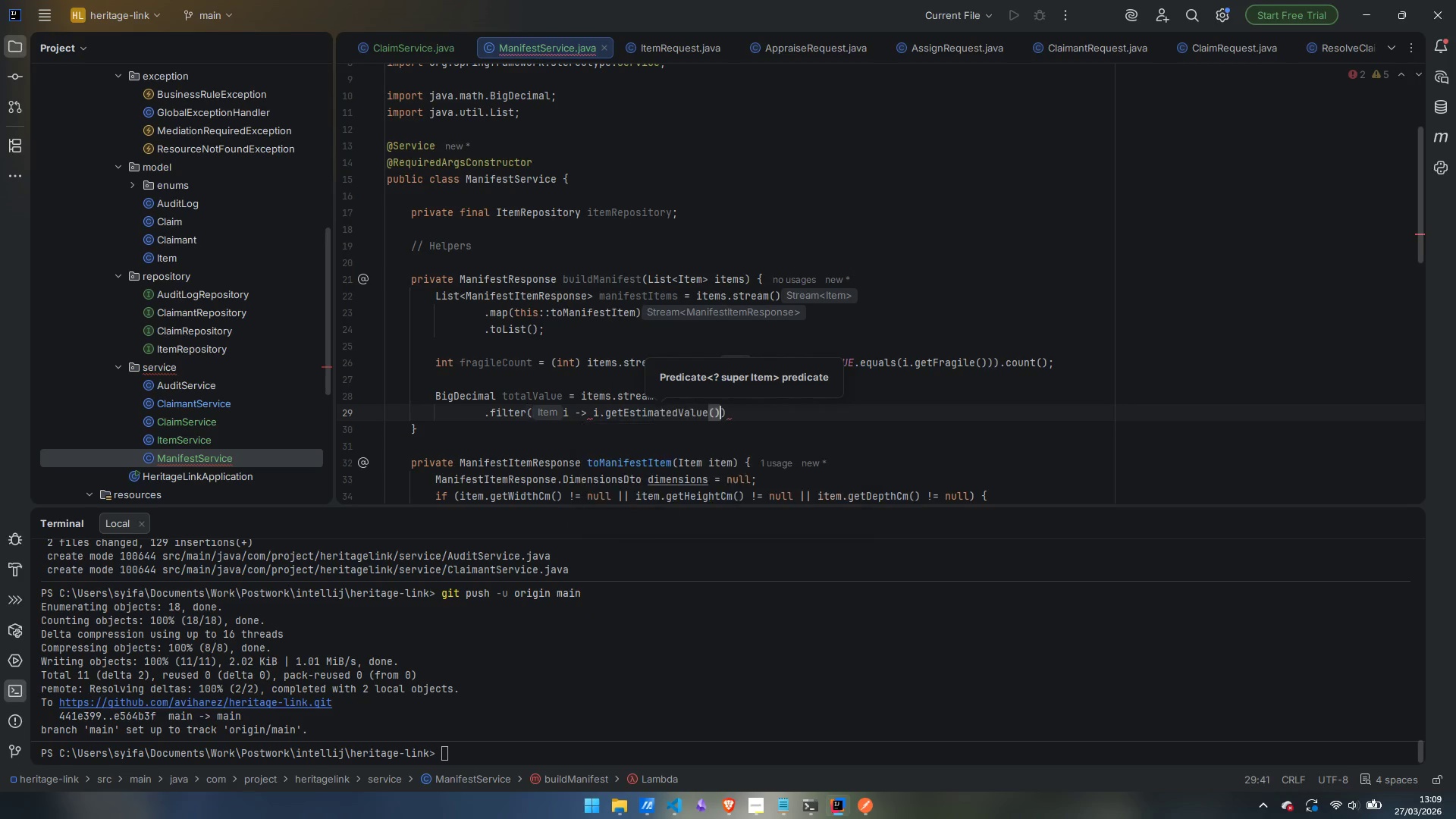 
 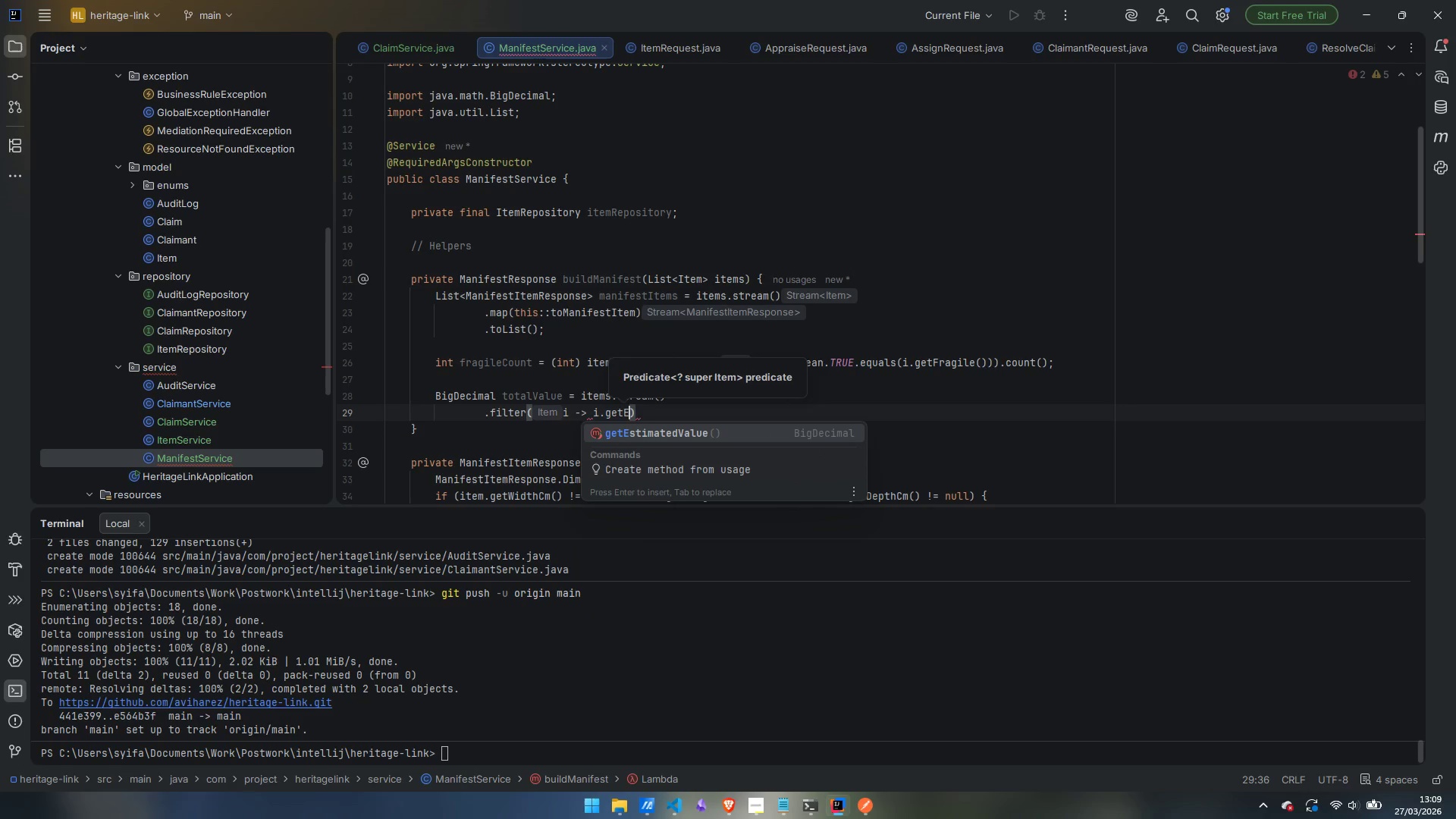 
key(Enter)
 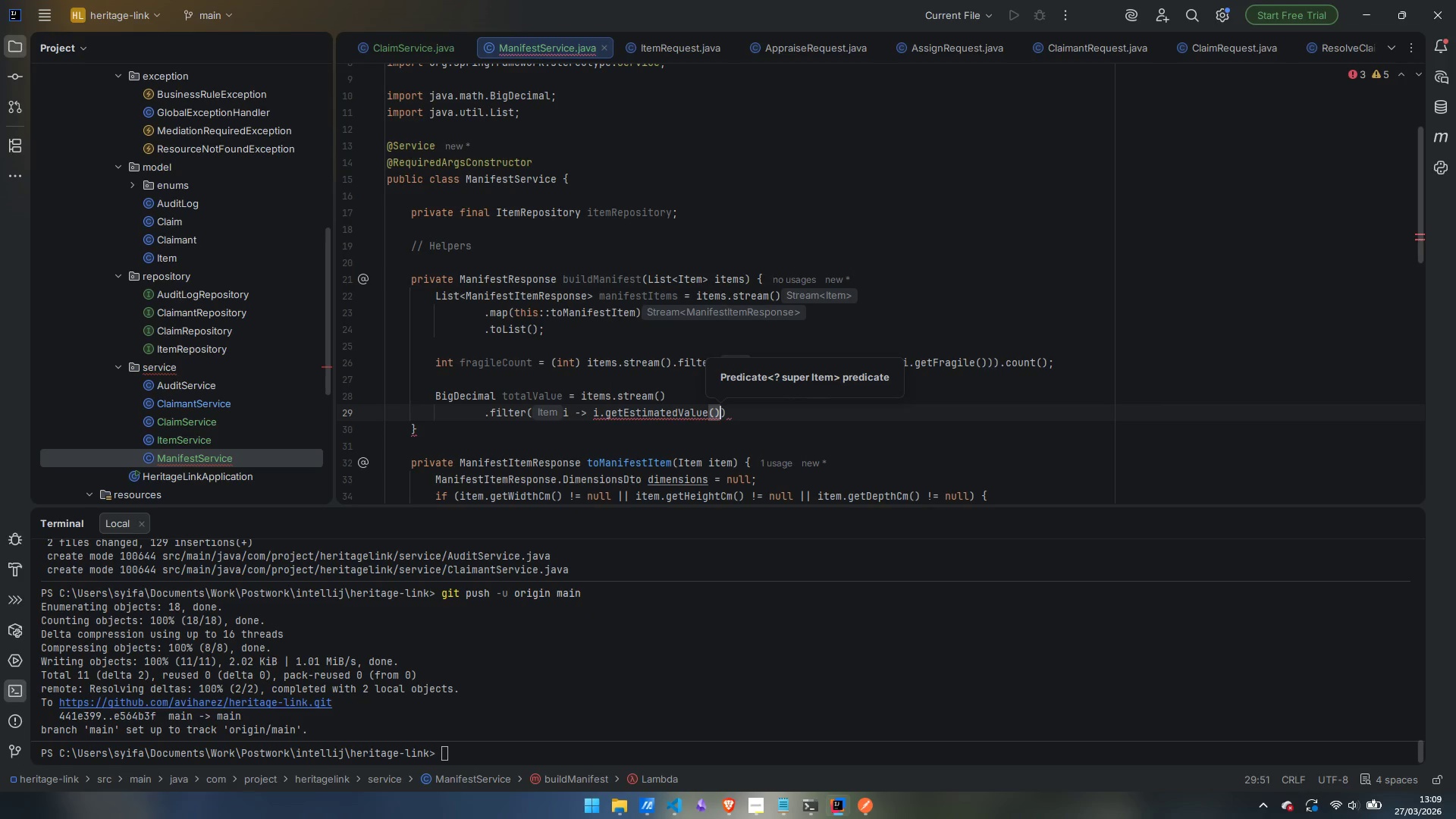 
type( != null)
 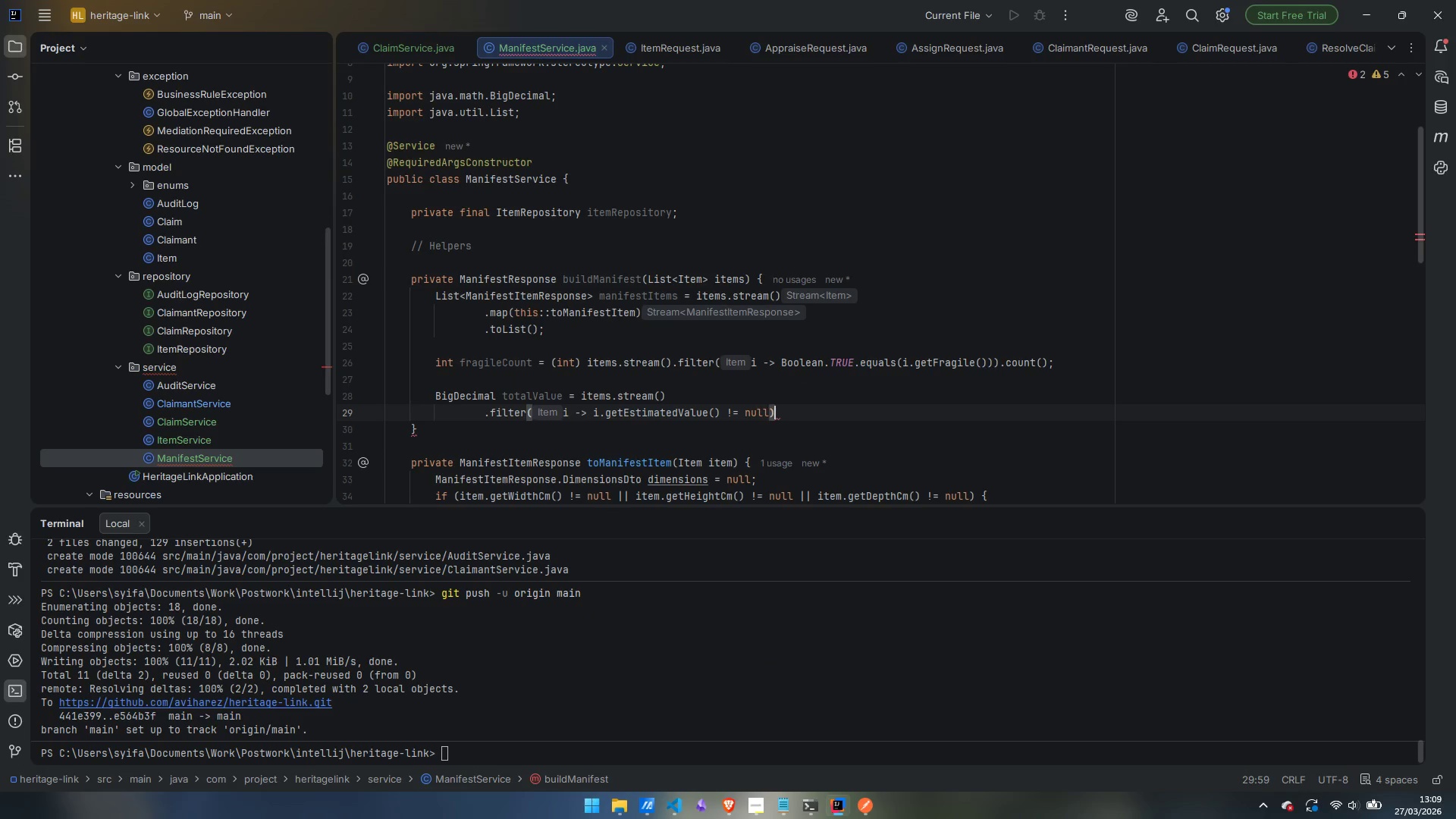 
 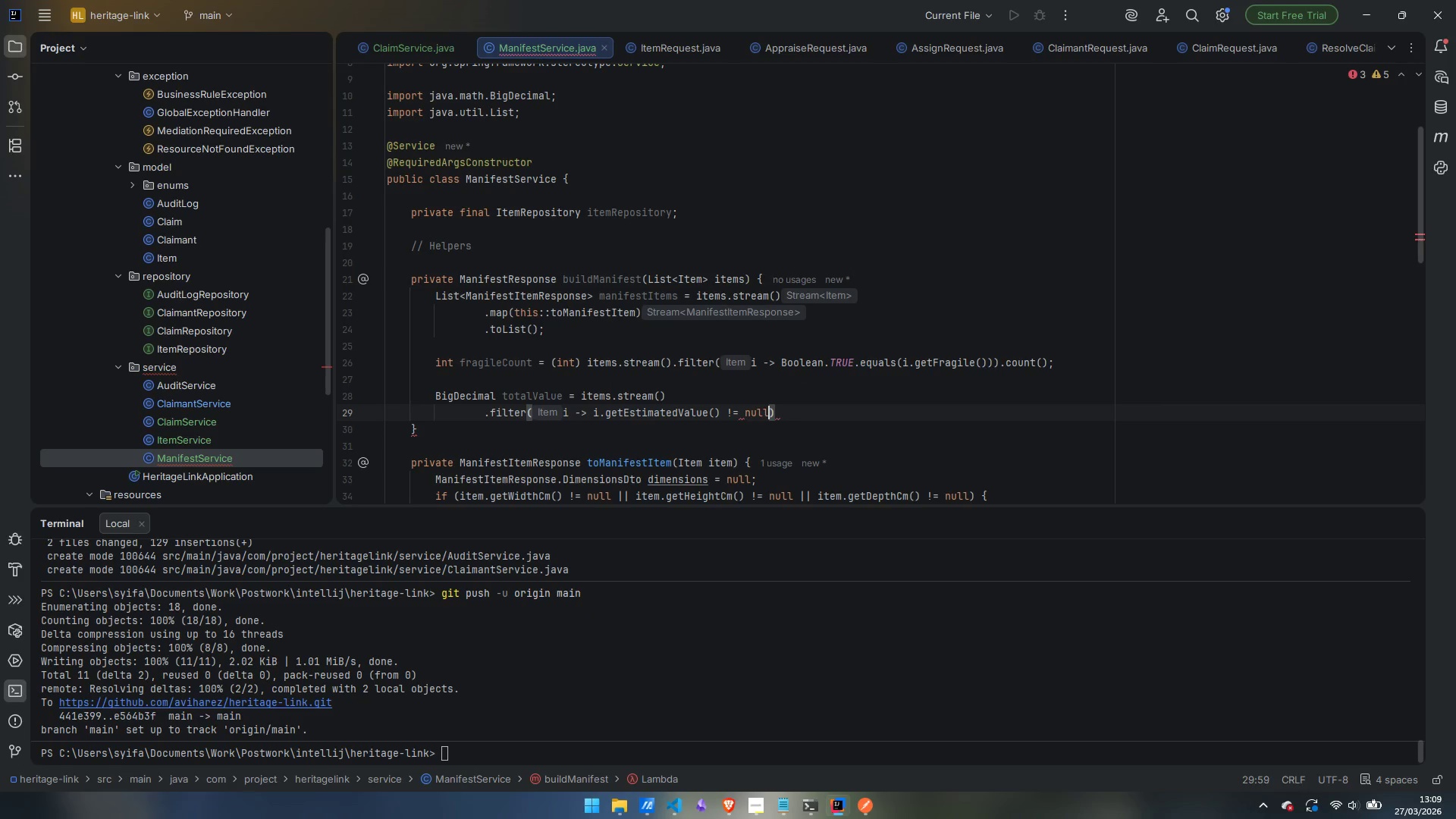 
key(ArrowRight)
 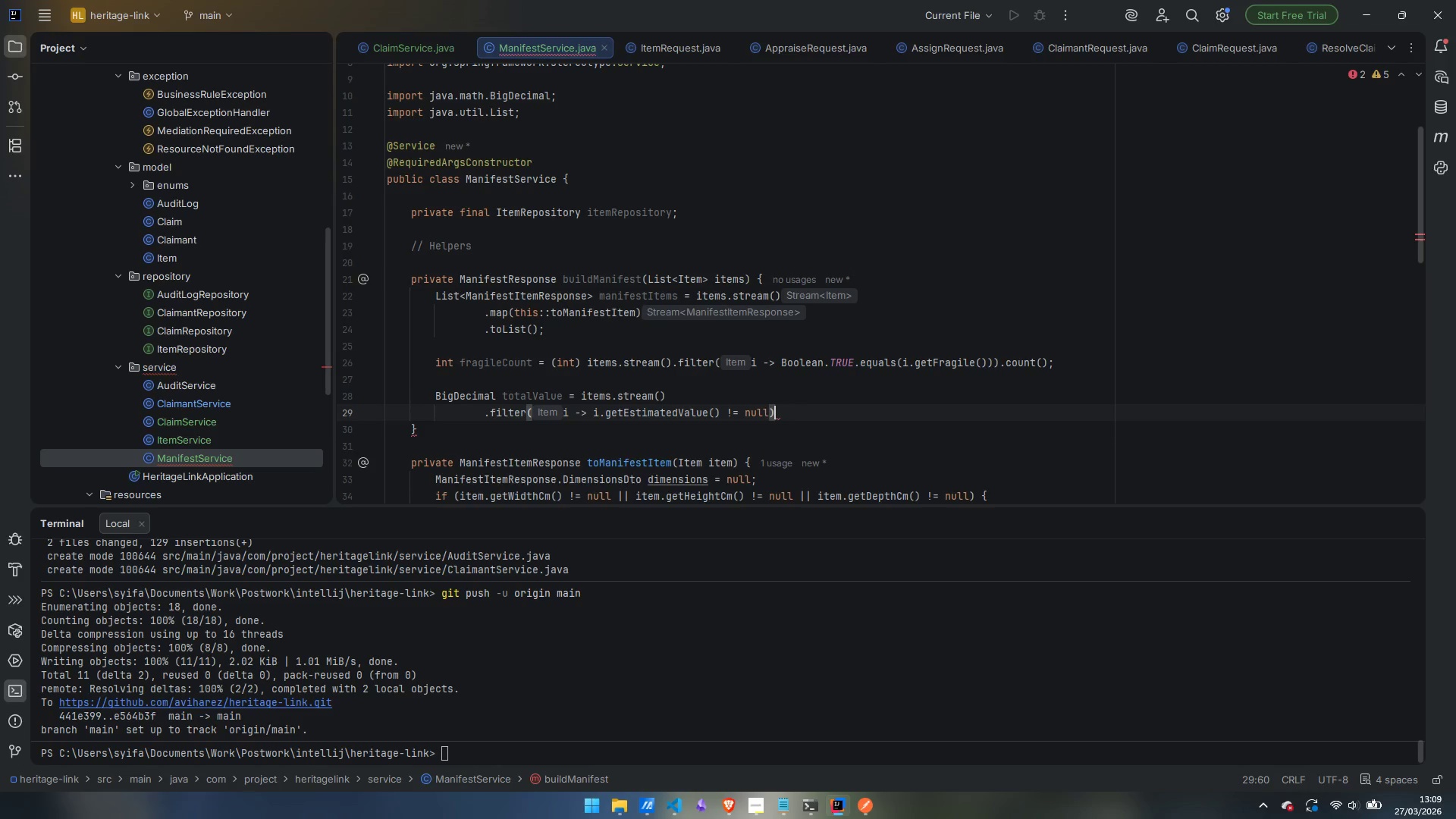 
key(Enter)
 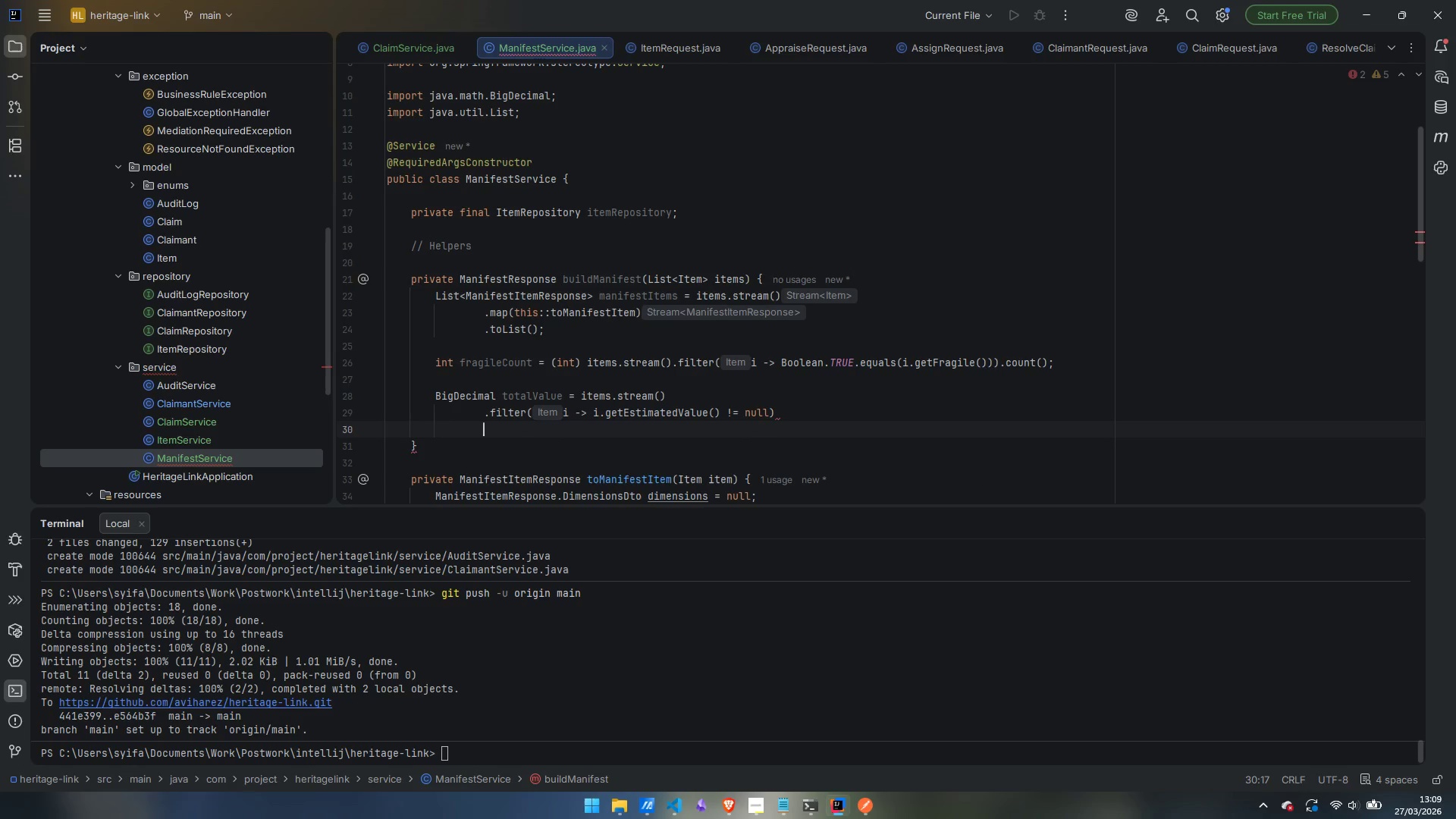 
type(.map)
 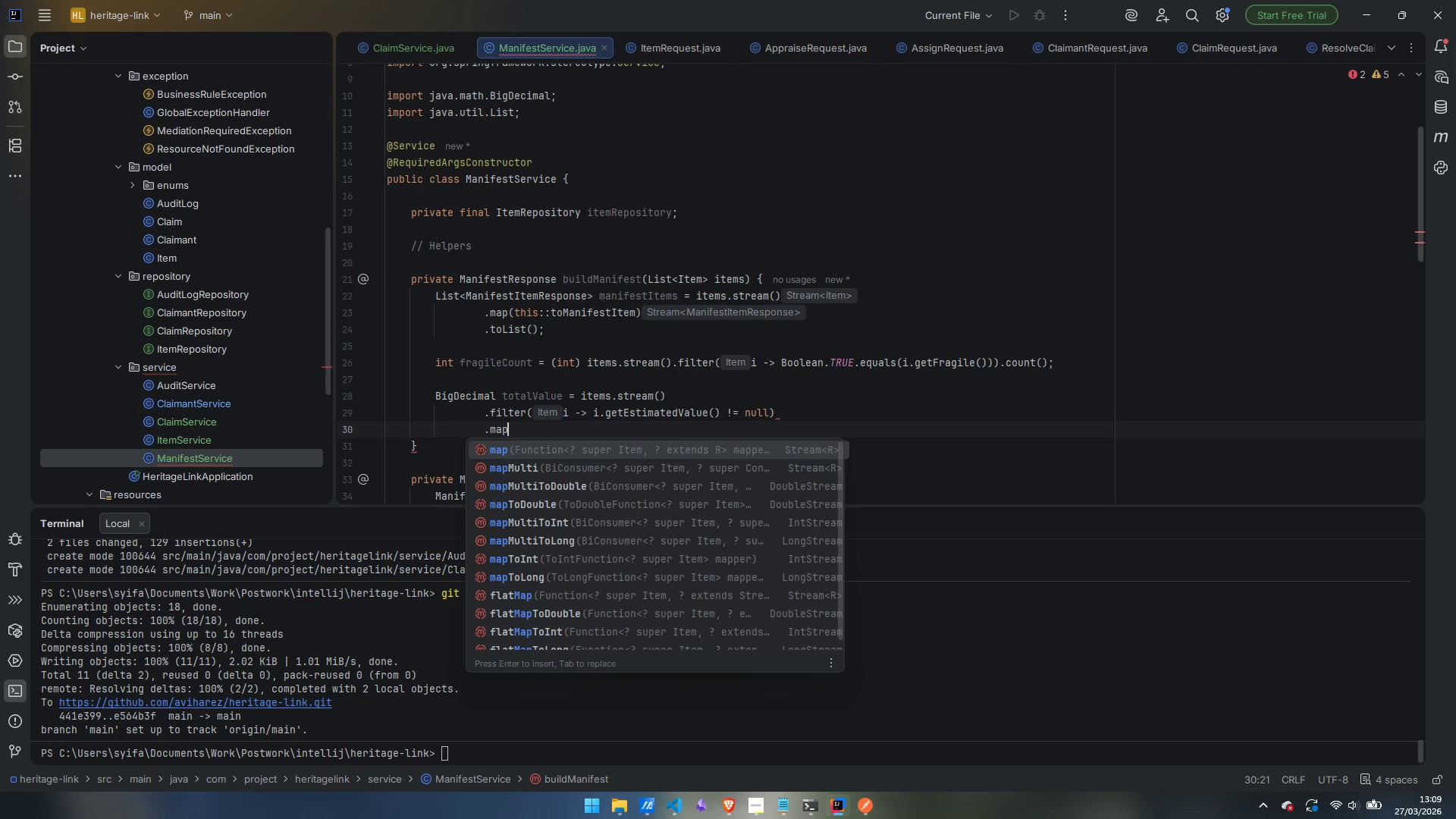 
key(Enter)
 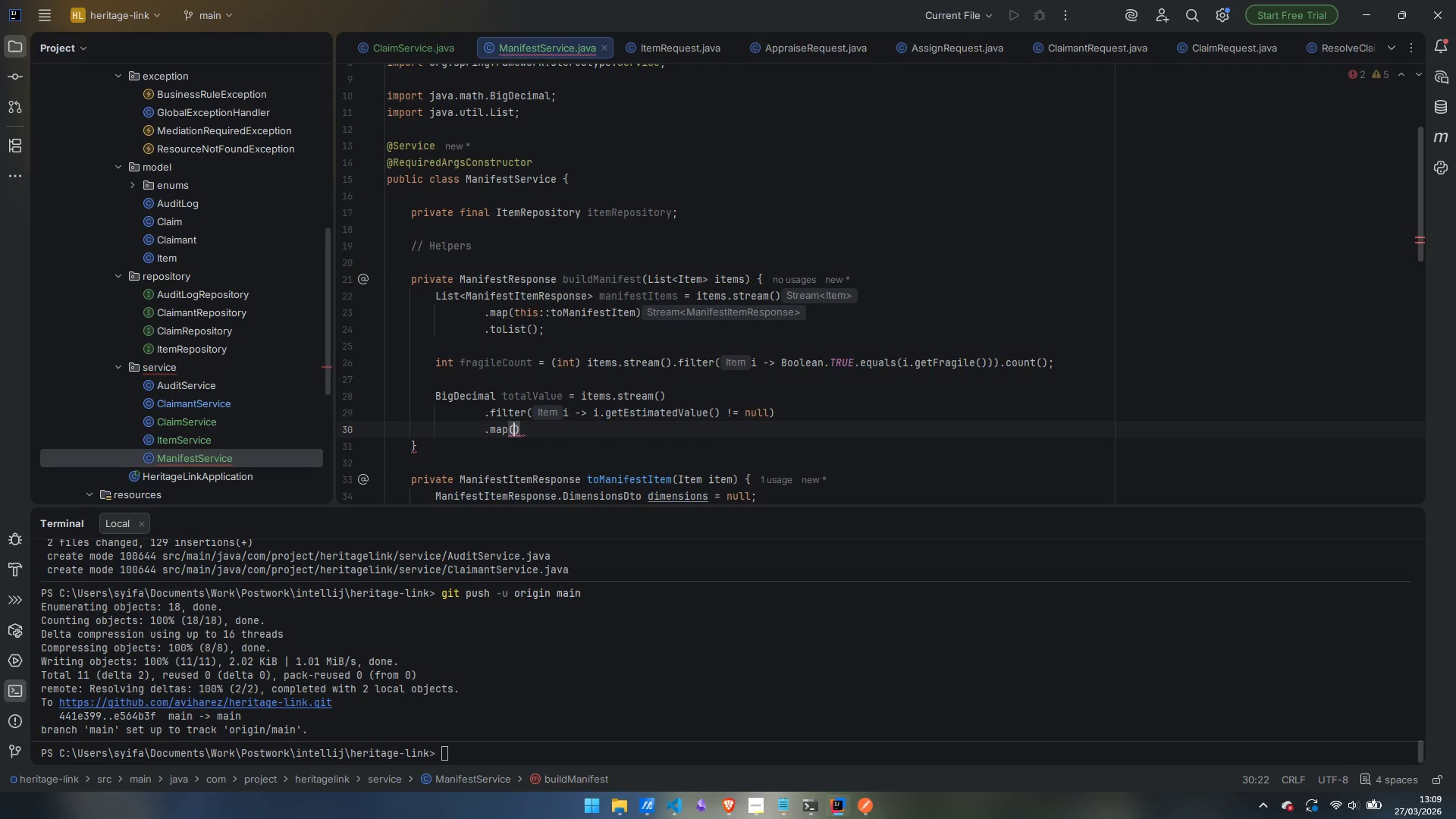 
type(Item::get)
 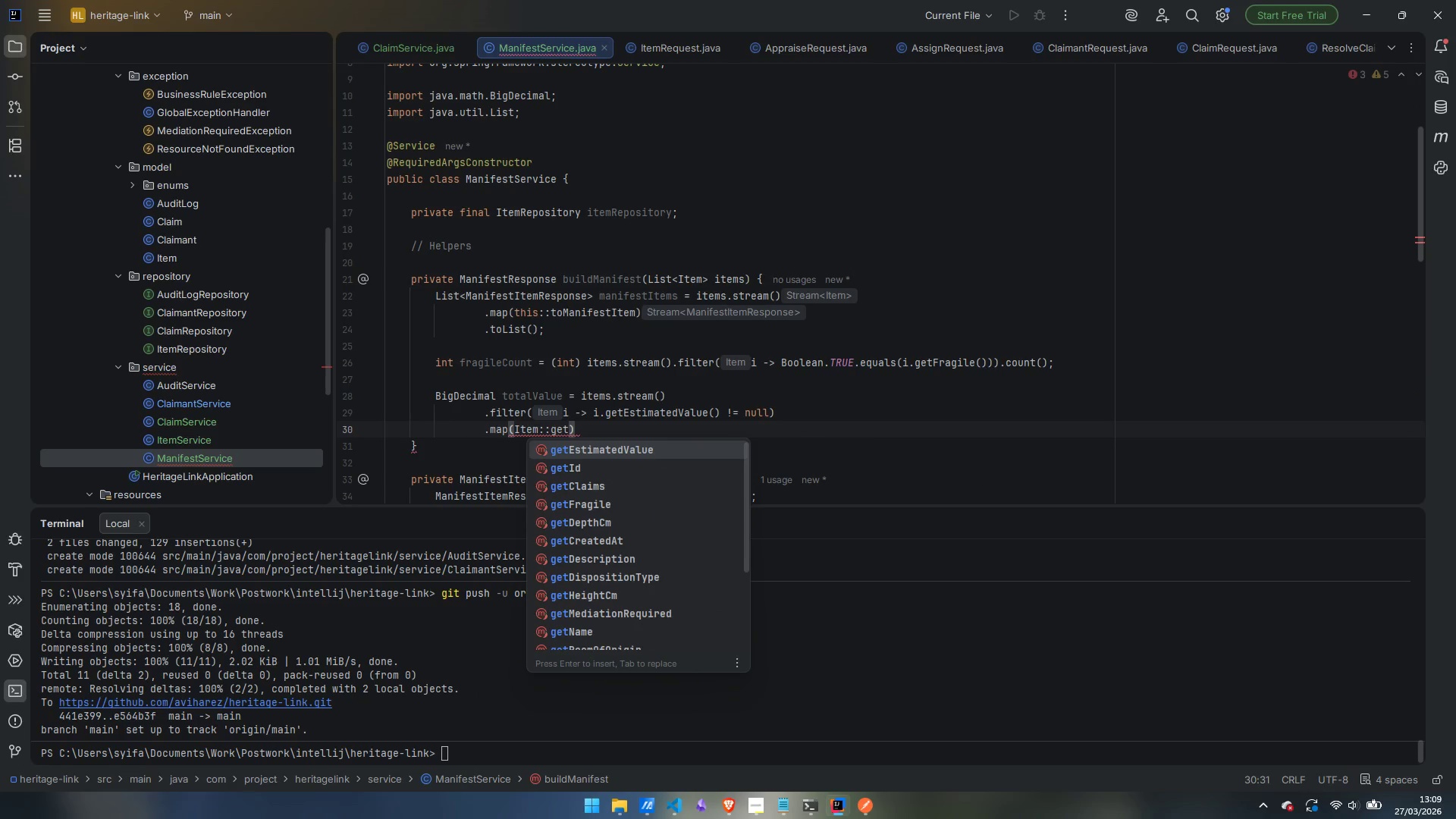 
 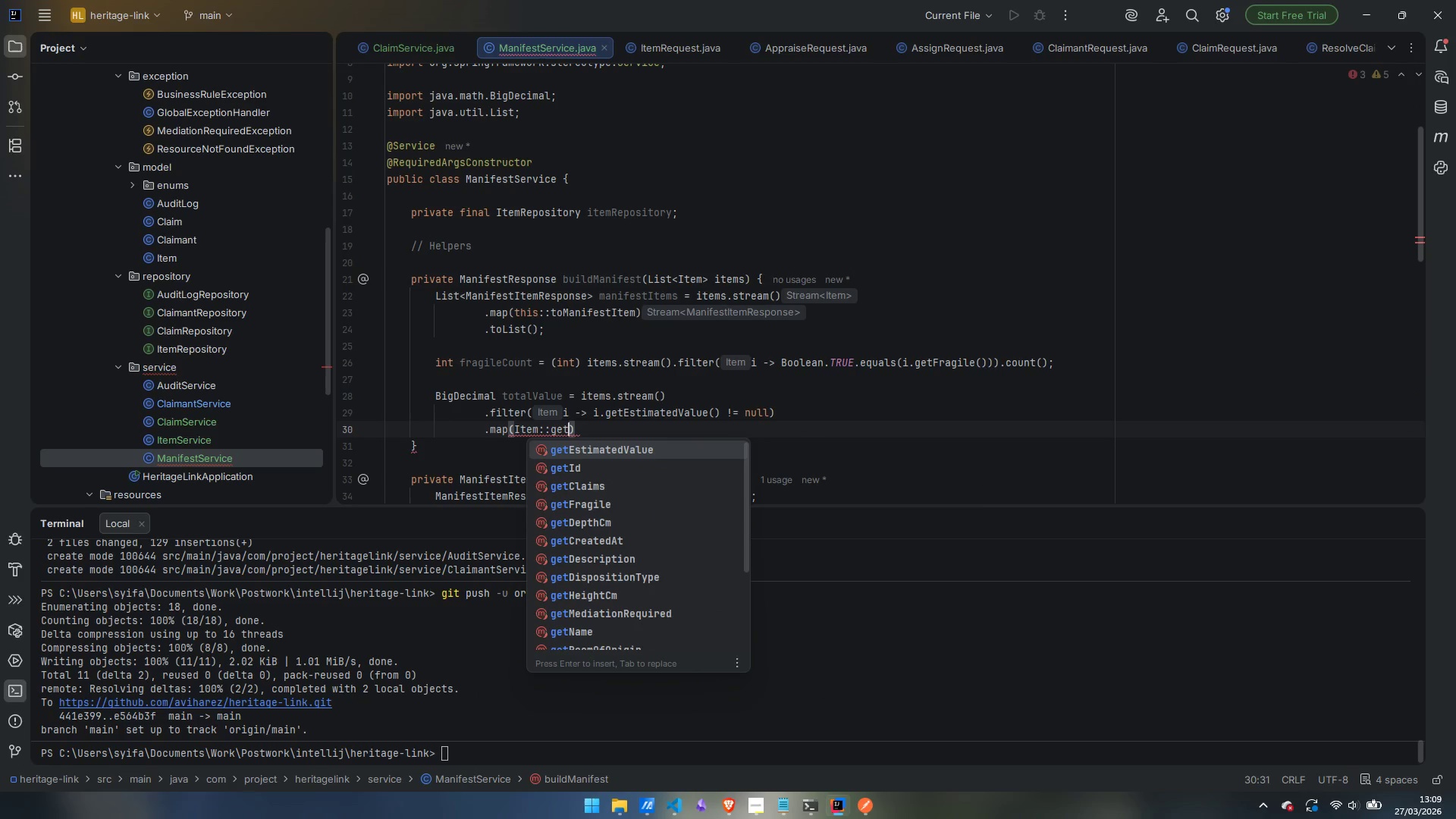 
hold_key(key=ShiftLeft, duration=0.83)
 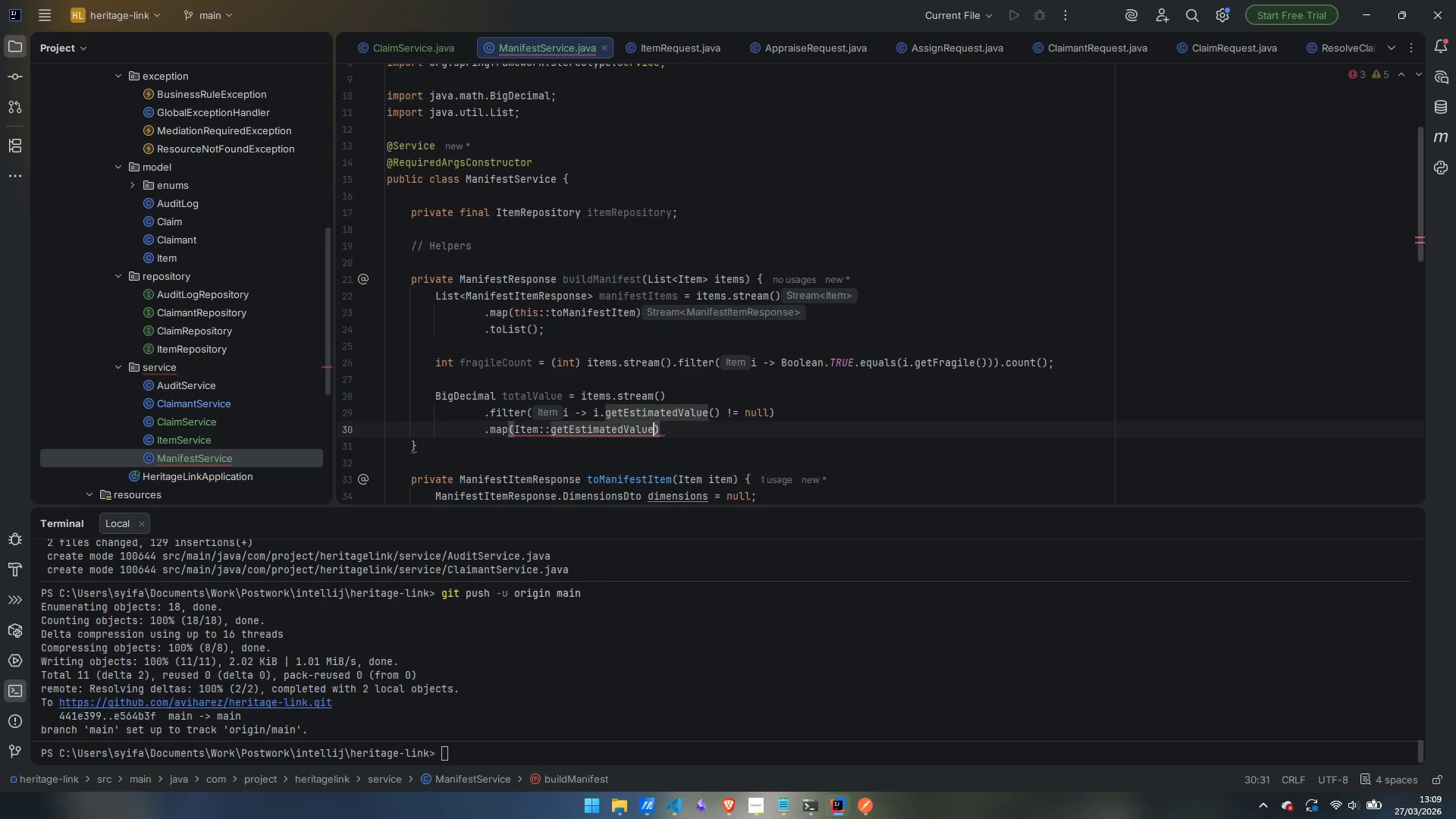 
key(Enter)
 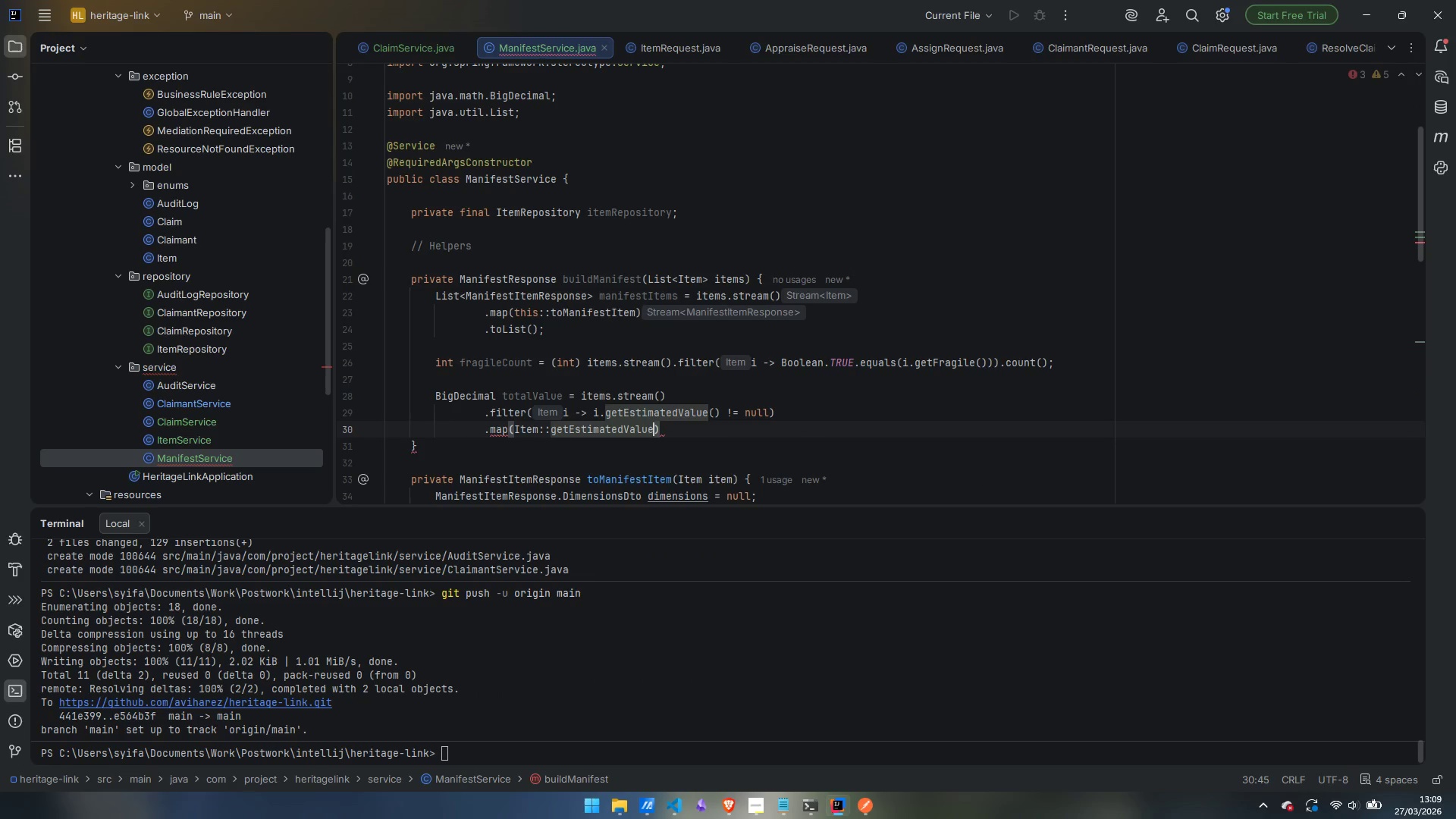 
key(ArrowRight)
 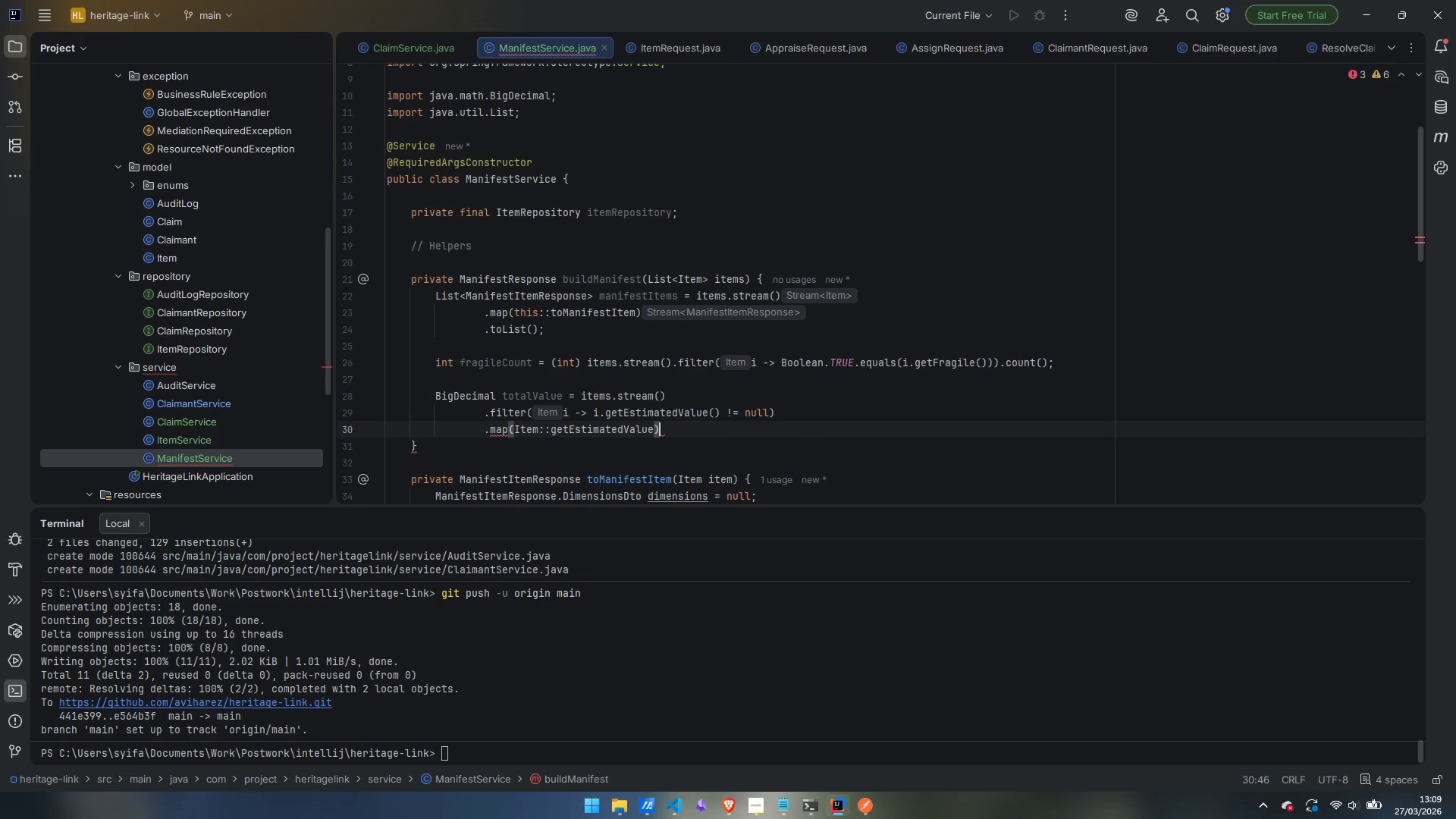 
key(Enter)
 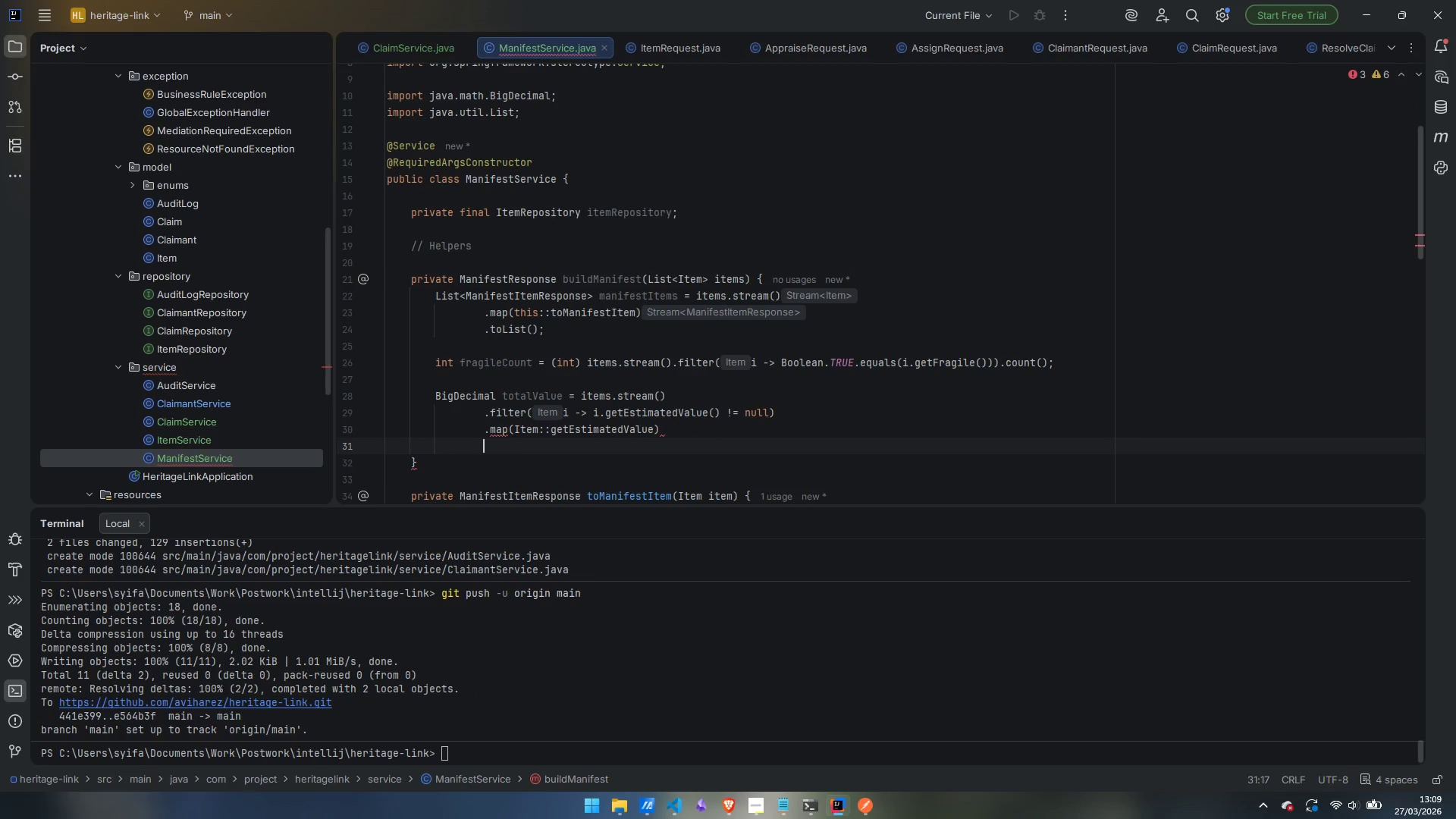 
type(.res)
key(Backspace)
type(d)
 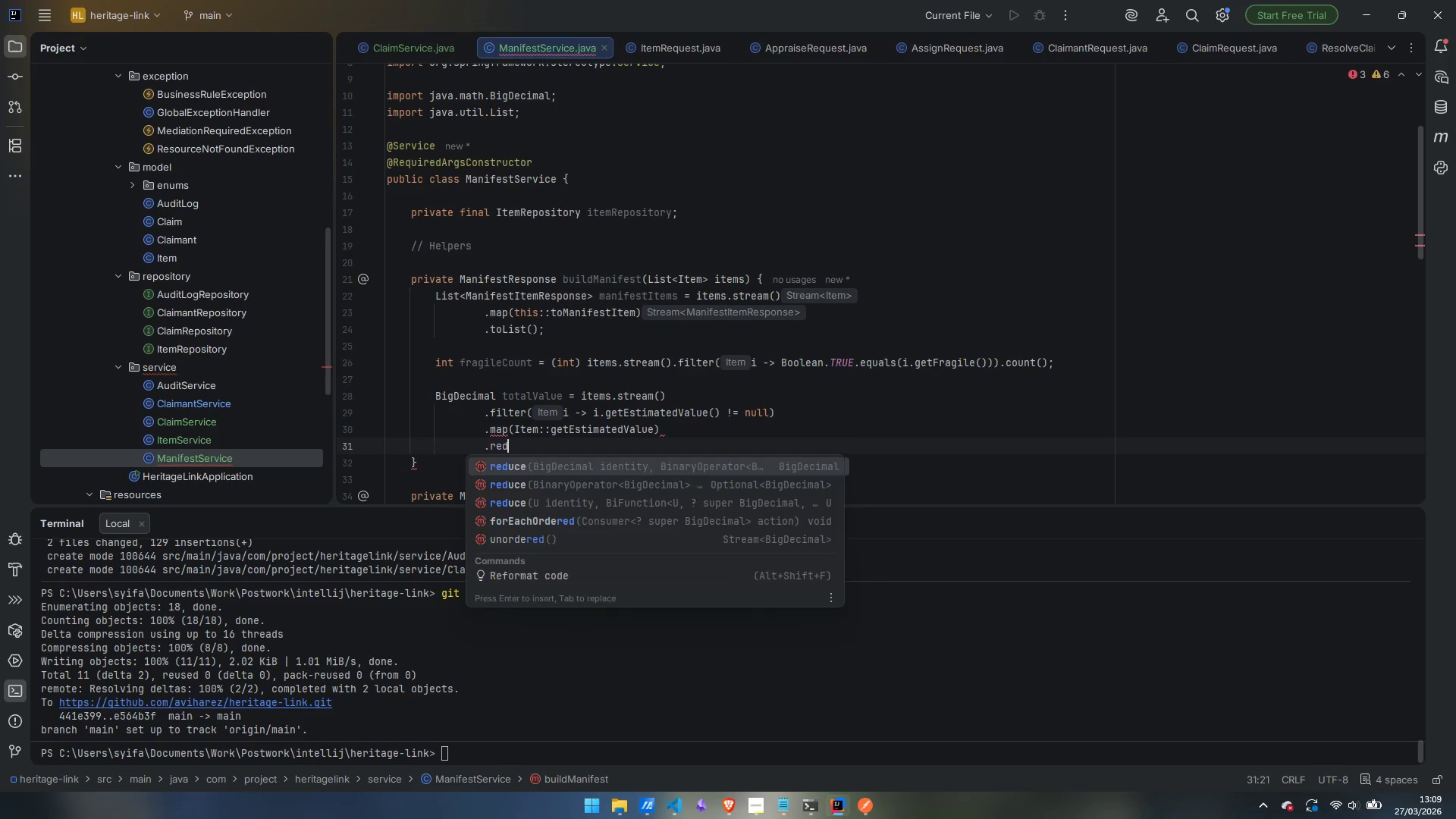 
key(Enter)
 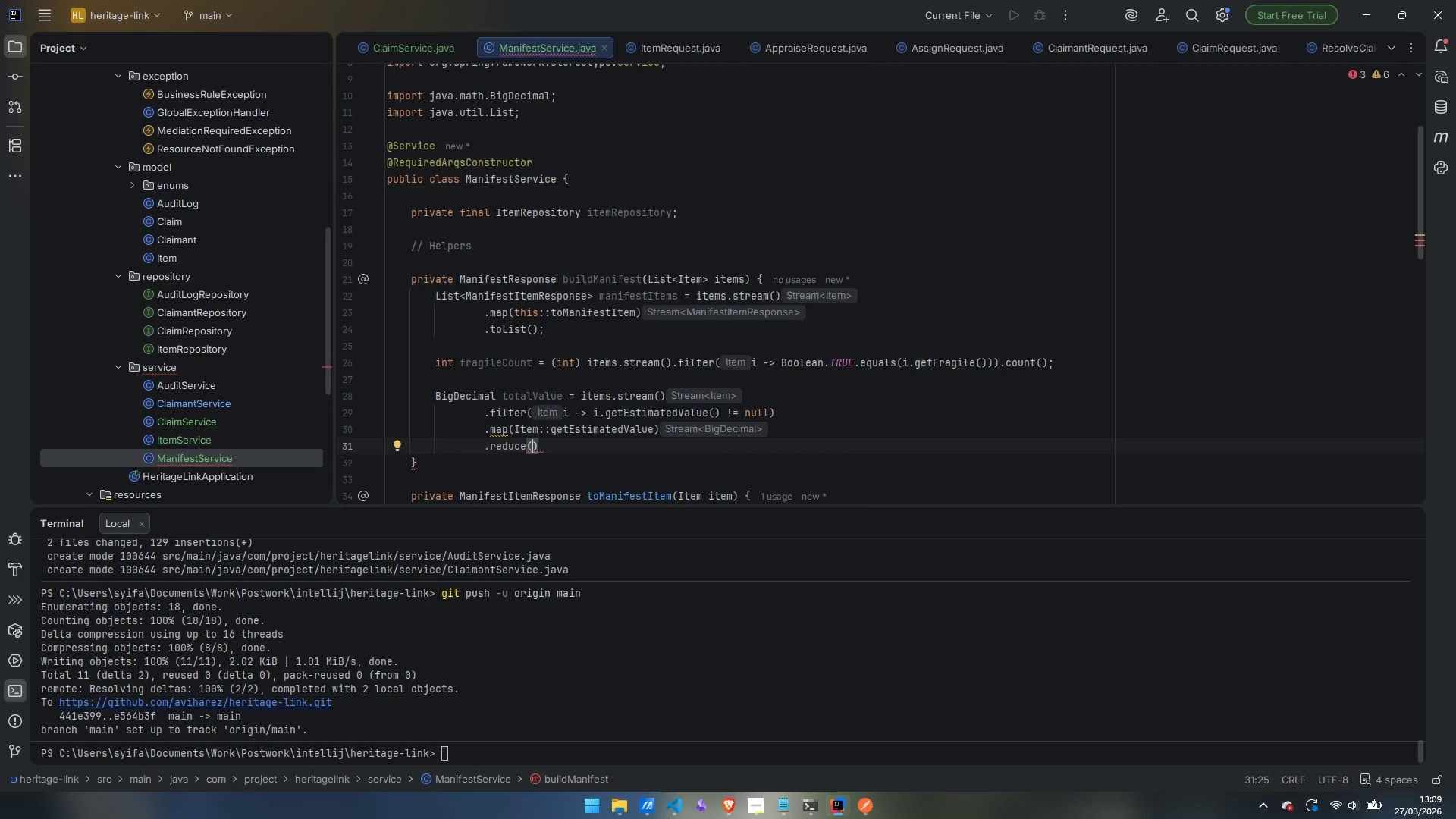 
type(Bid)
key(Backspace)
type(gDecimal.Z)
 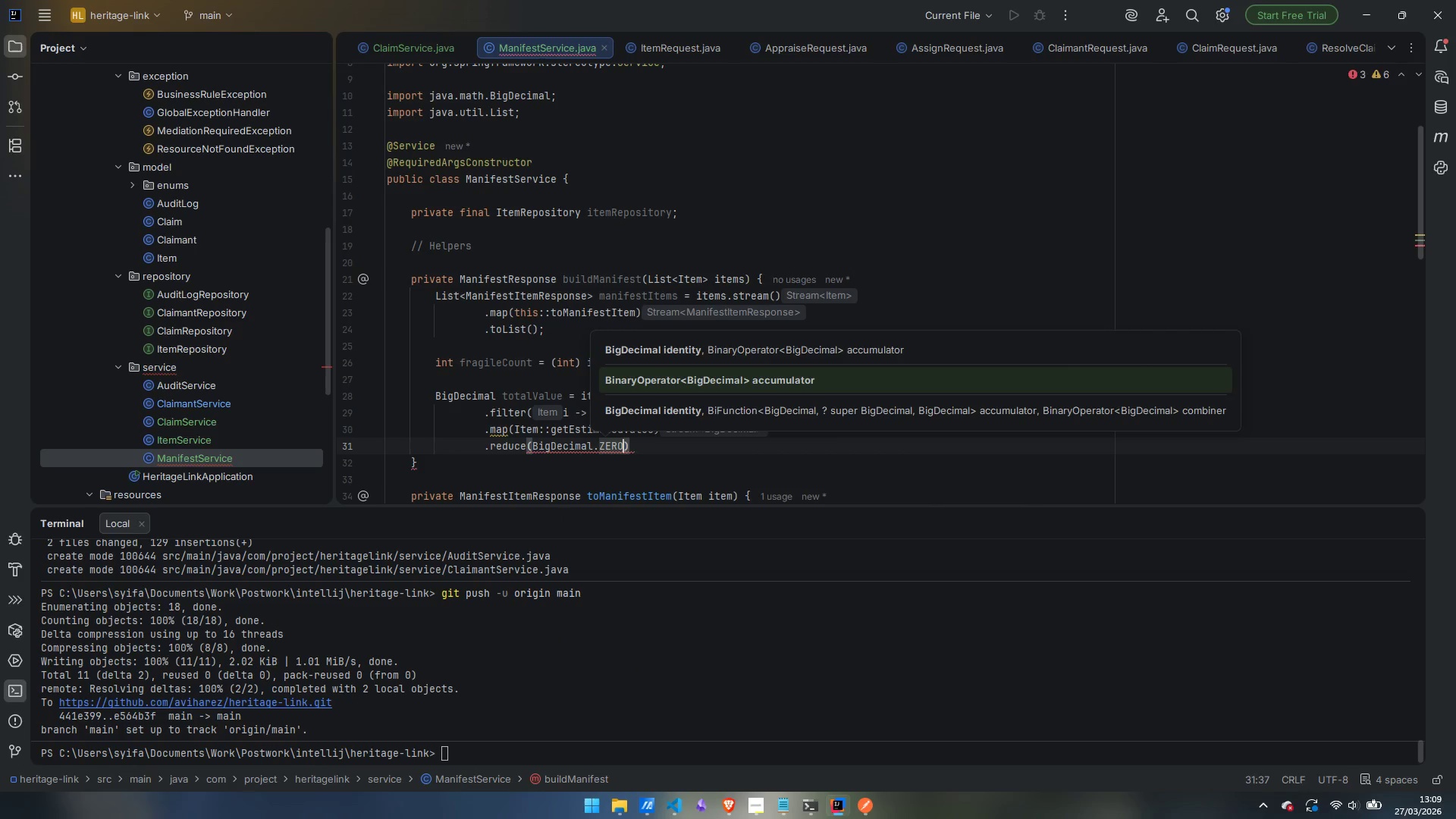 
 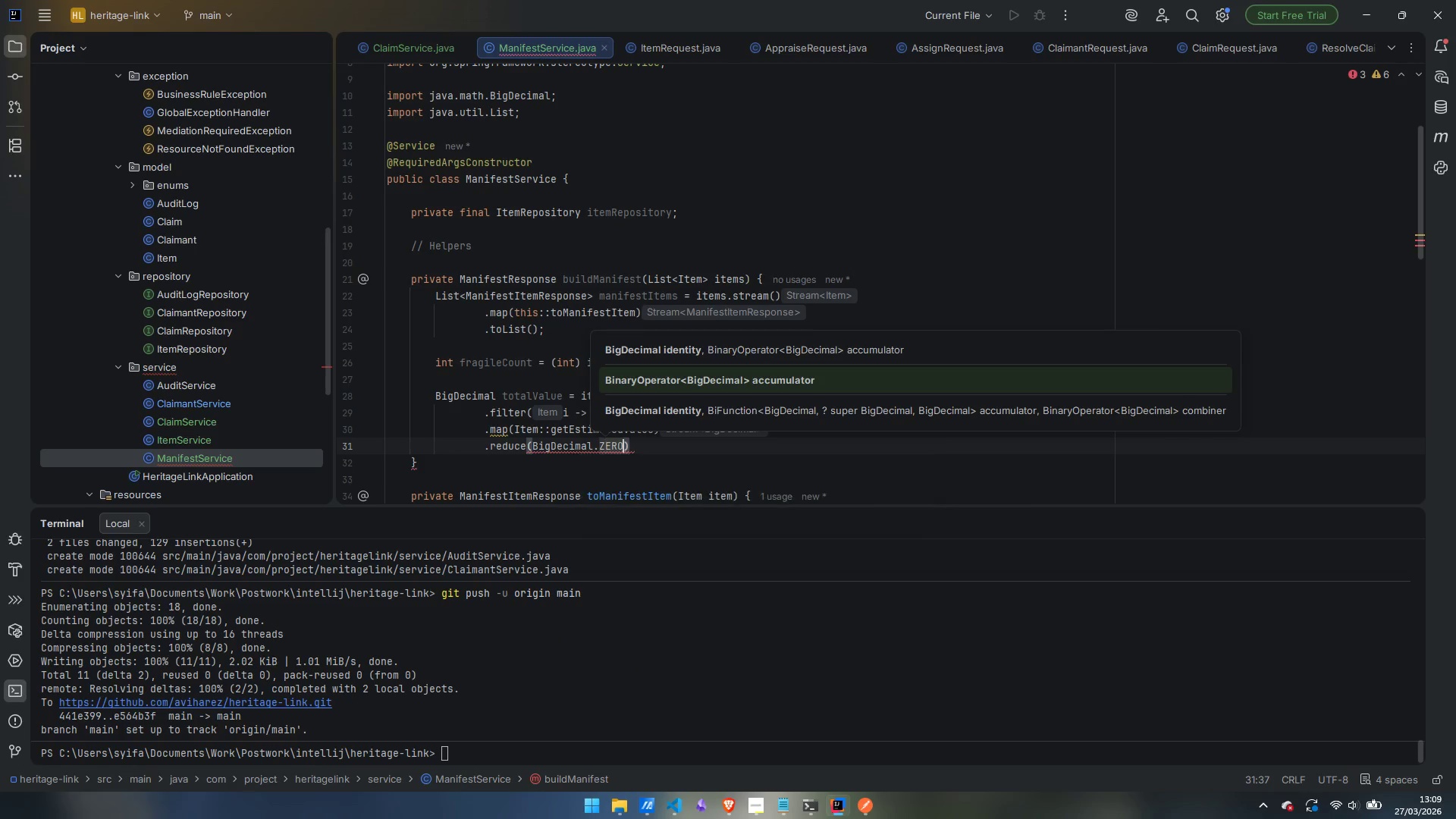 
key(Enter)
 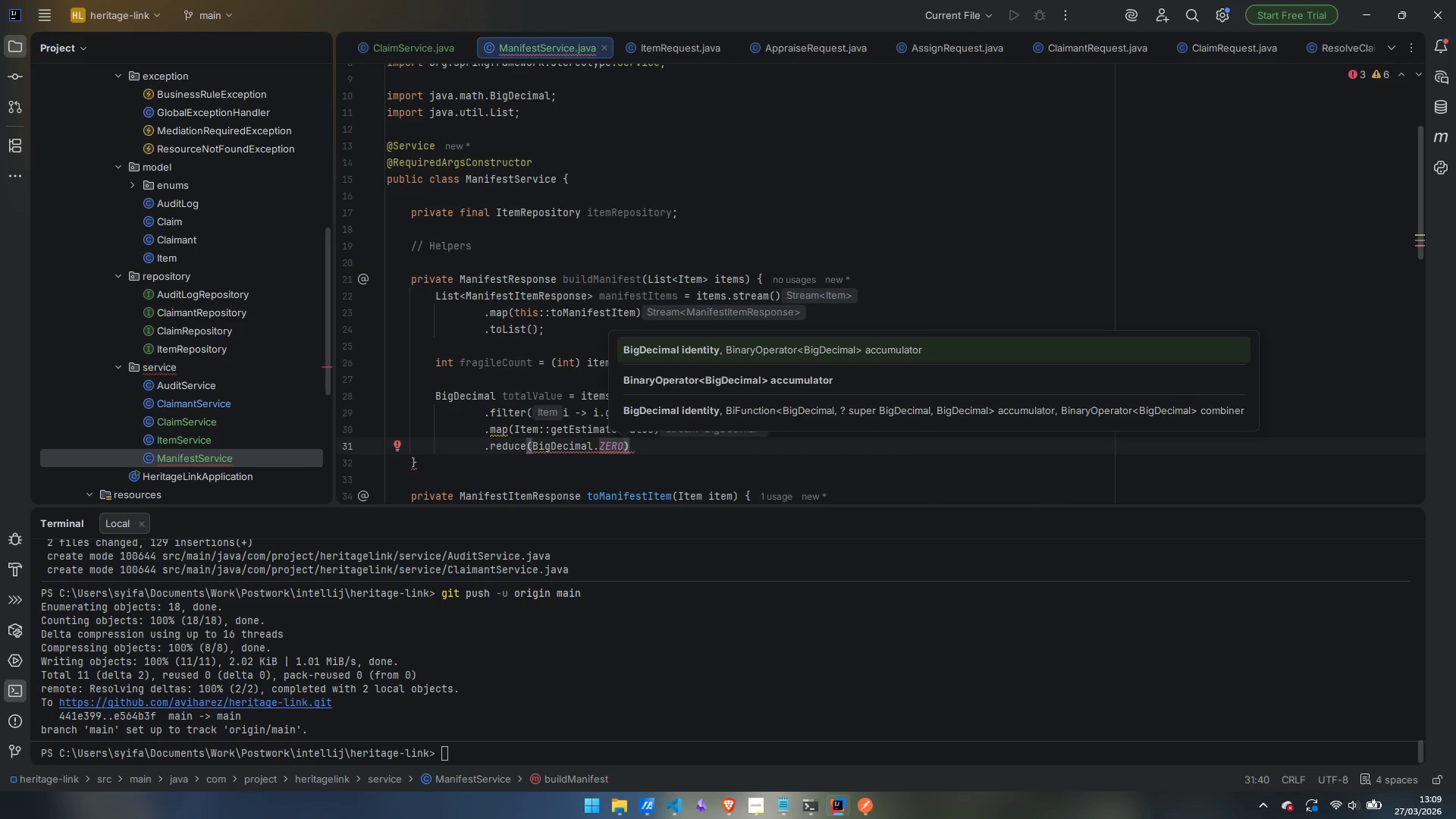 
type(, Bid)
 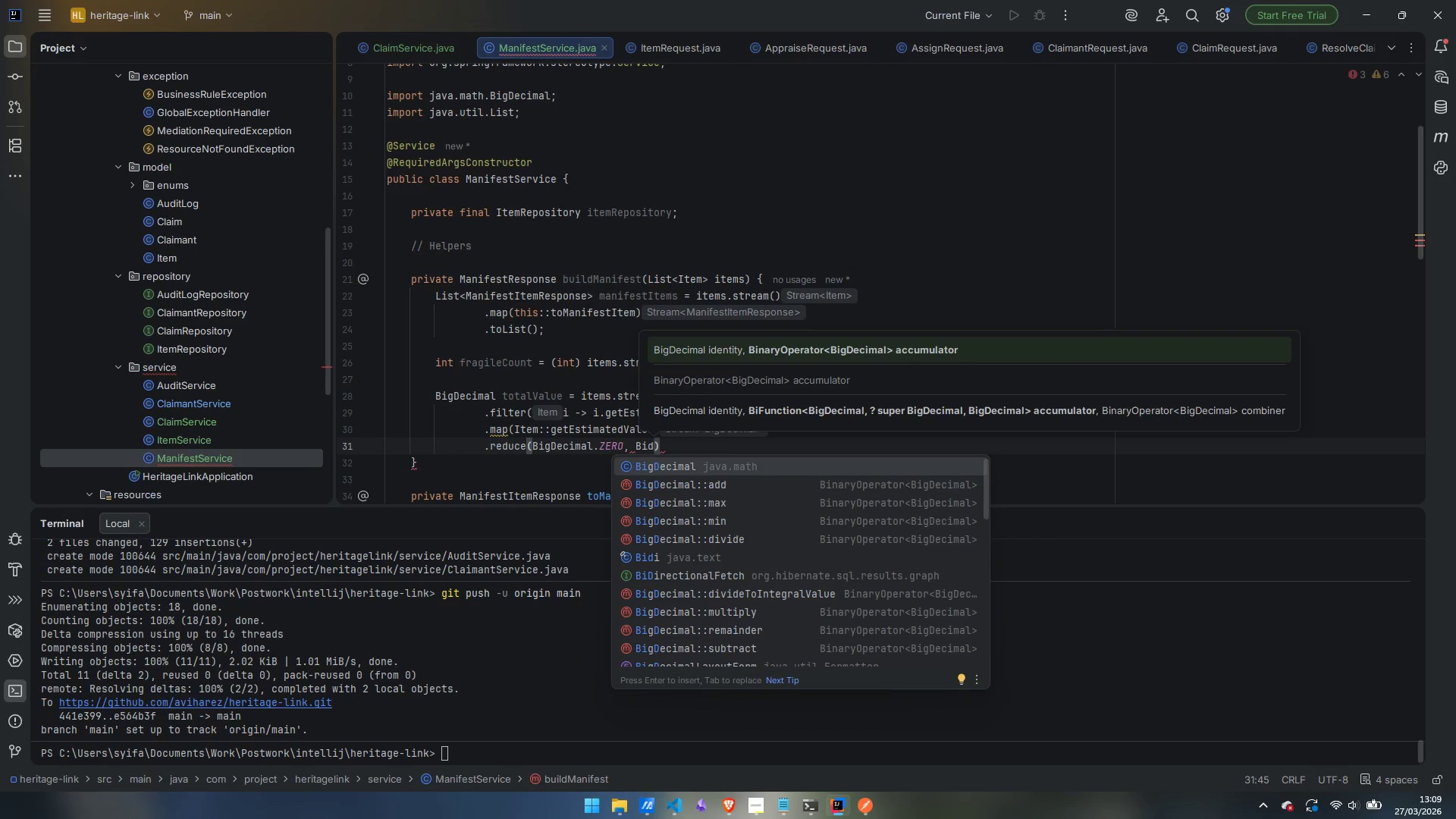 
key(Enter)
 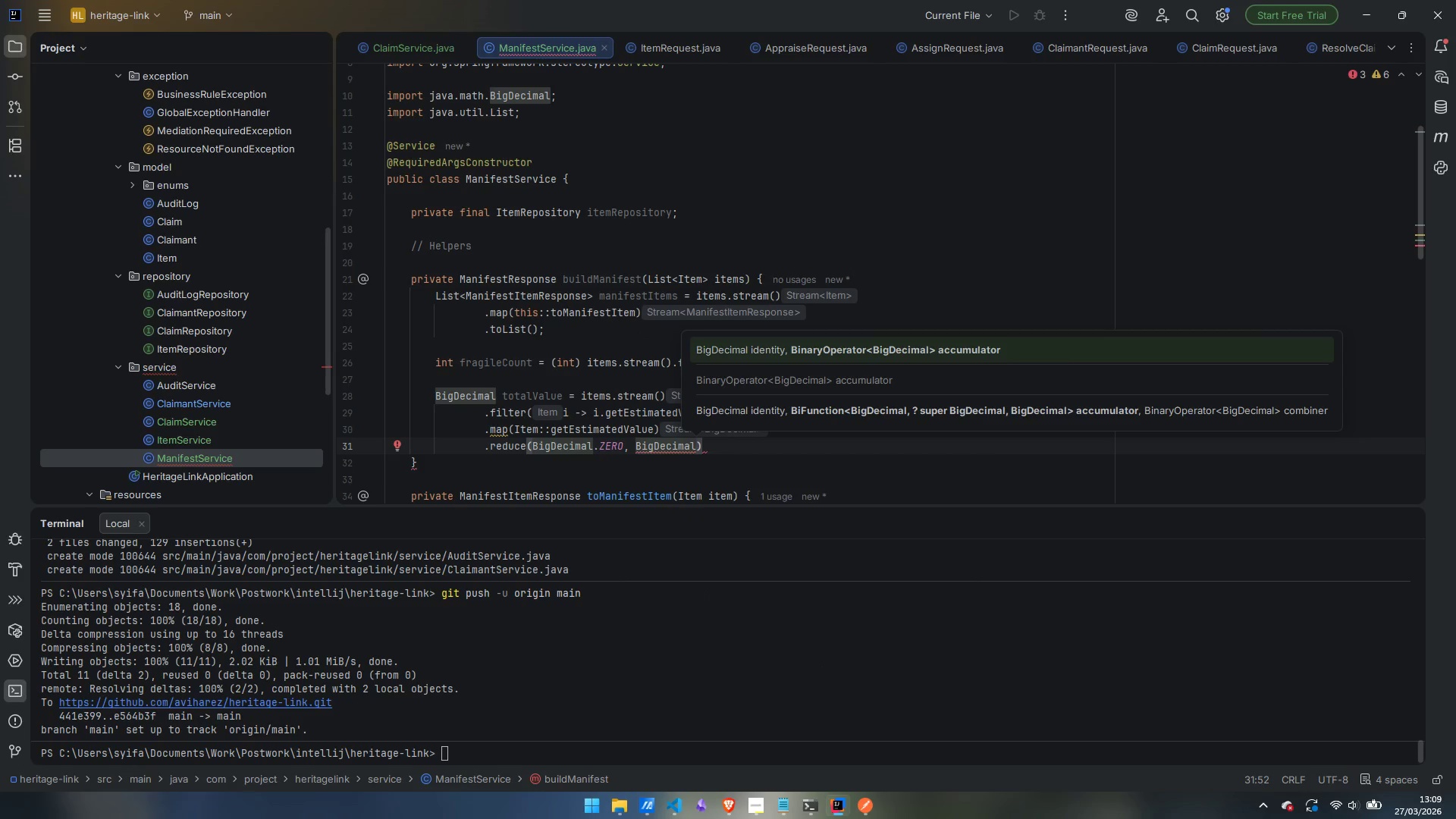 
key(Shift+Semicolon)
 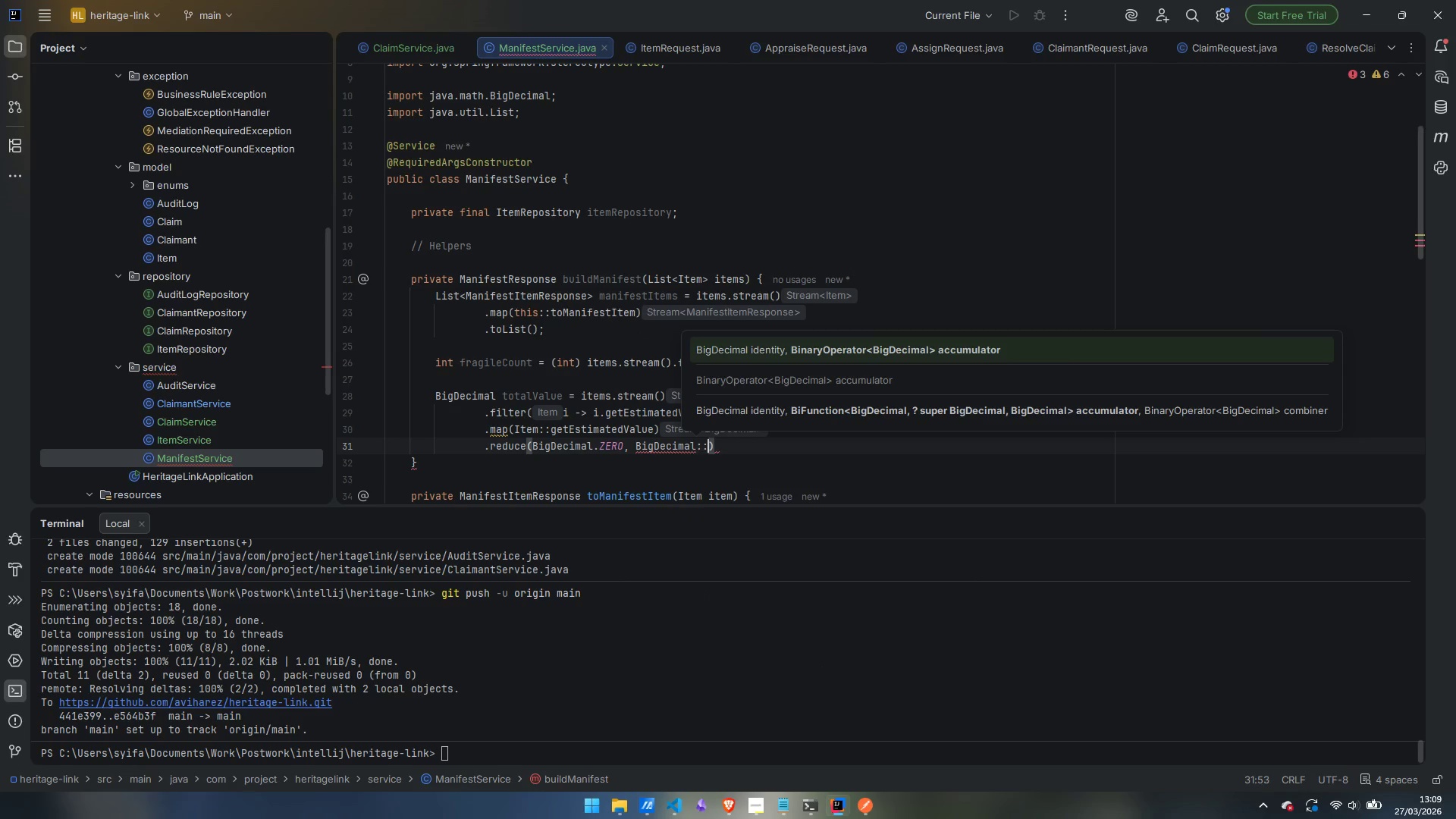 
key(Shift+Semicolon)
 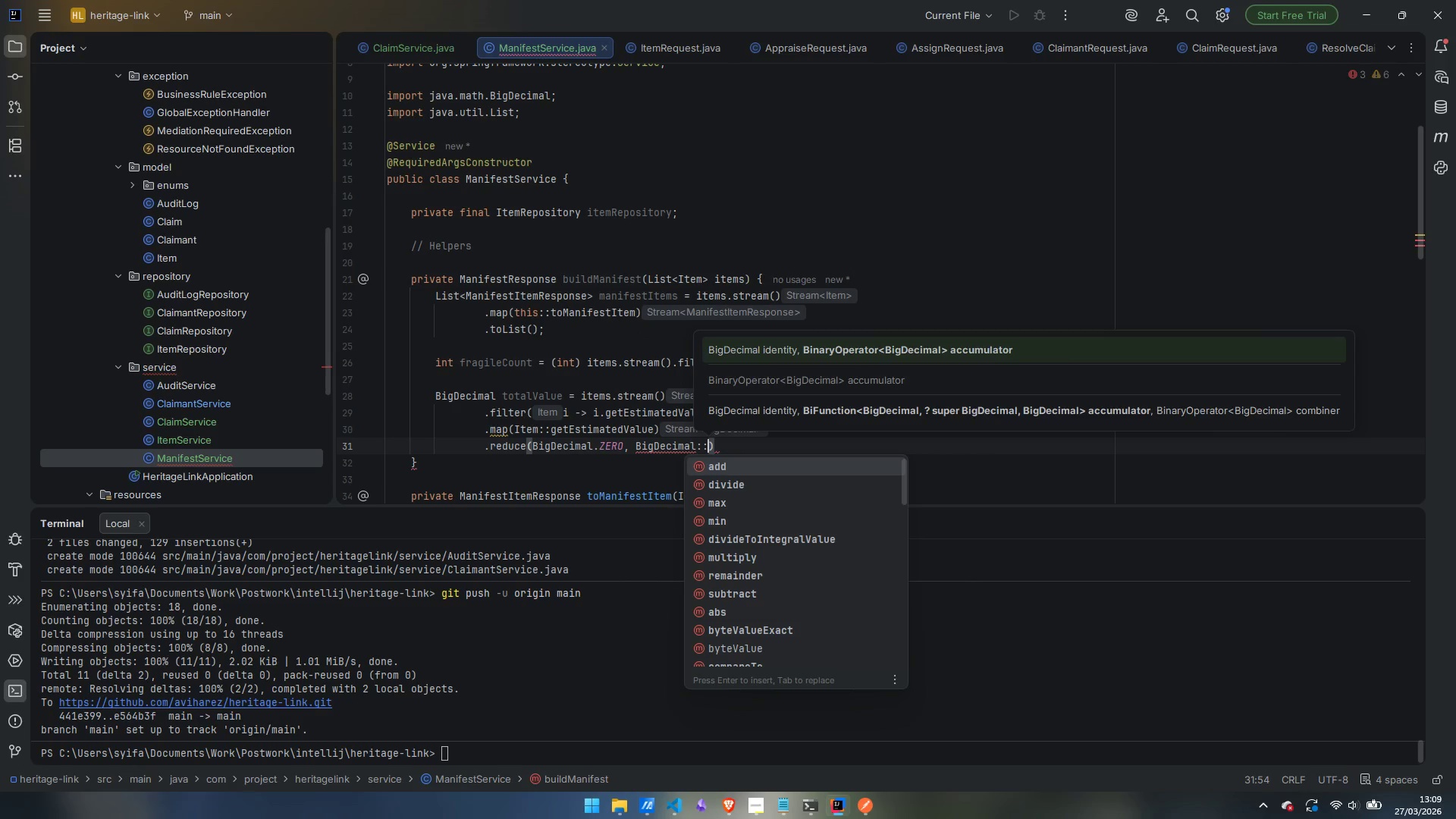 
key(Enter)
 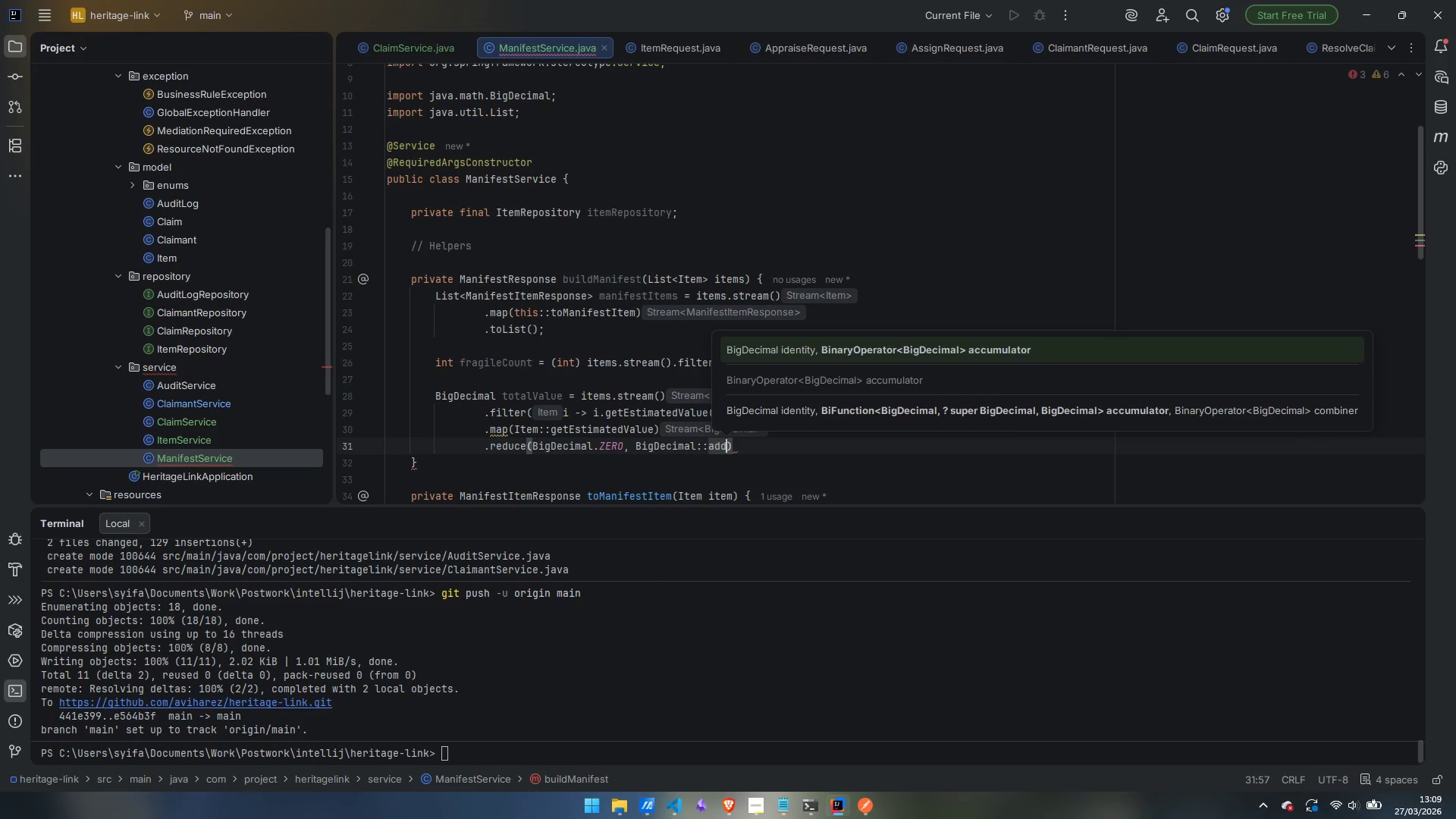 
key(ArrowRight)
 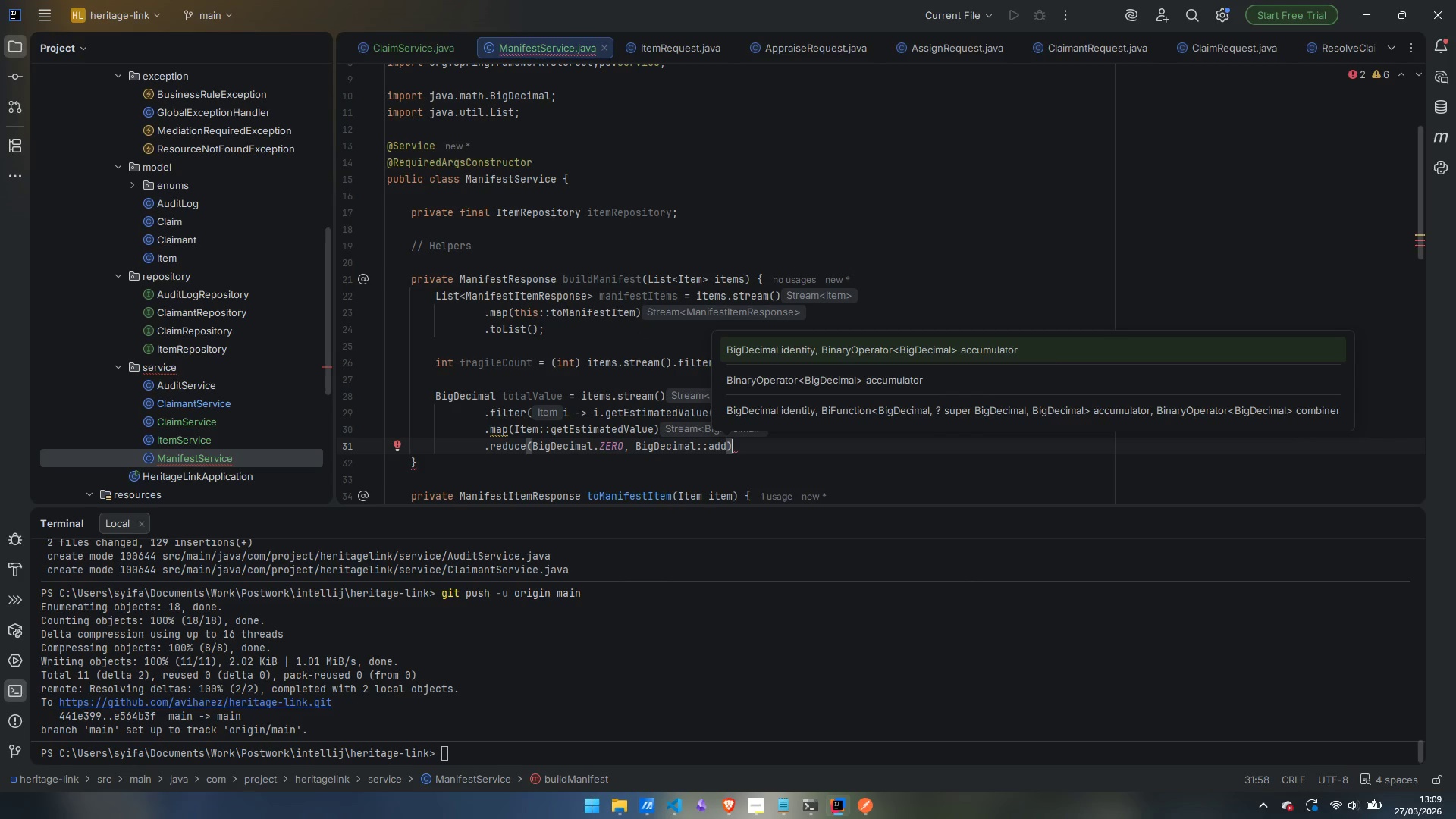 
key(Semicolon)
 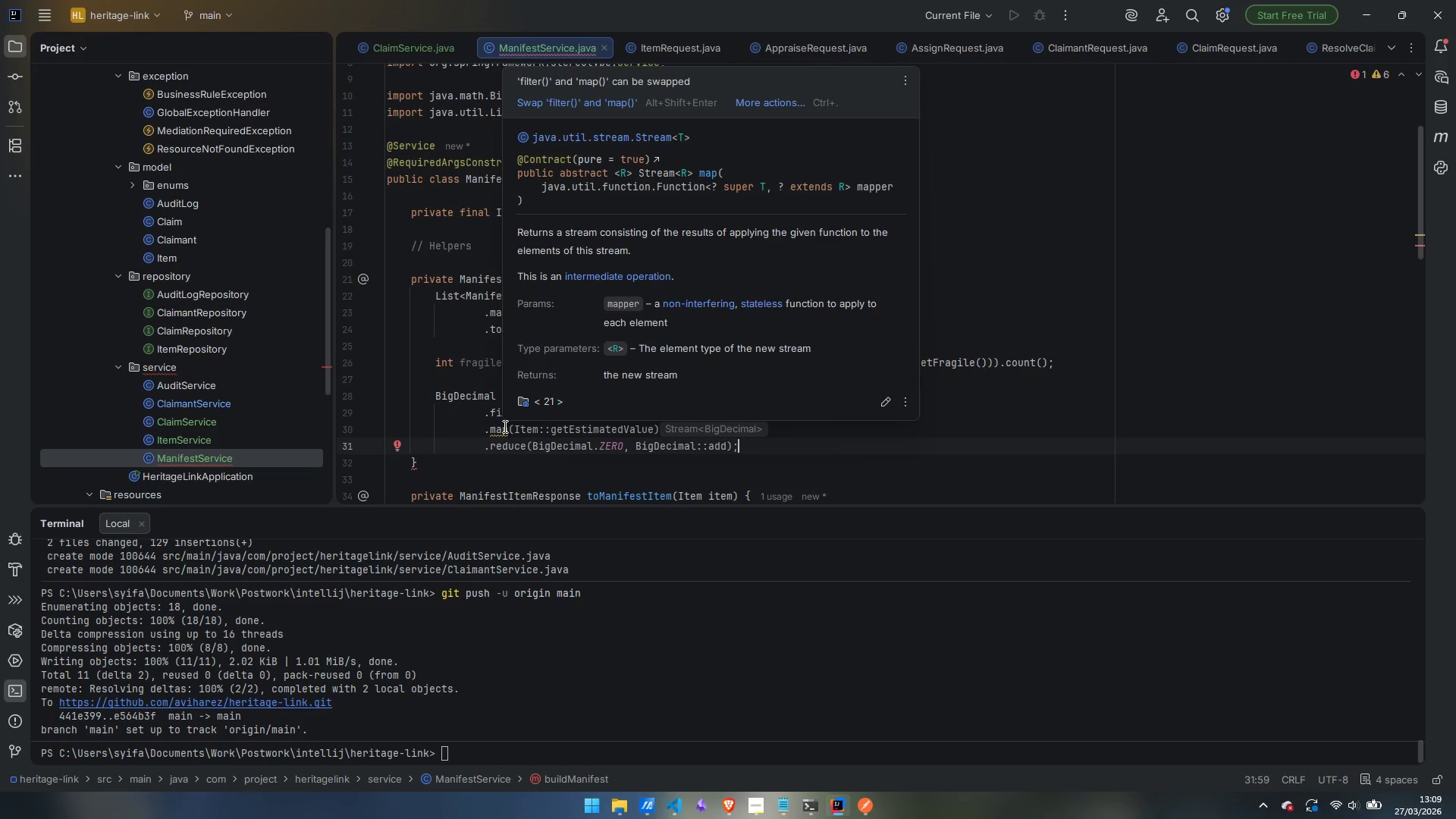 
wait(22.14)
 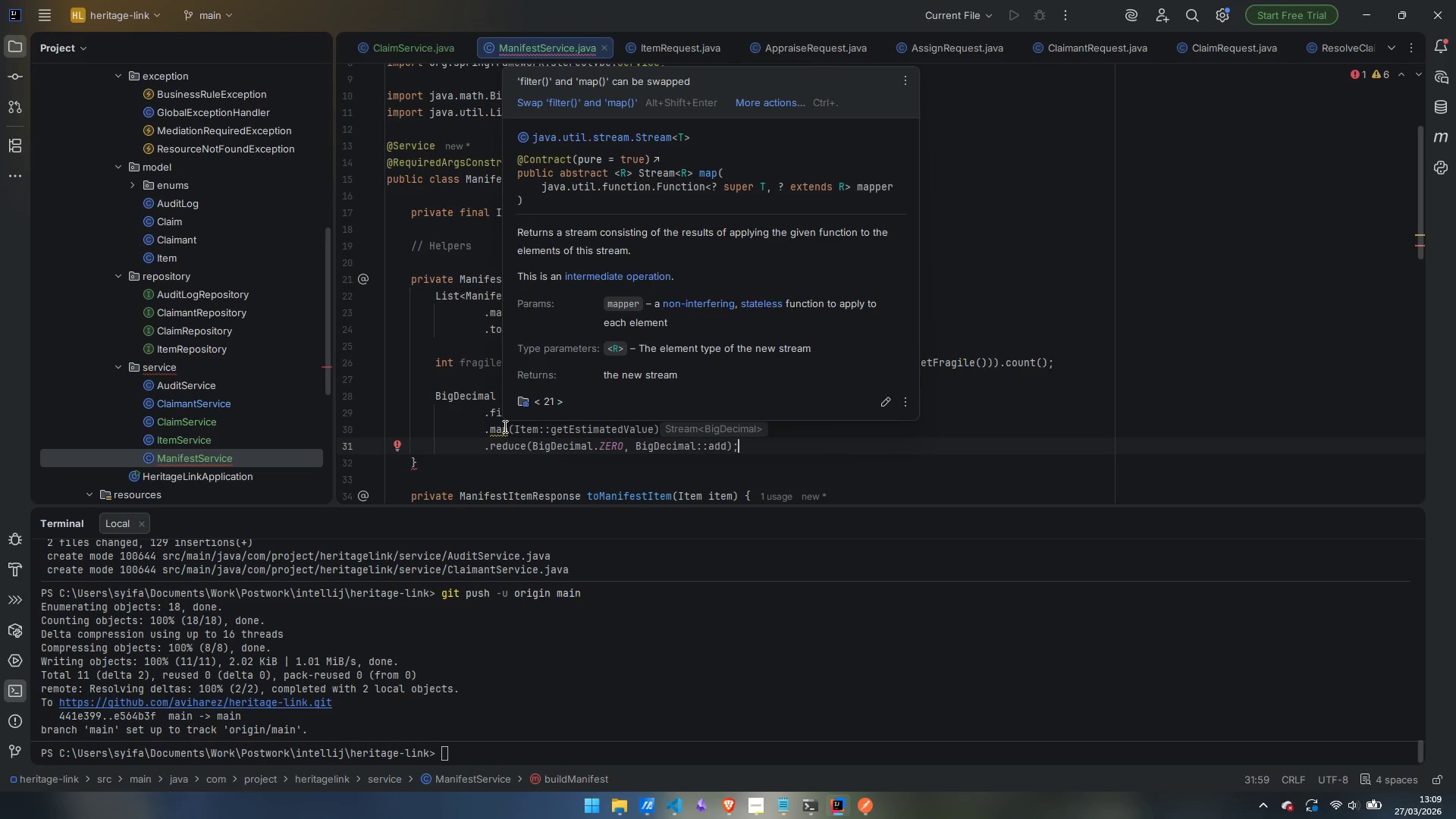 
key(Enter)
 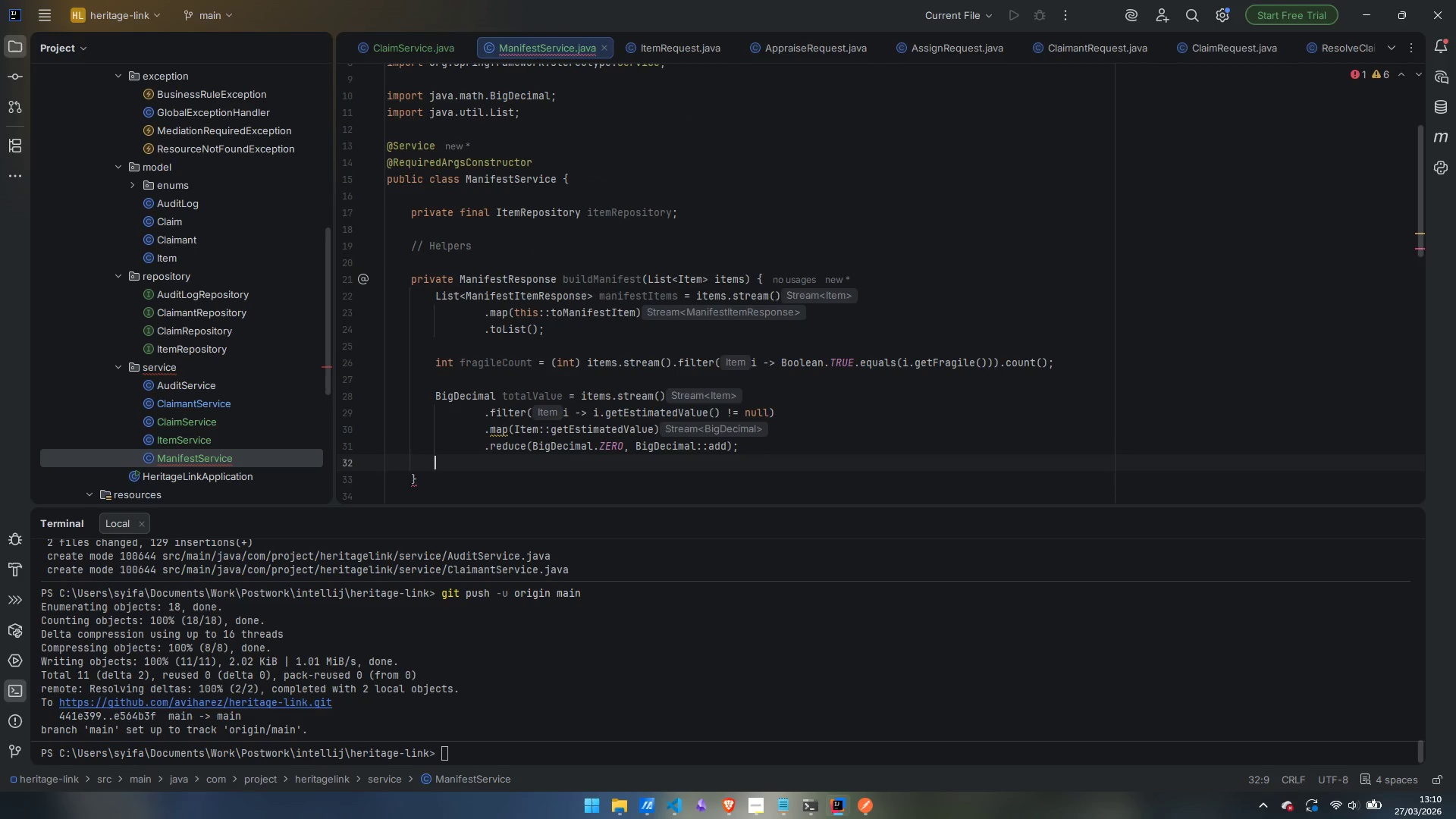 
key(Enter)
 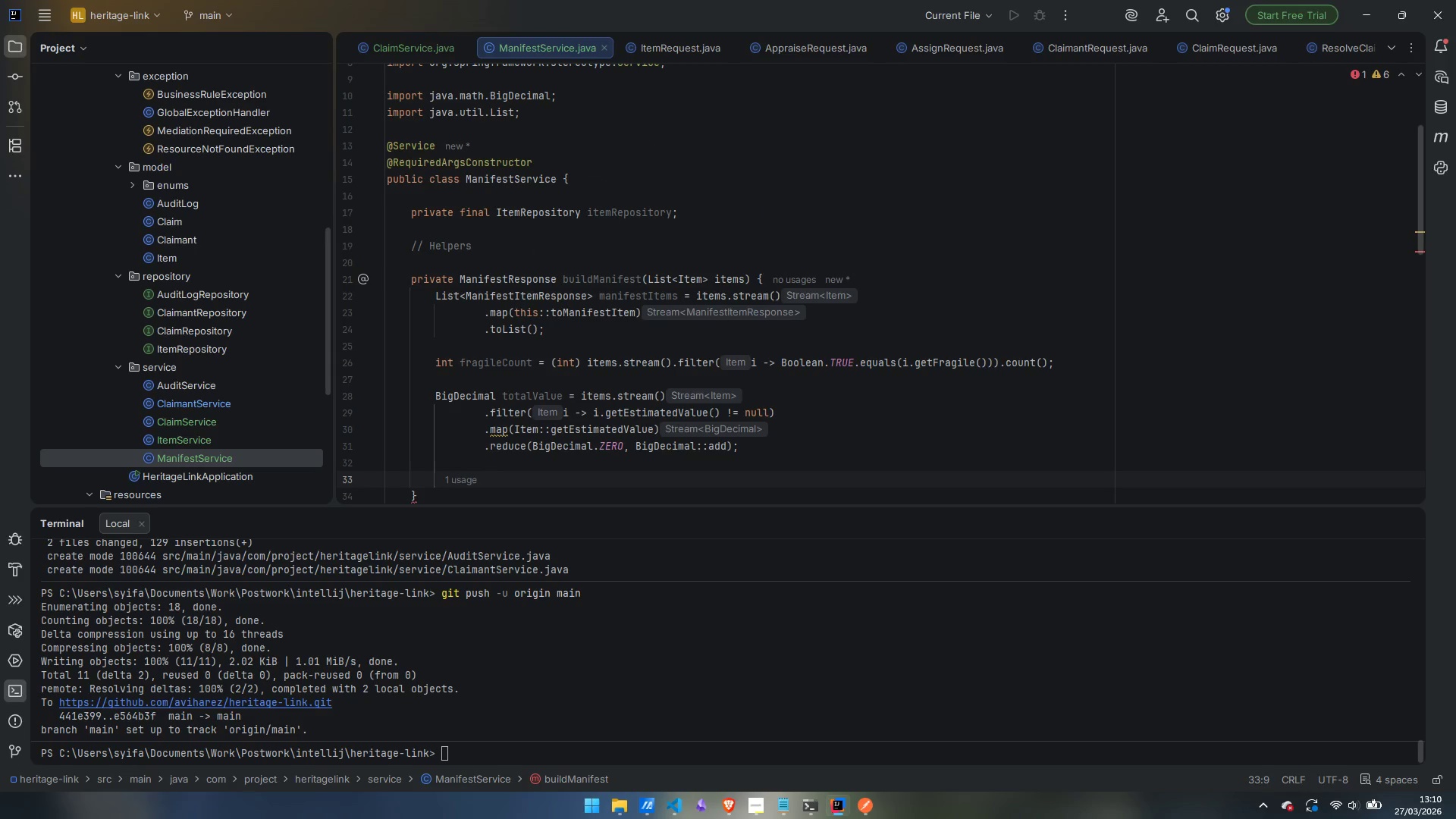 
wait(5.91)
 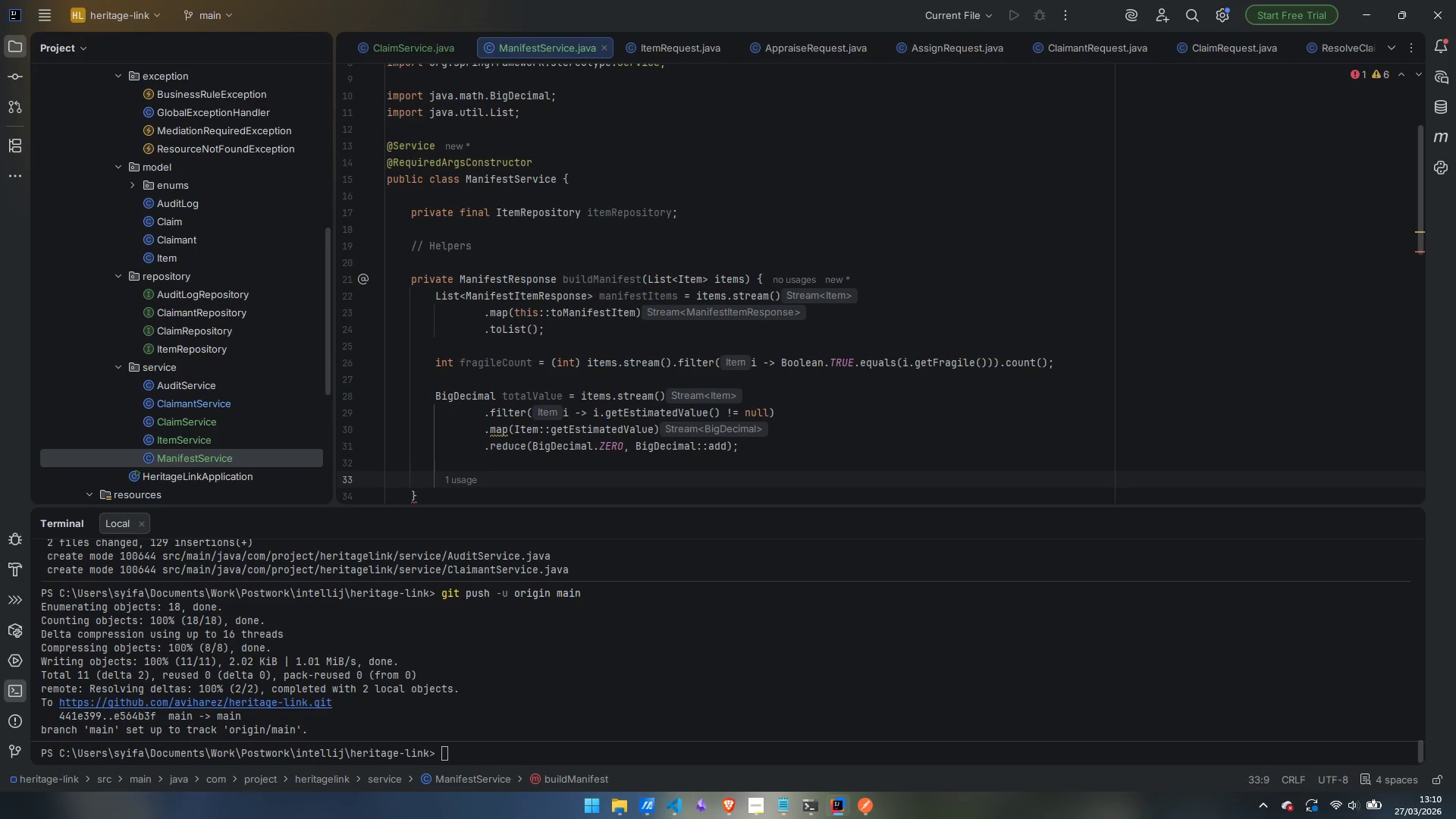 
type(return)
 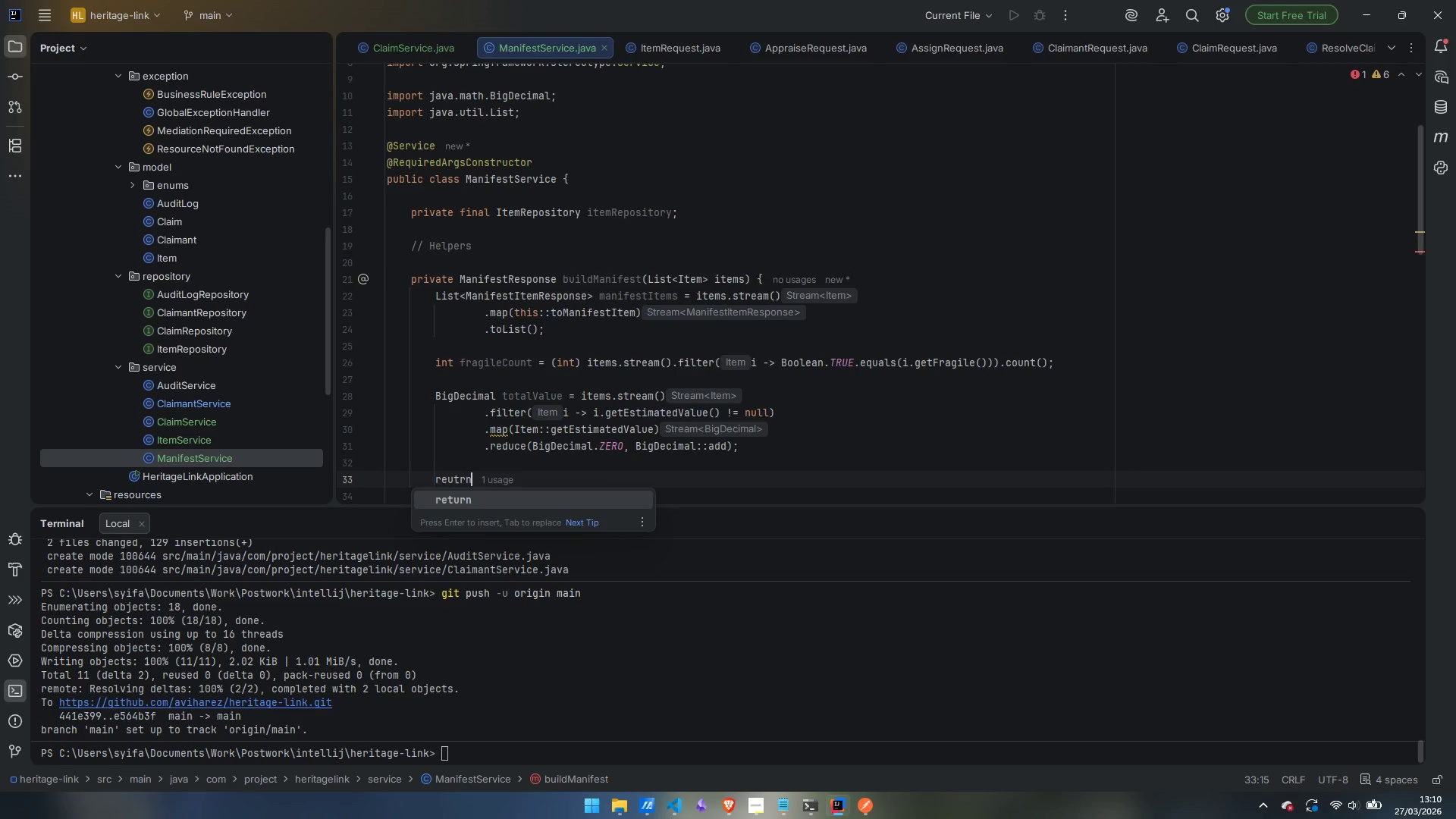 
key(Enter)
 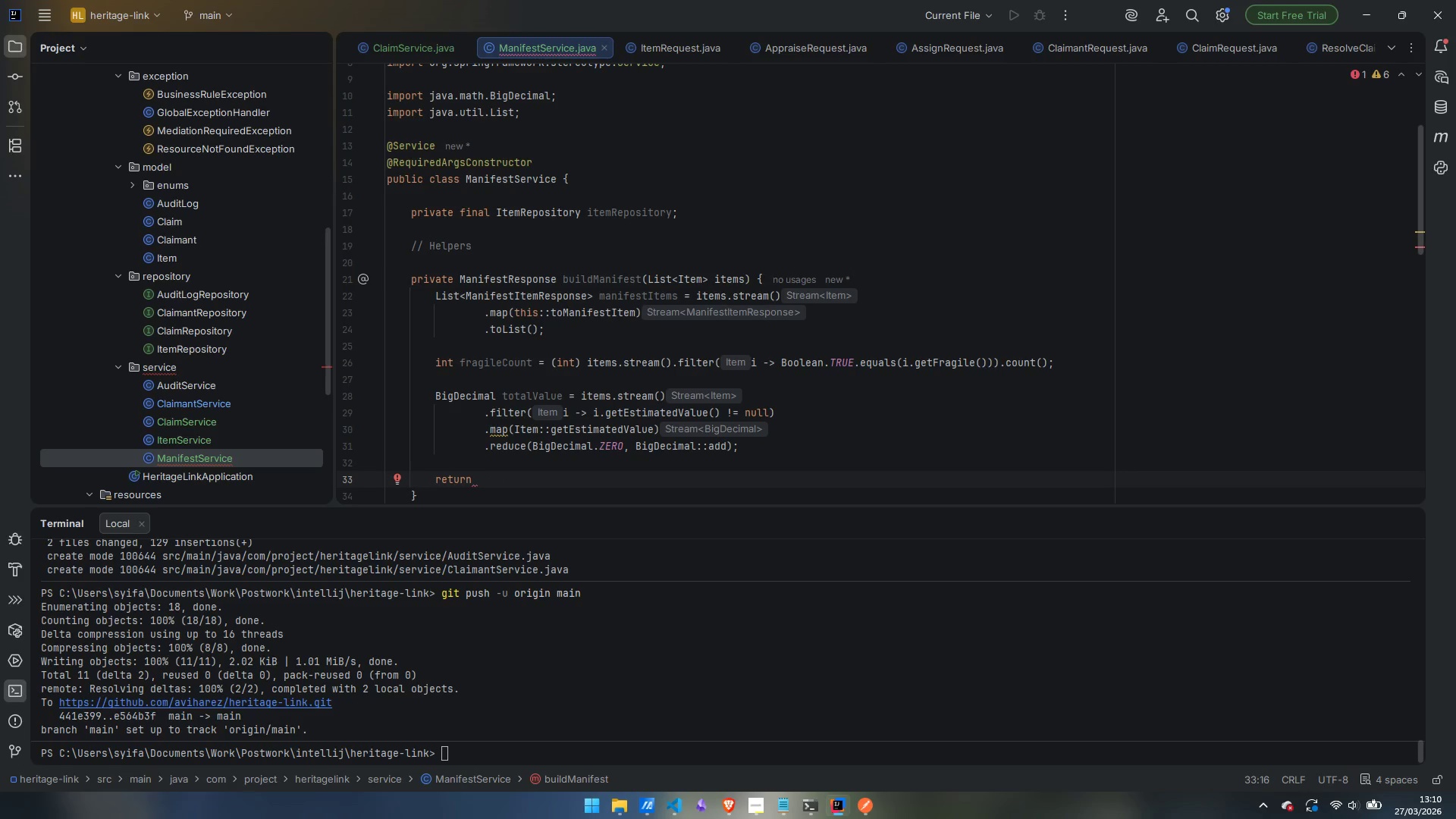 
type(ManifestRes)
 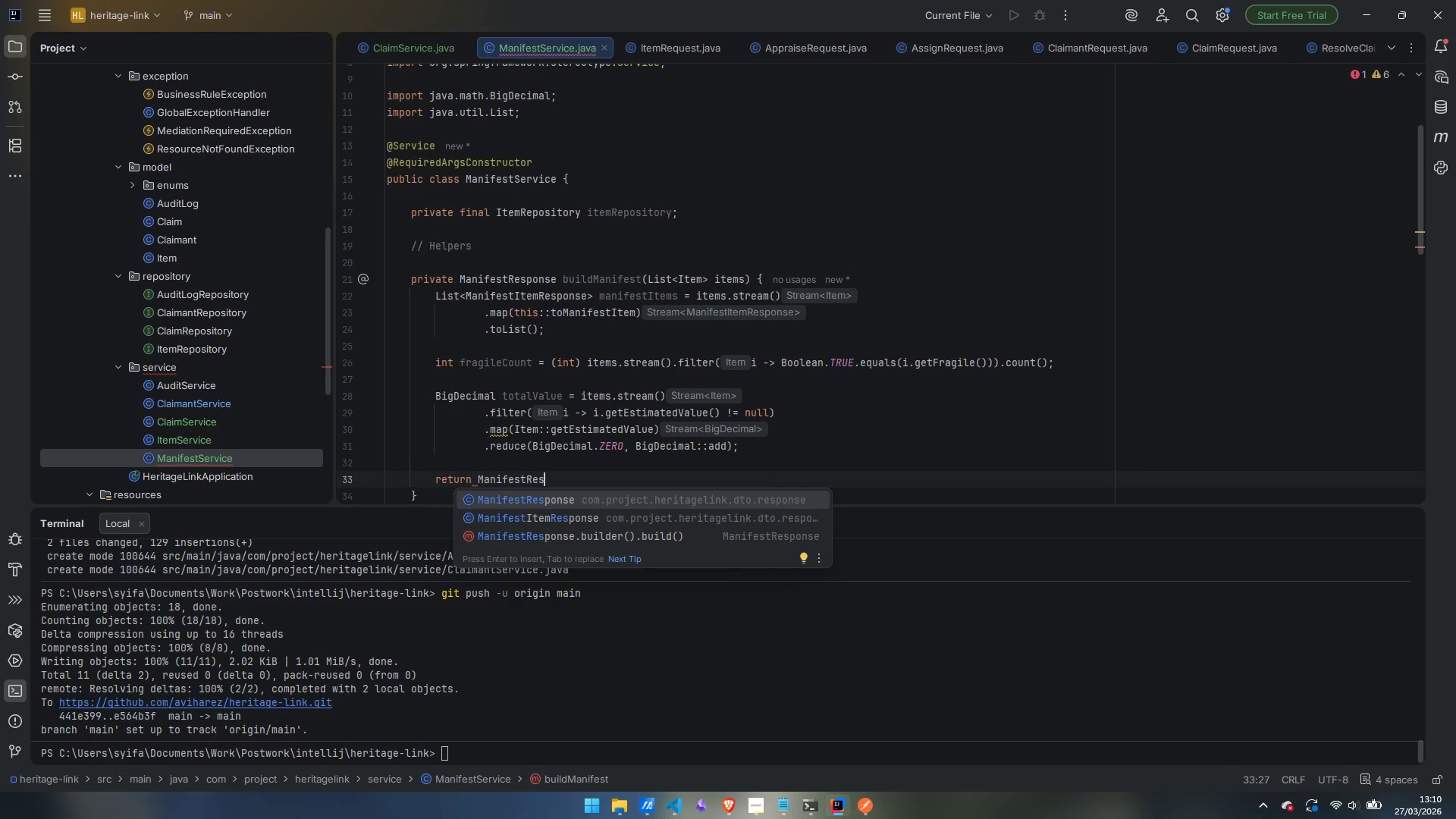 
key(Enter)
 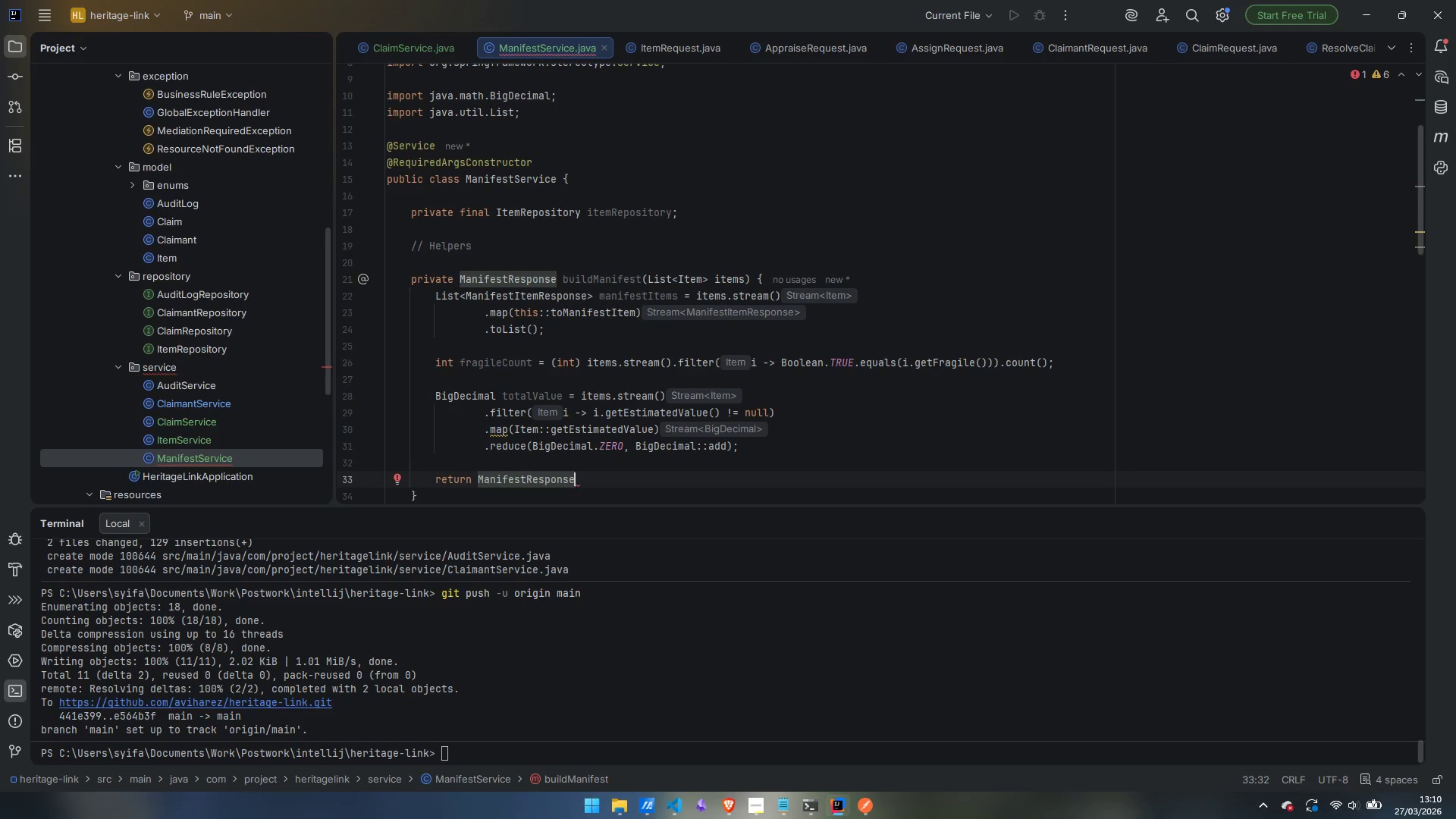 
type(.bui)
 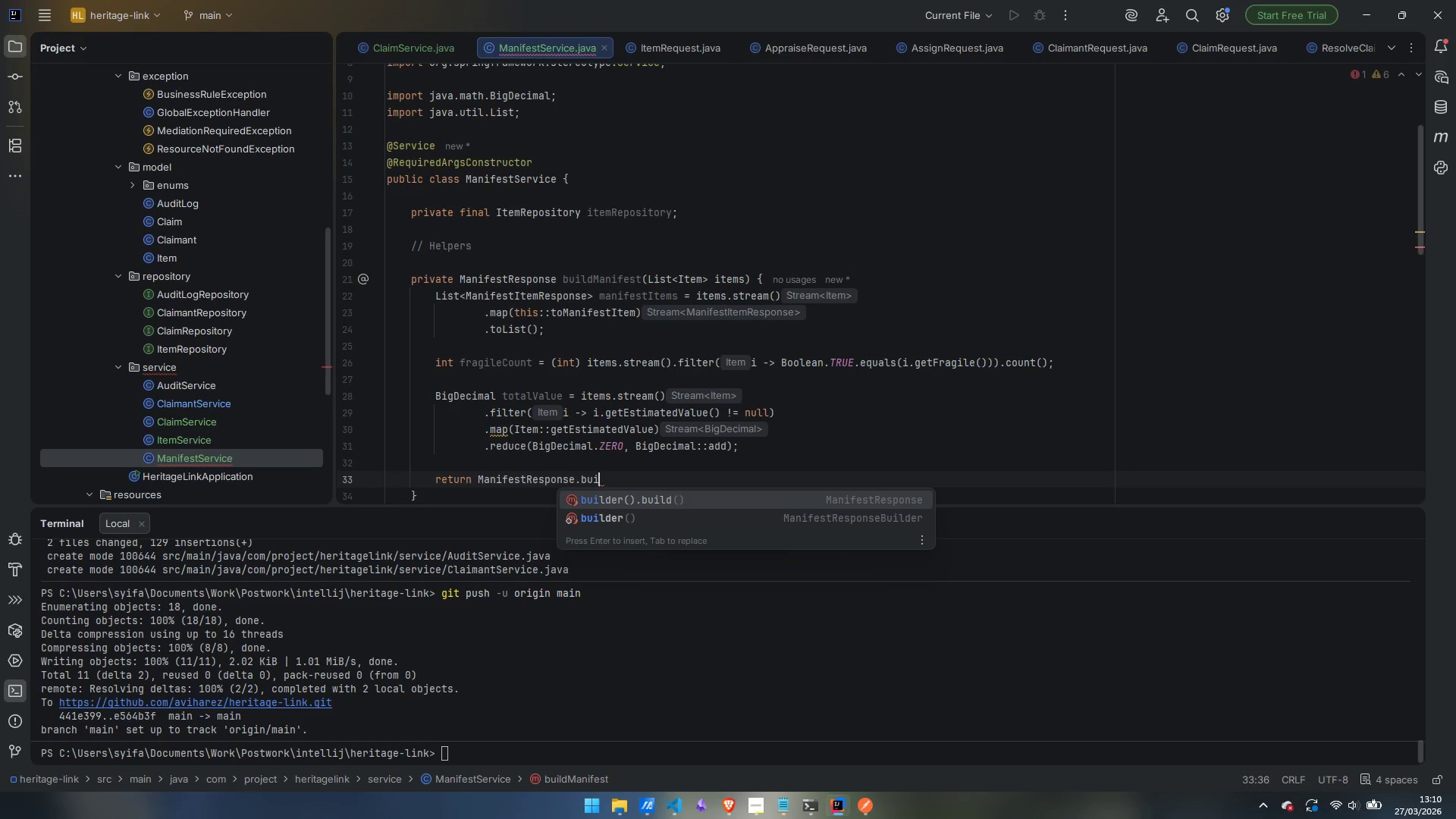 
key(ArrowDown)
 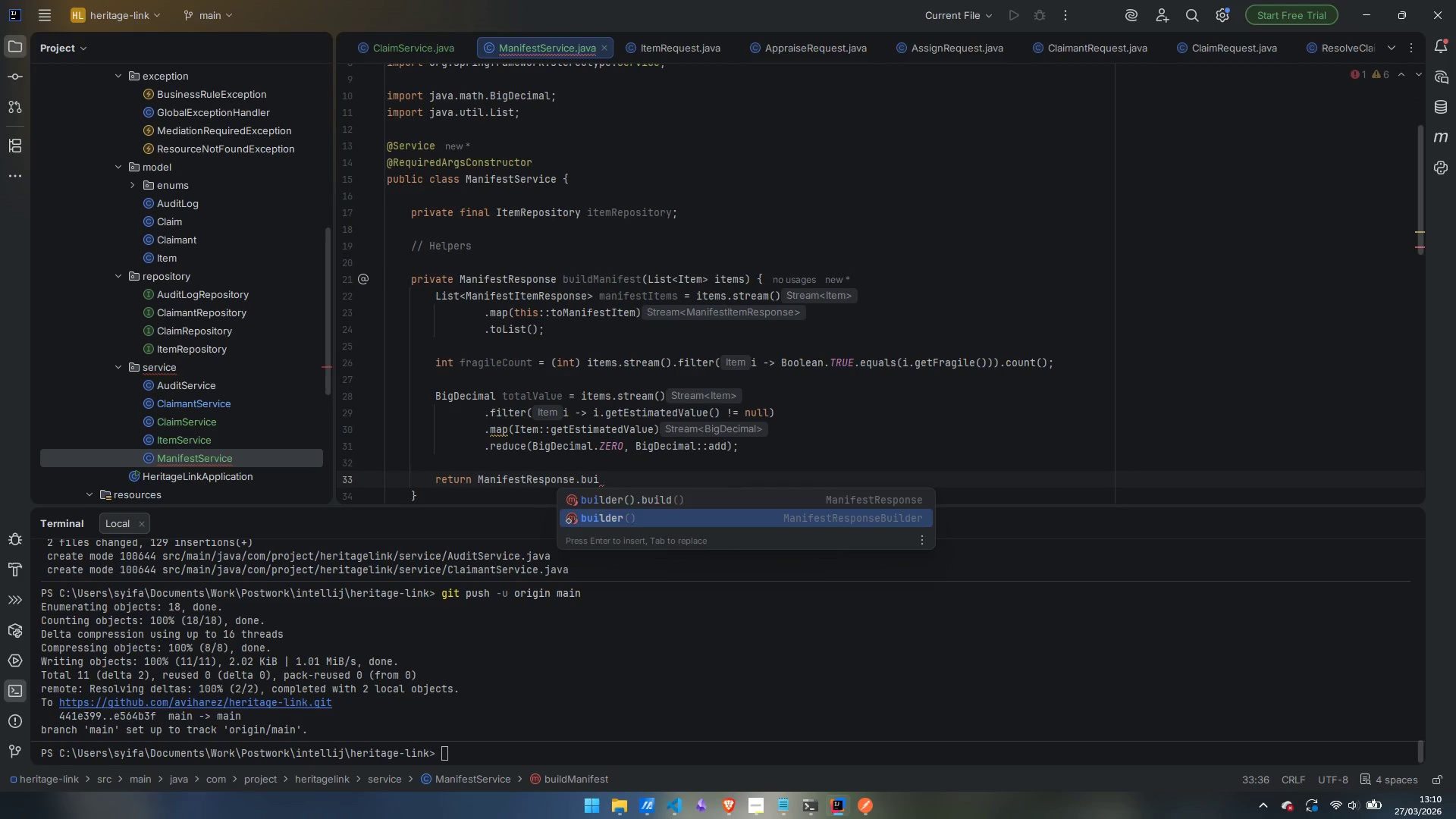 
key(Enter)
 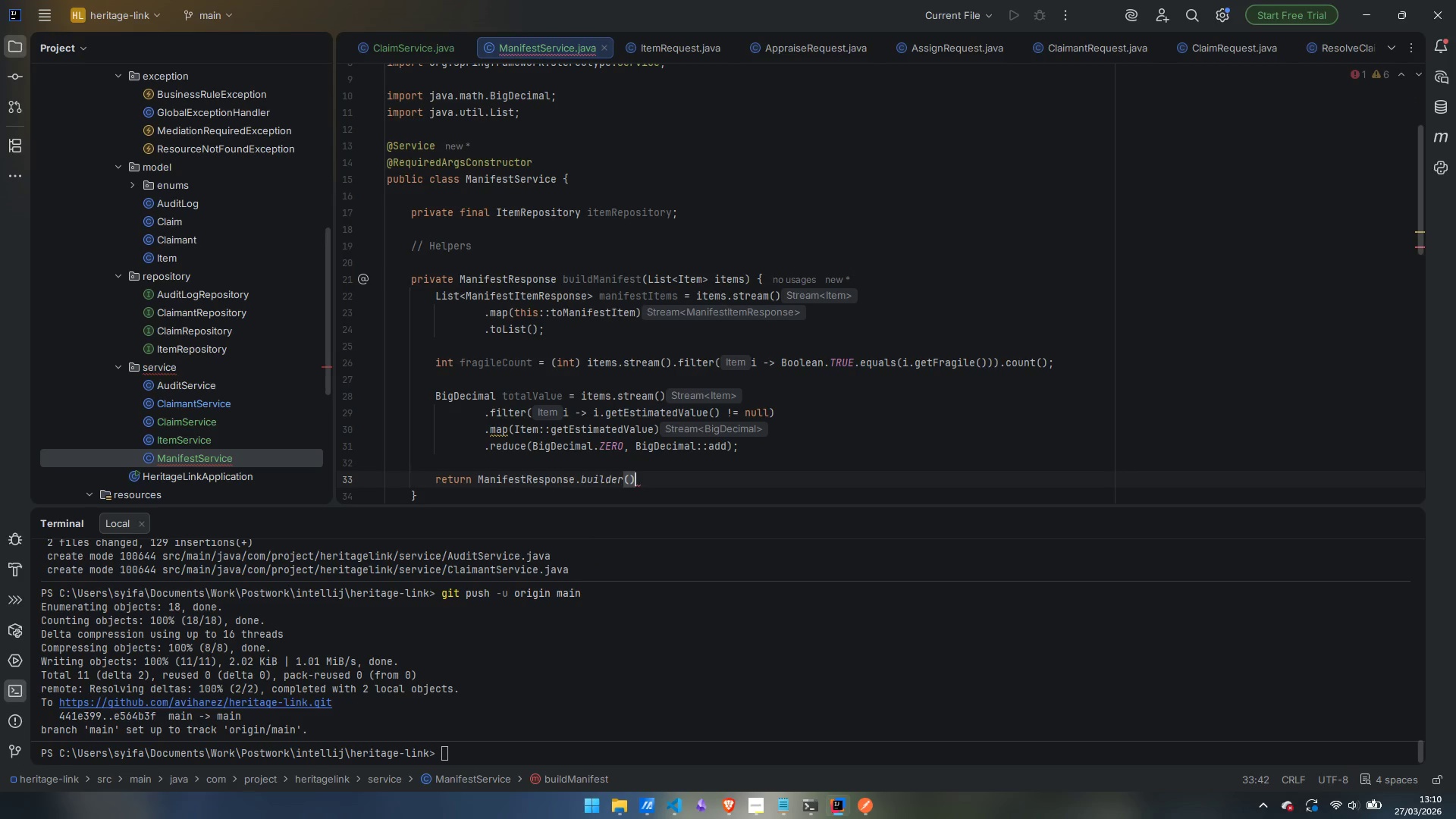 
key(Enter)
 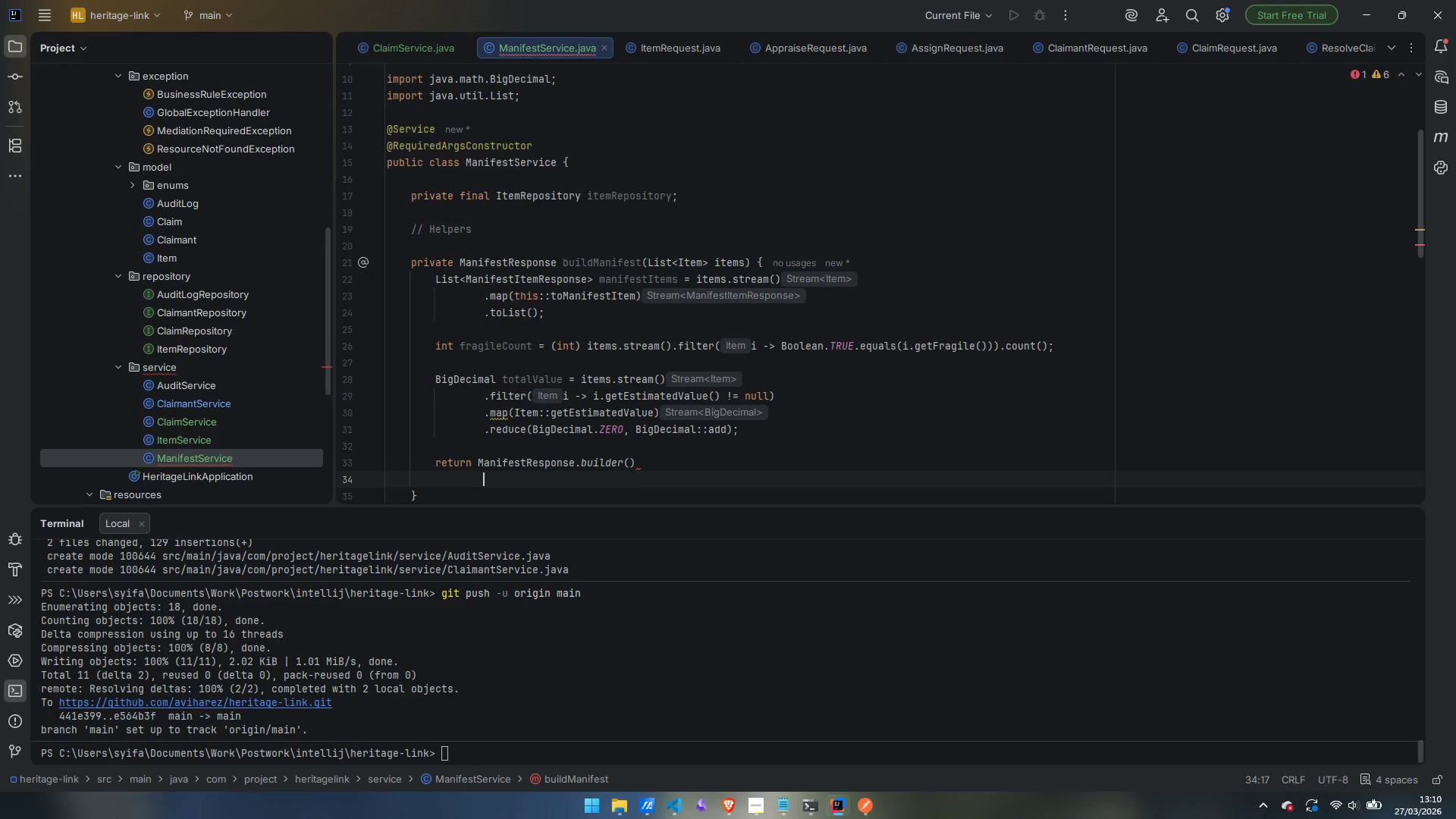 
type(.gene)
 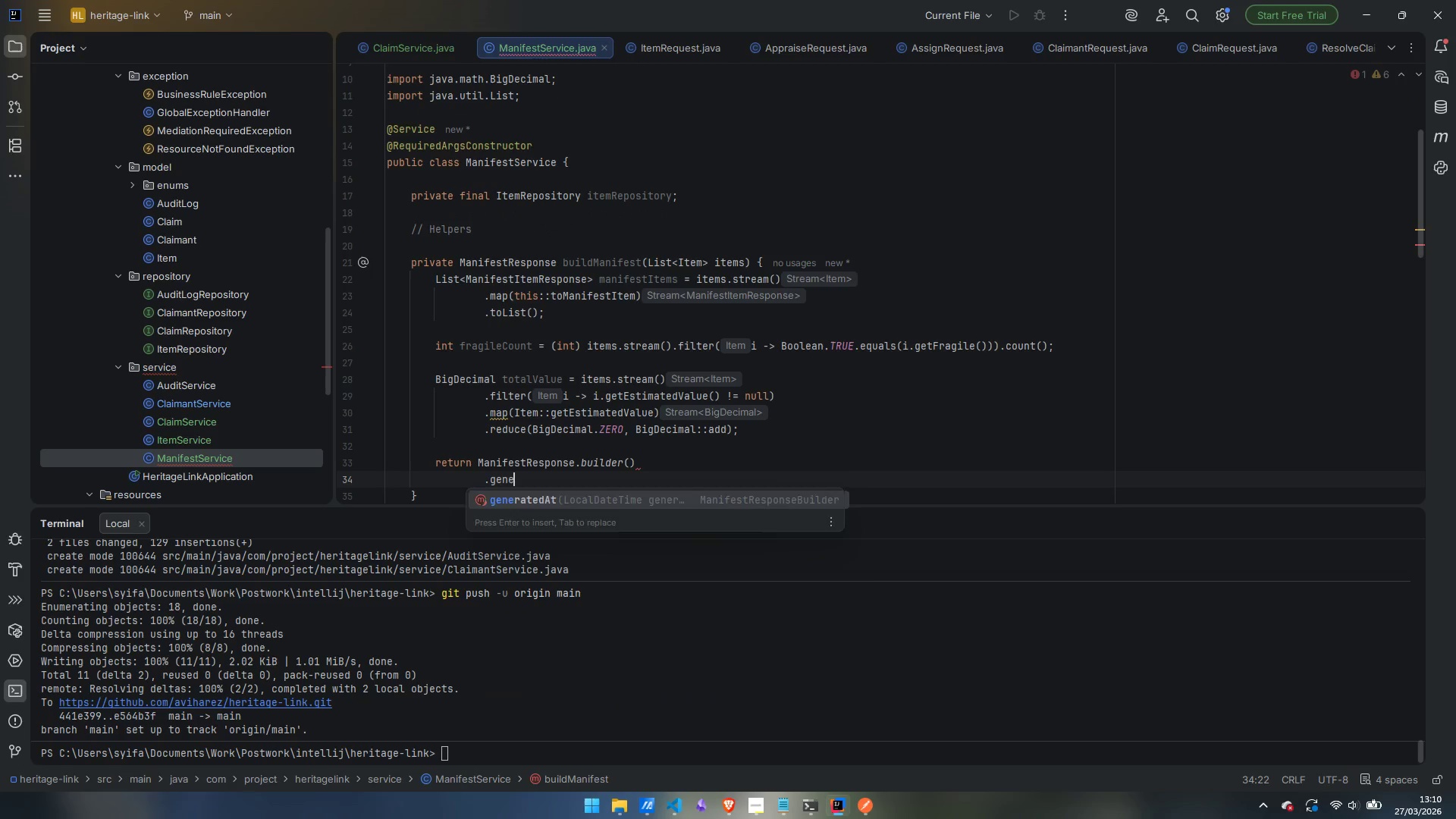 
key(Enter)
 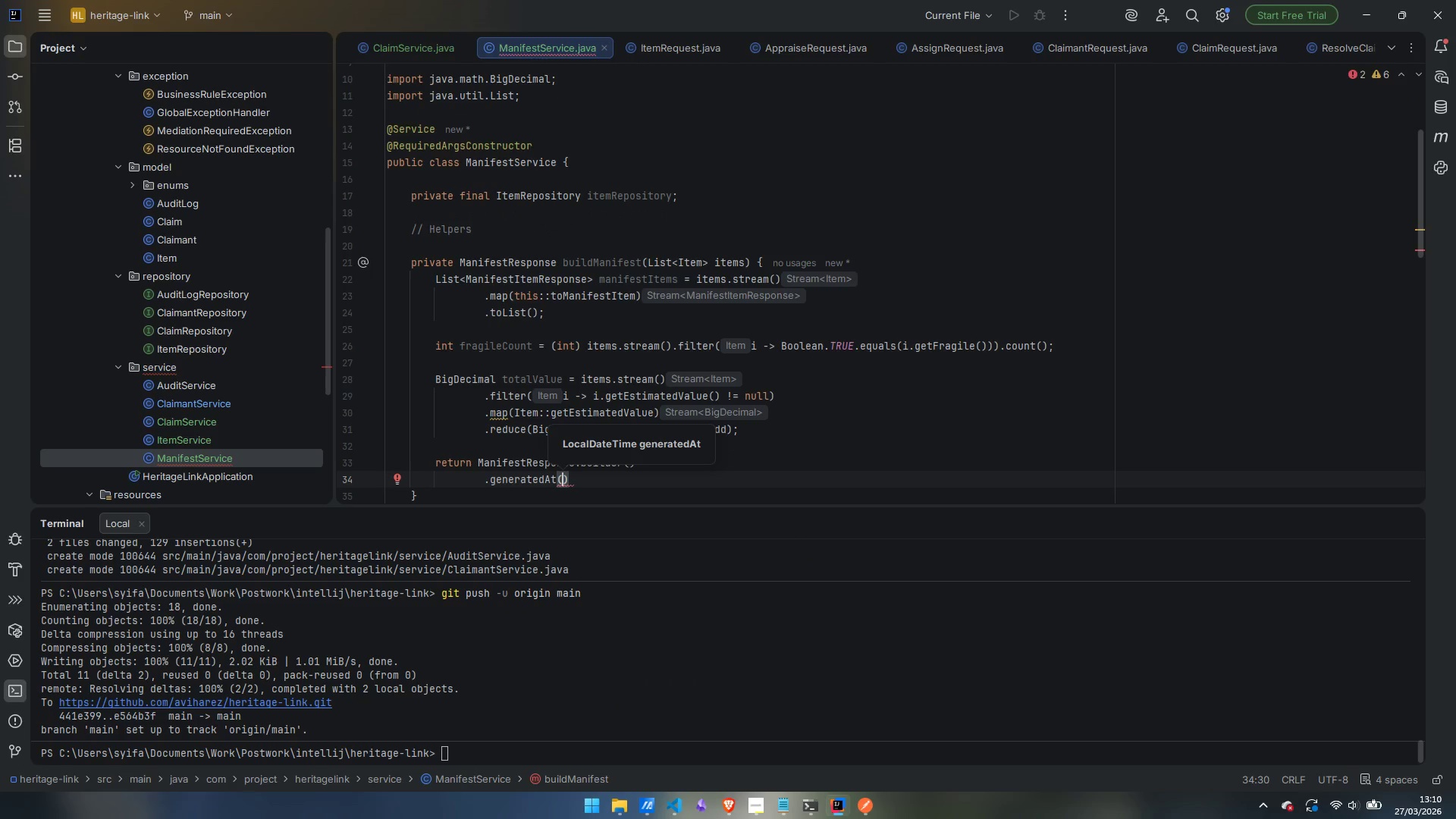 
type(Local)
 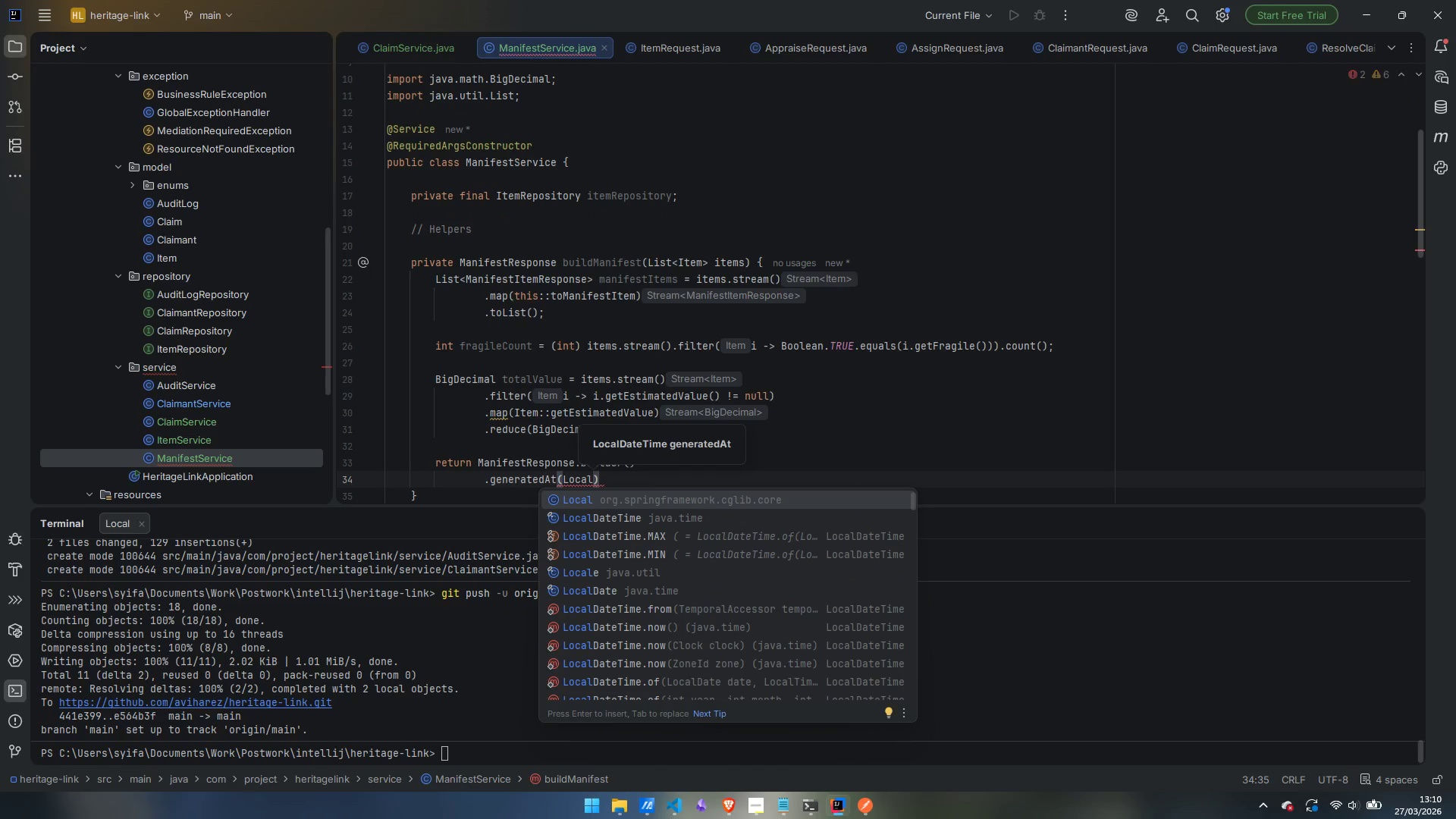 
key(ArrowDown)
 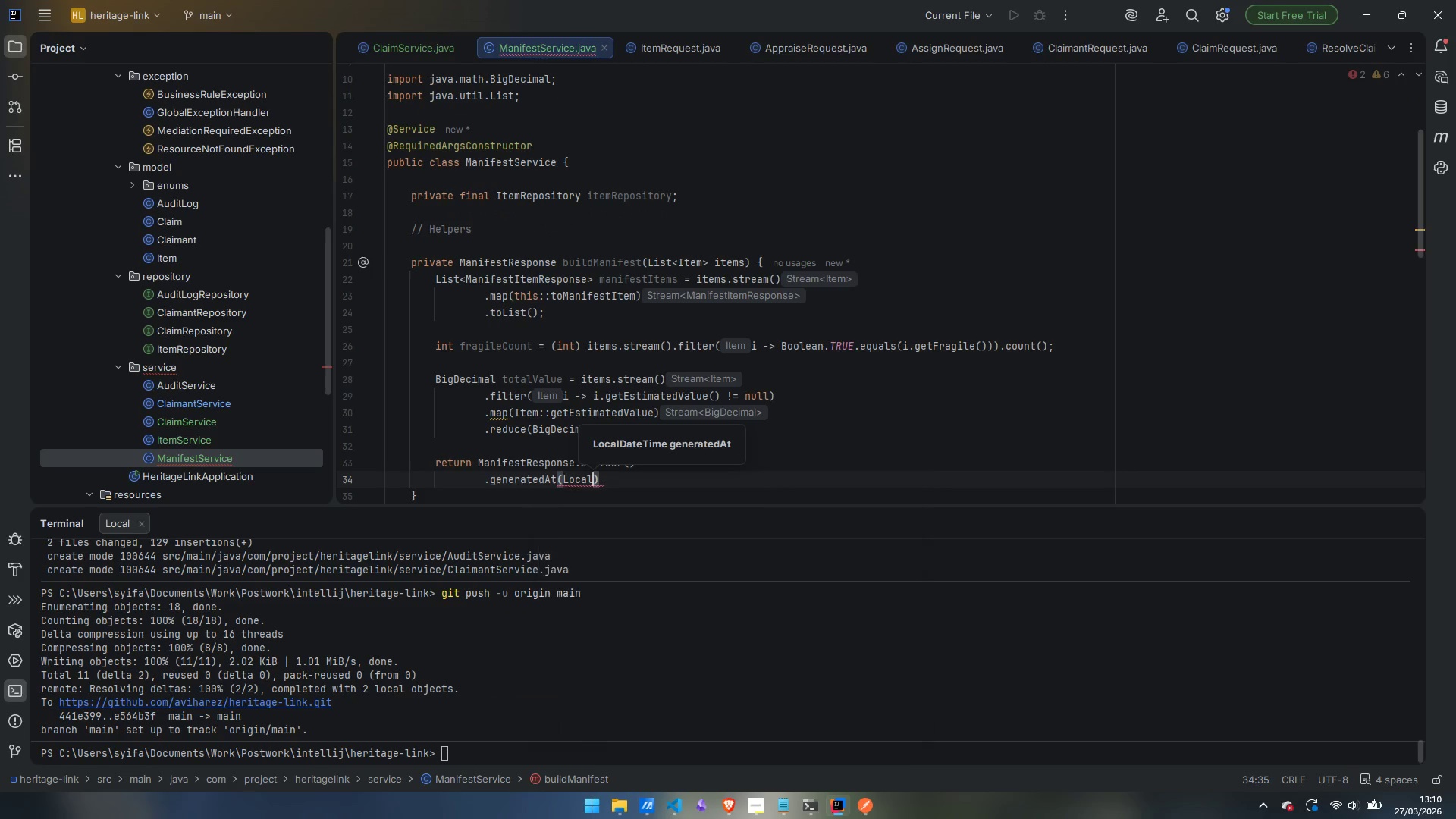 
key(Enter)
 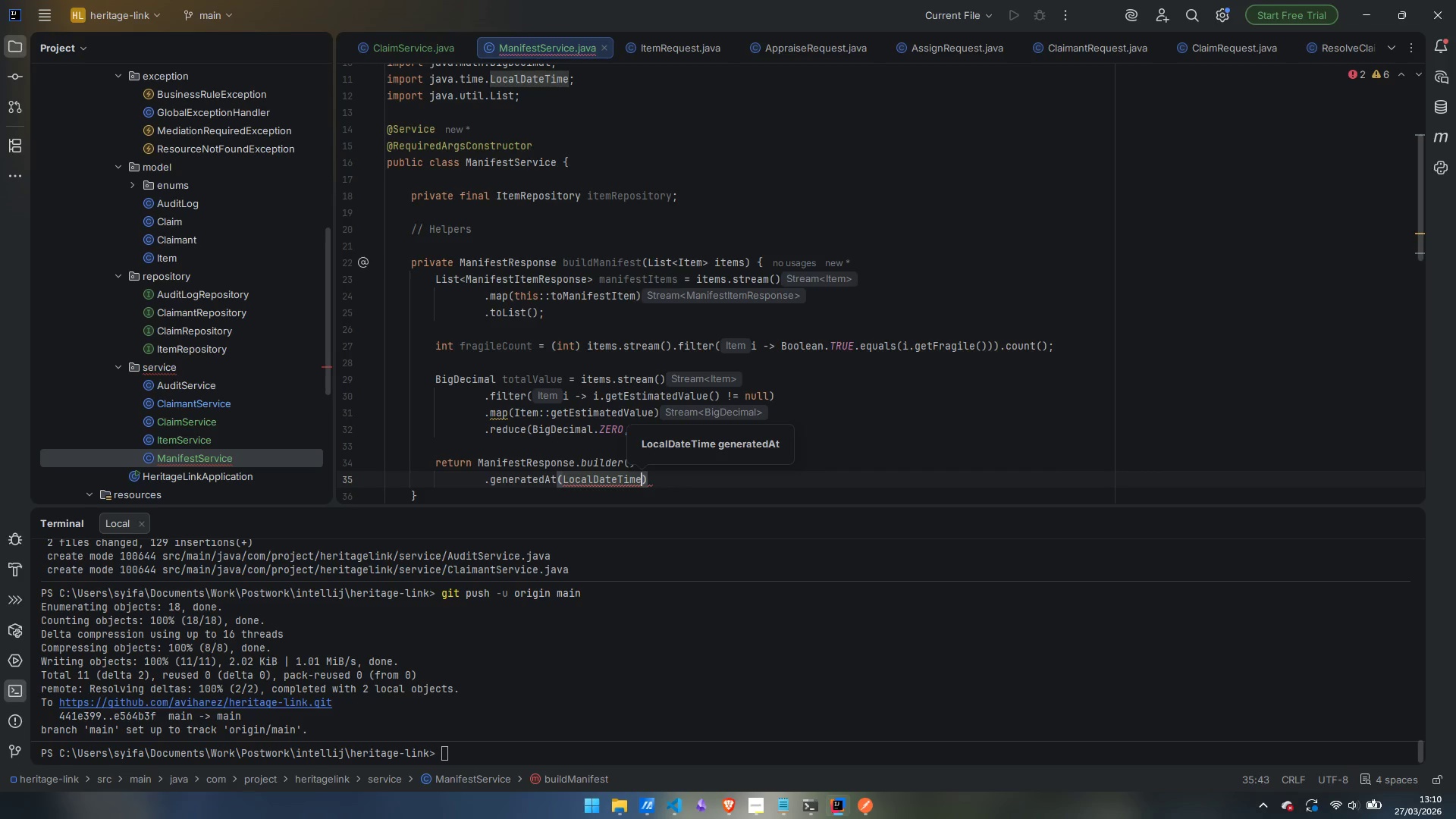 
type(.now)
 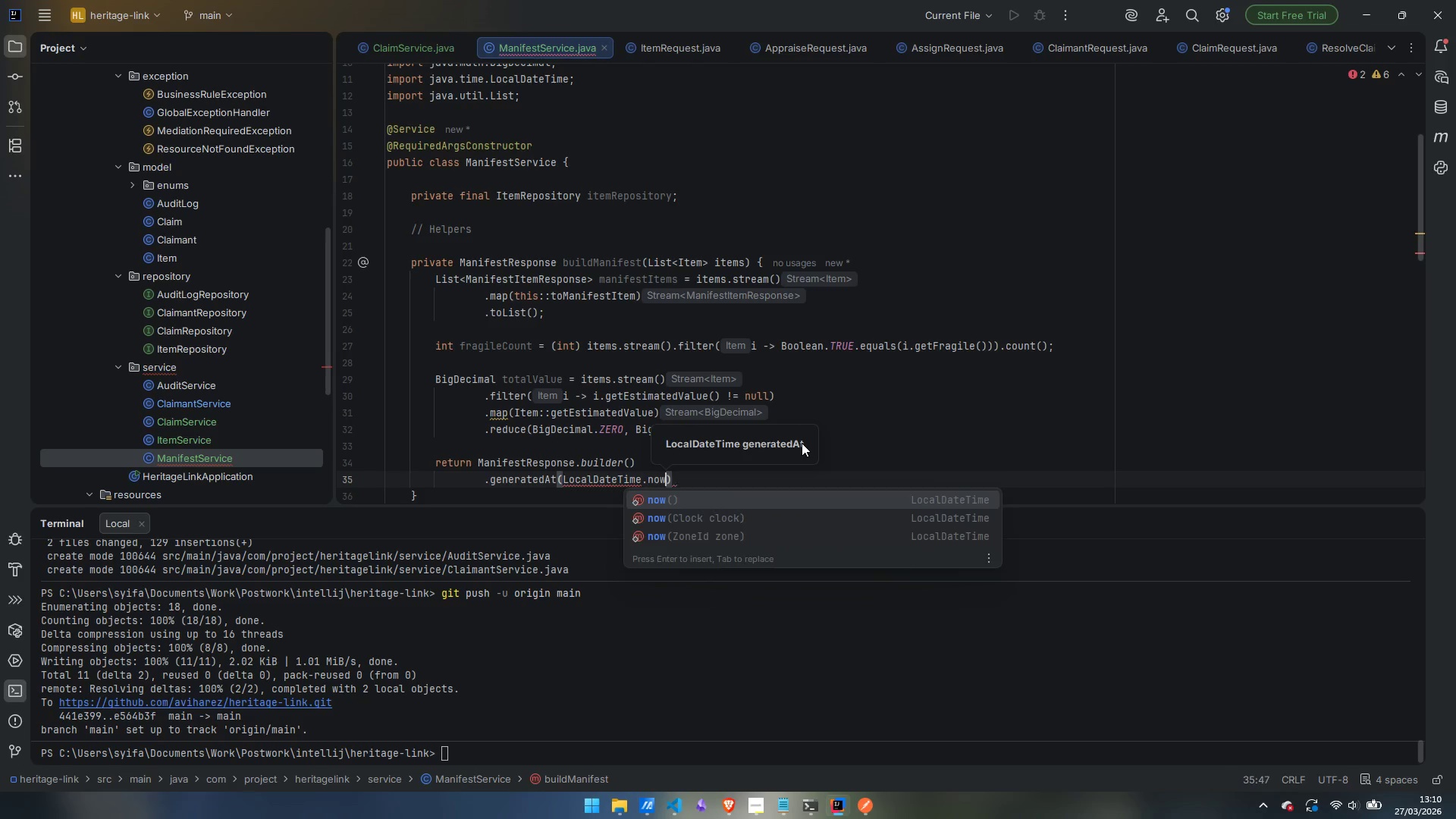 
key(Enter)
 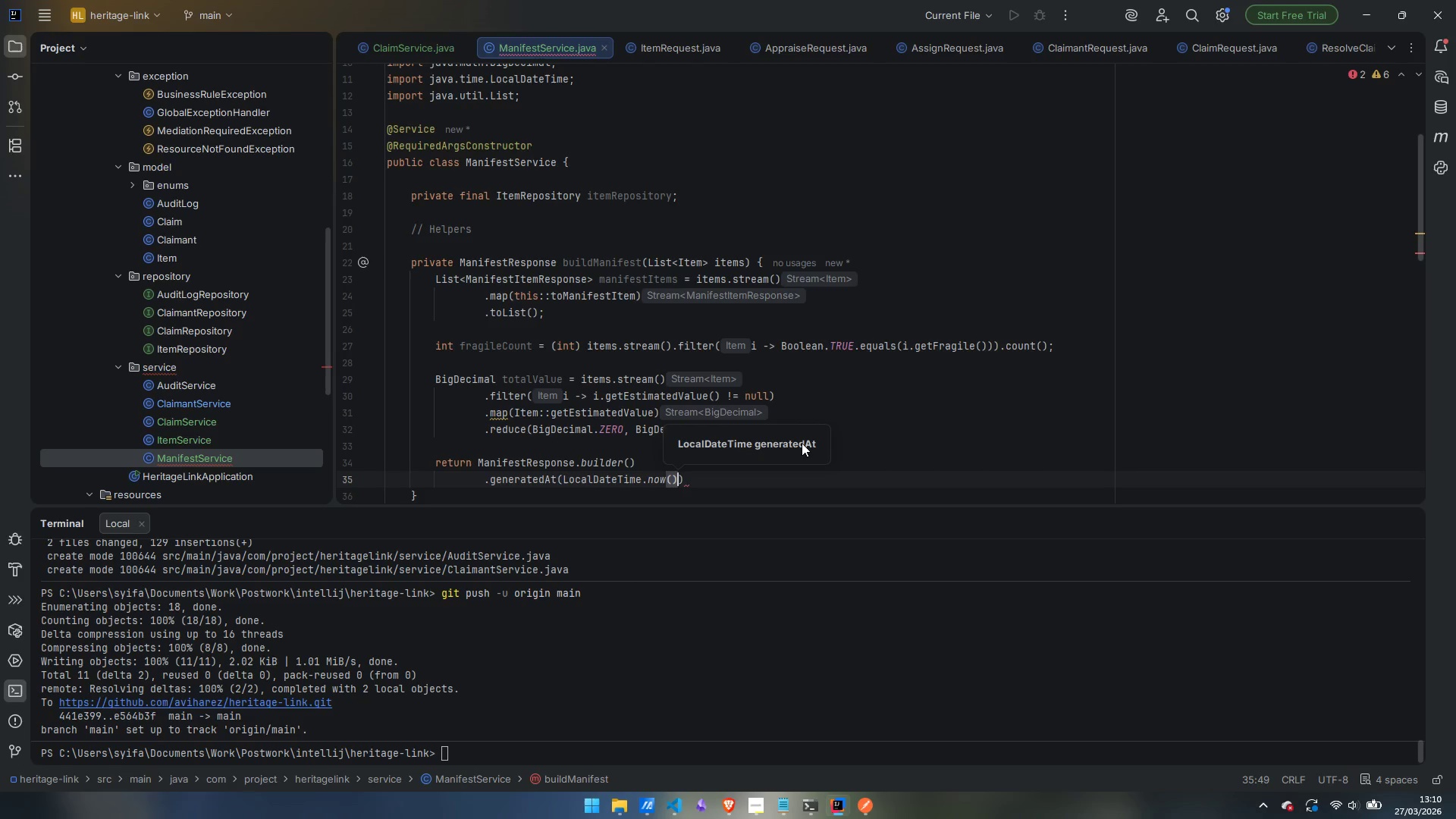 
key(ArrowRight)
 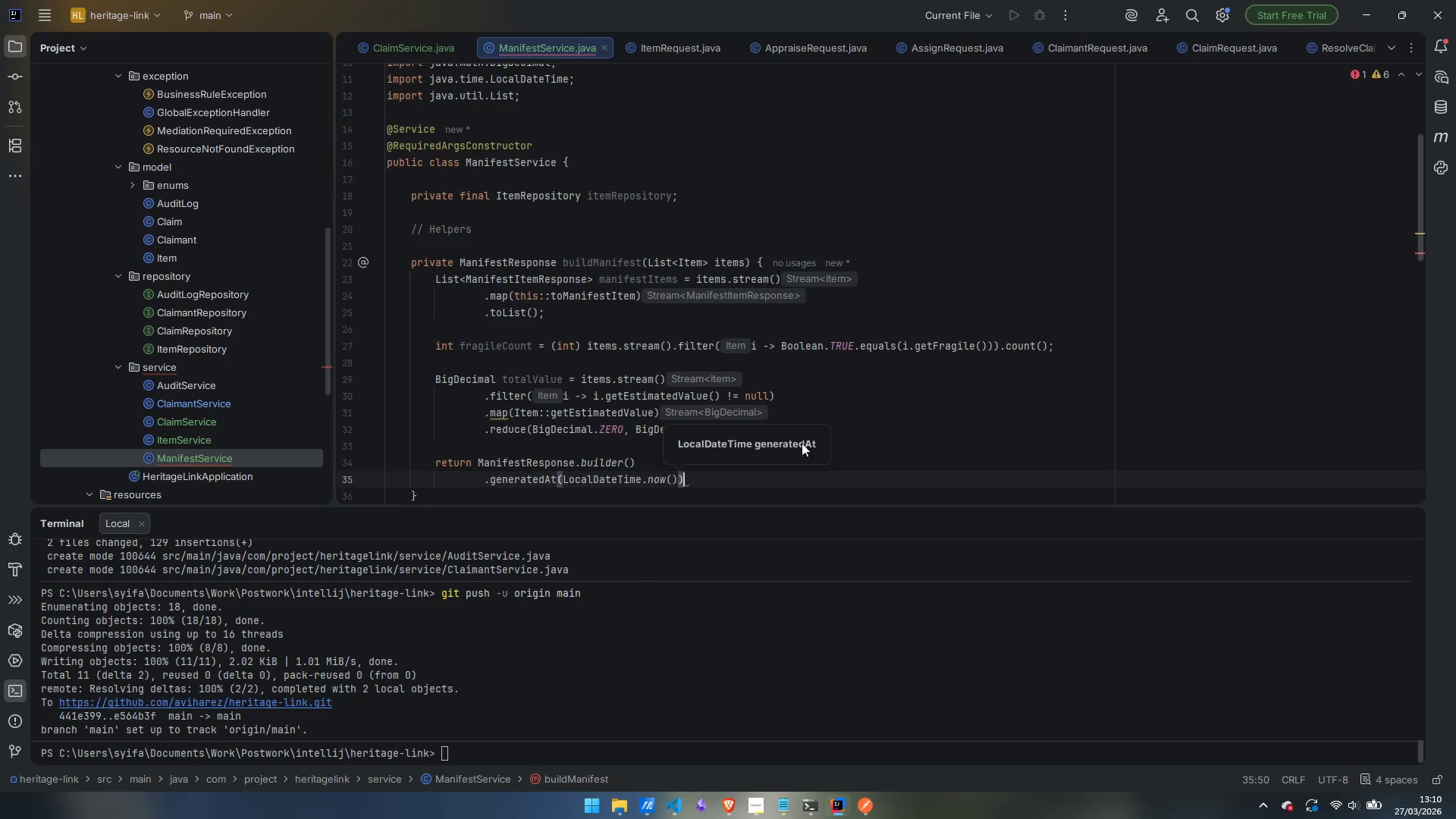 
key(Enter)
 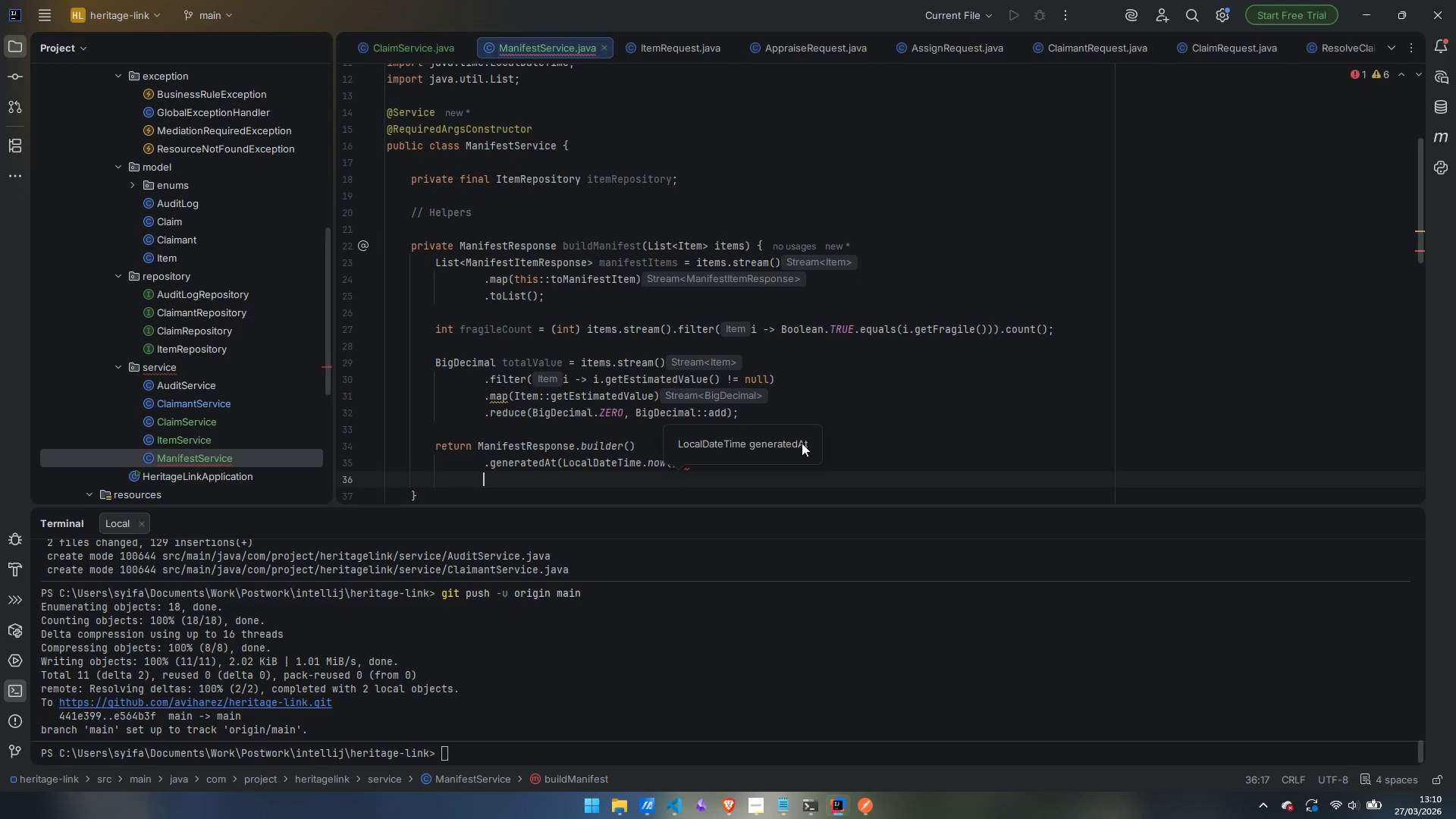 
type(.tota)
 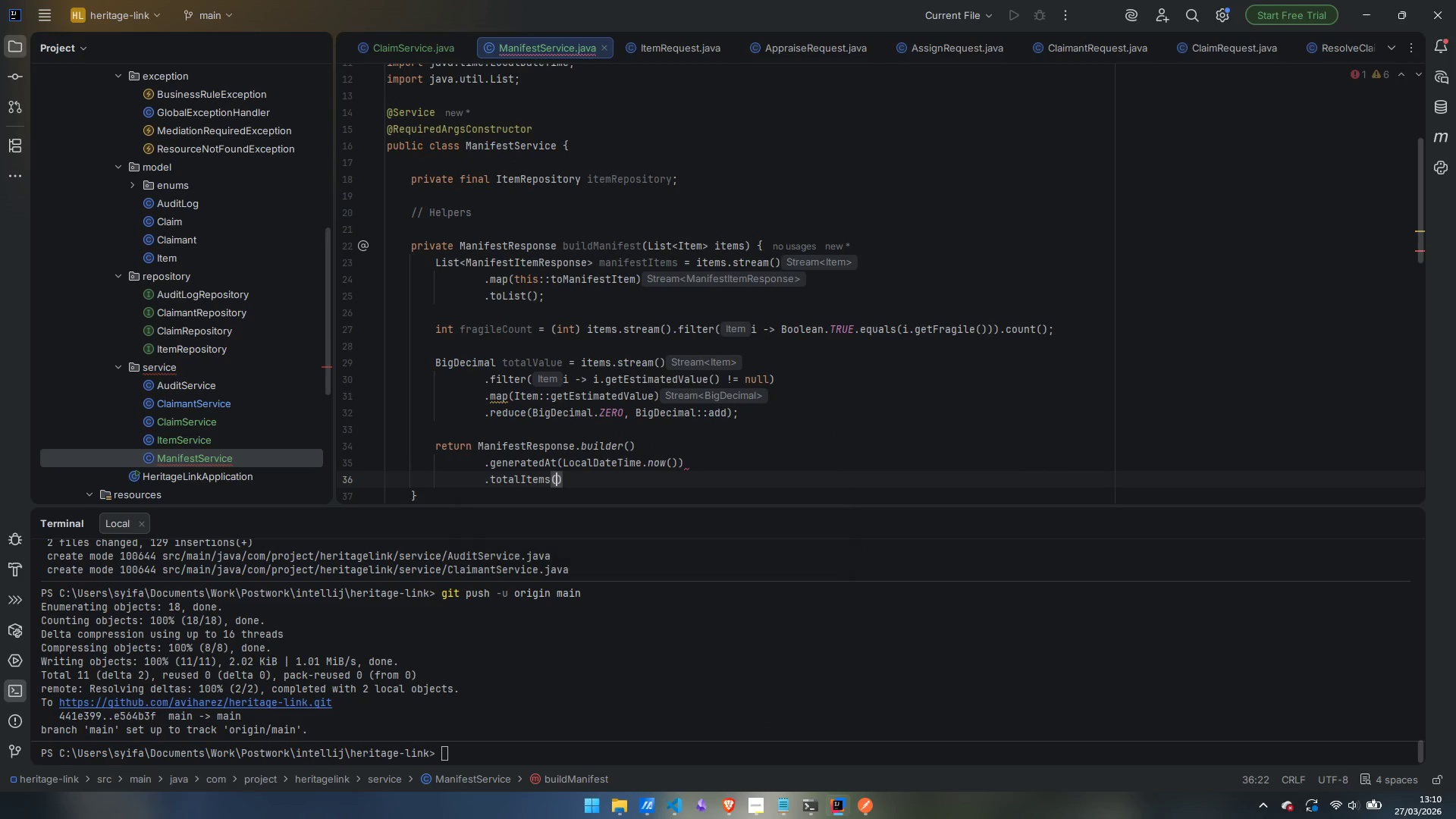 
key(Enter)
 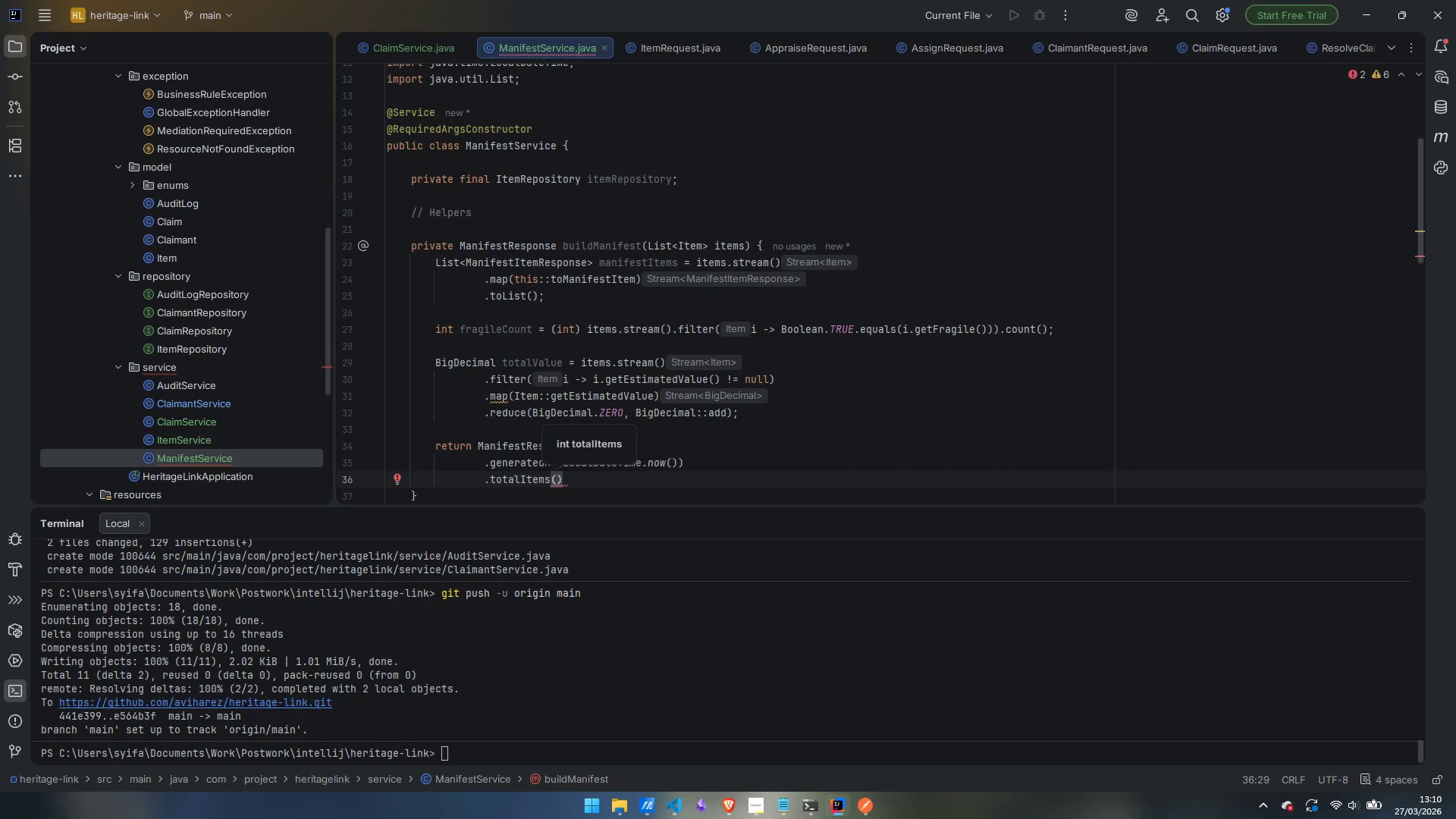 
type(imte)
key(Backspace)
key(Backspace)
key(Backspace)
type(tems.siz)
 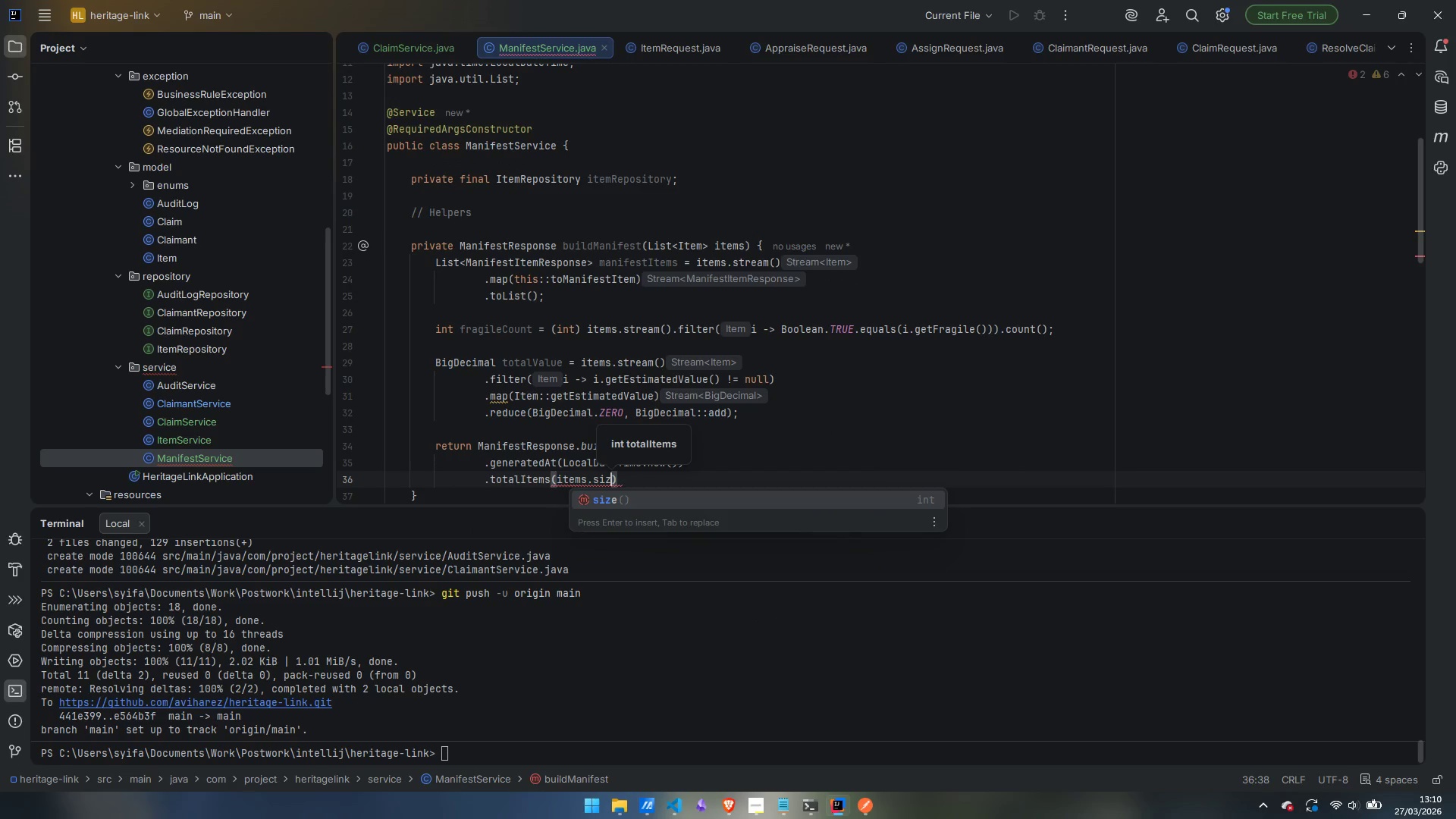 
key(Enter)
 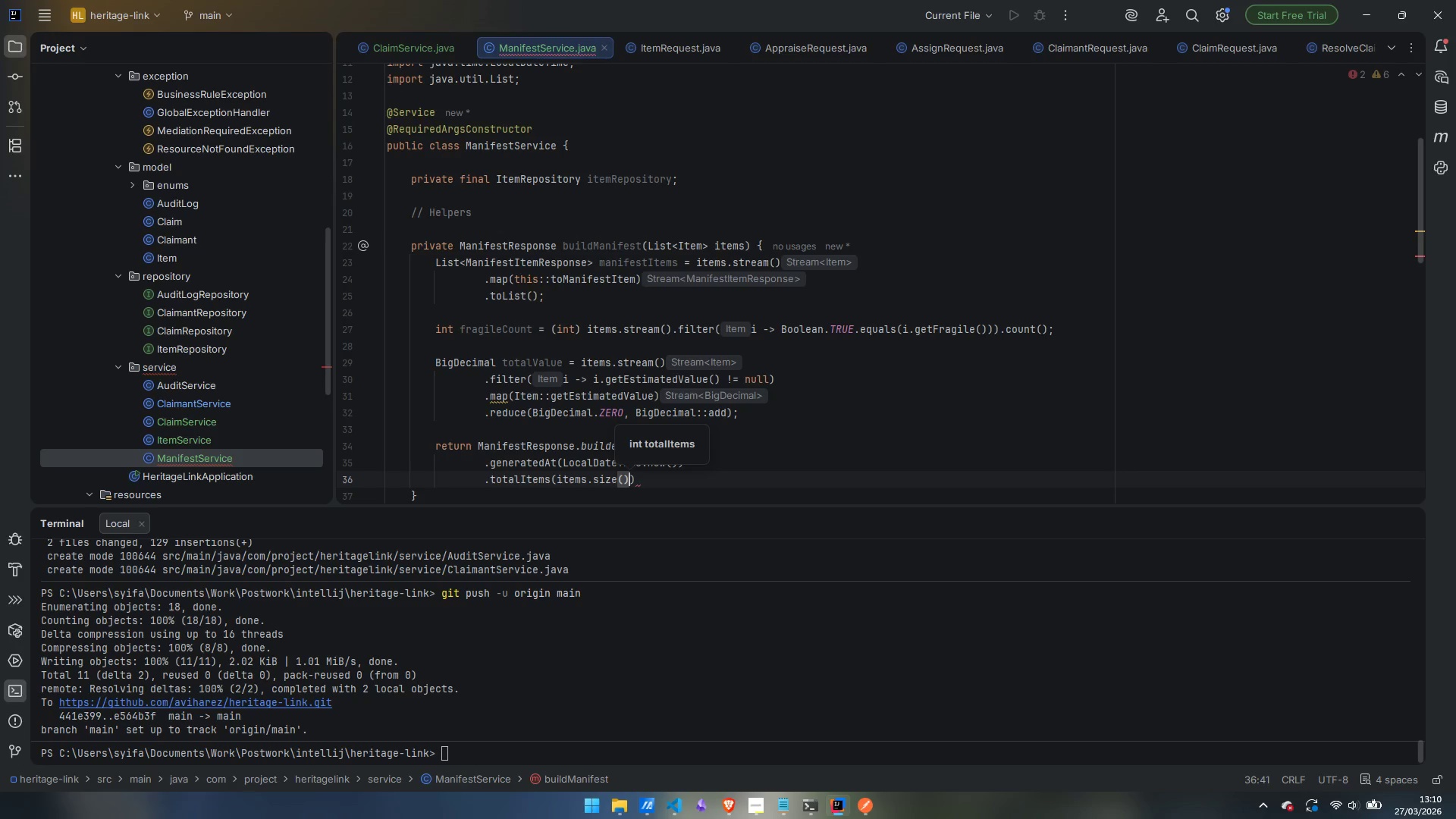 
key(ArrowRight)
 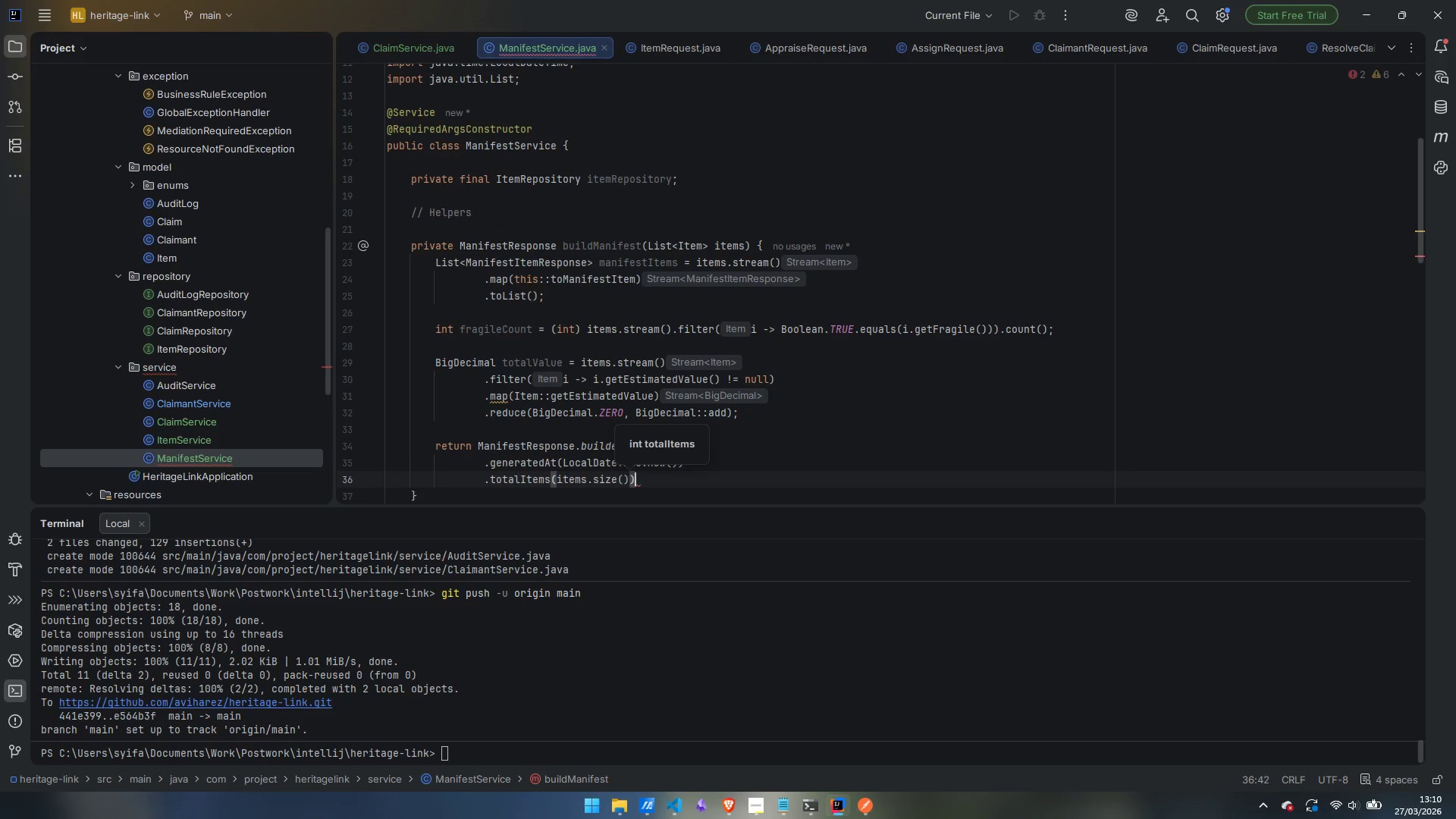 
key(Enter)
 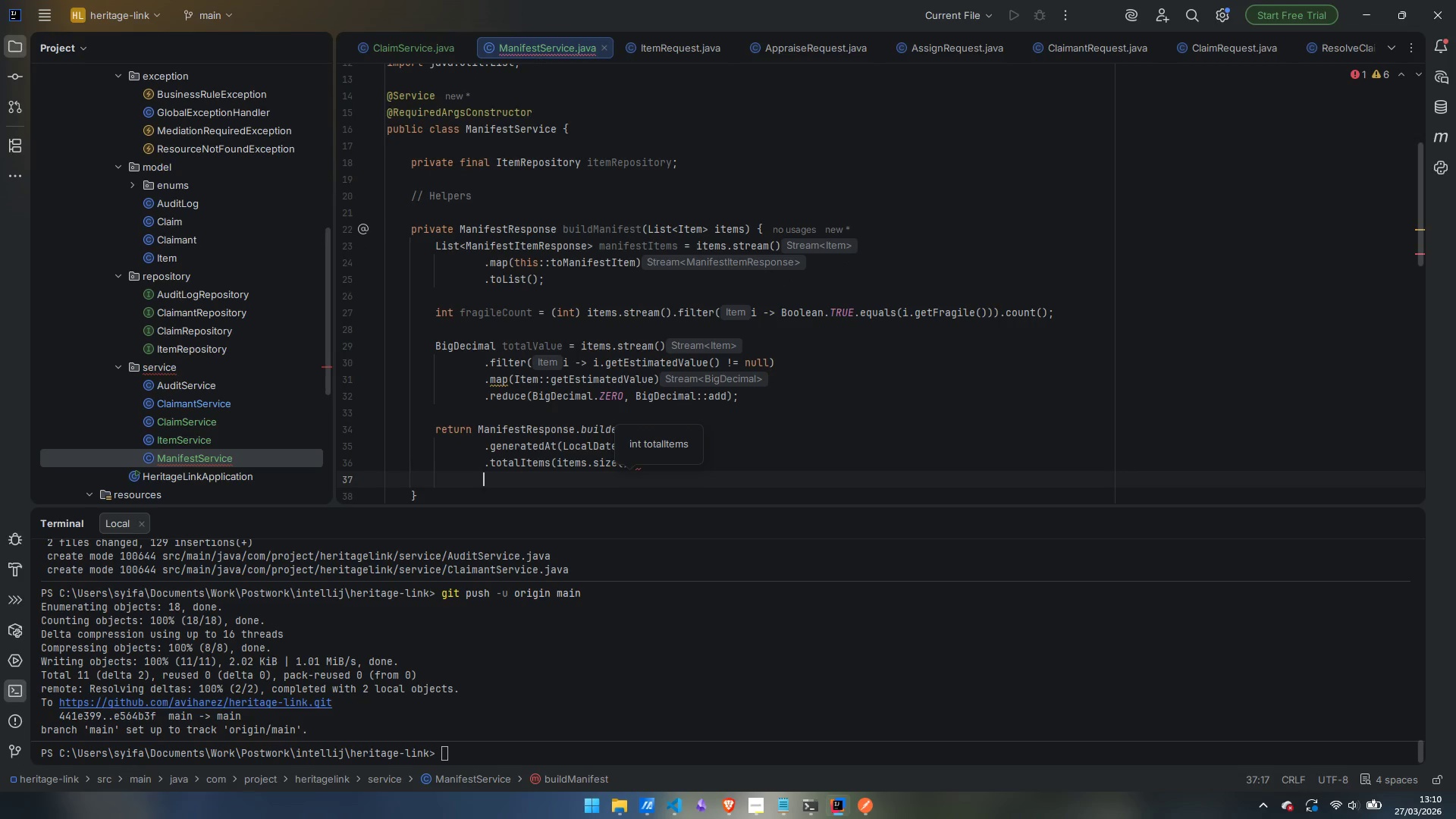 
type(.fra)
 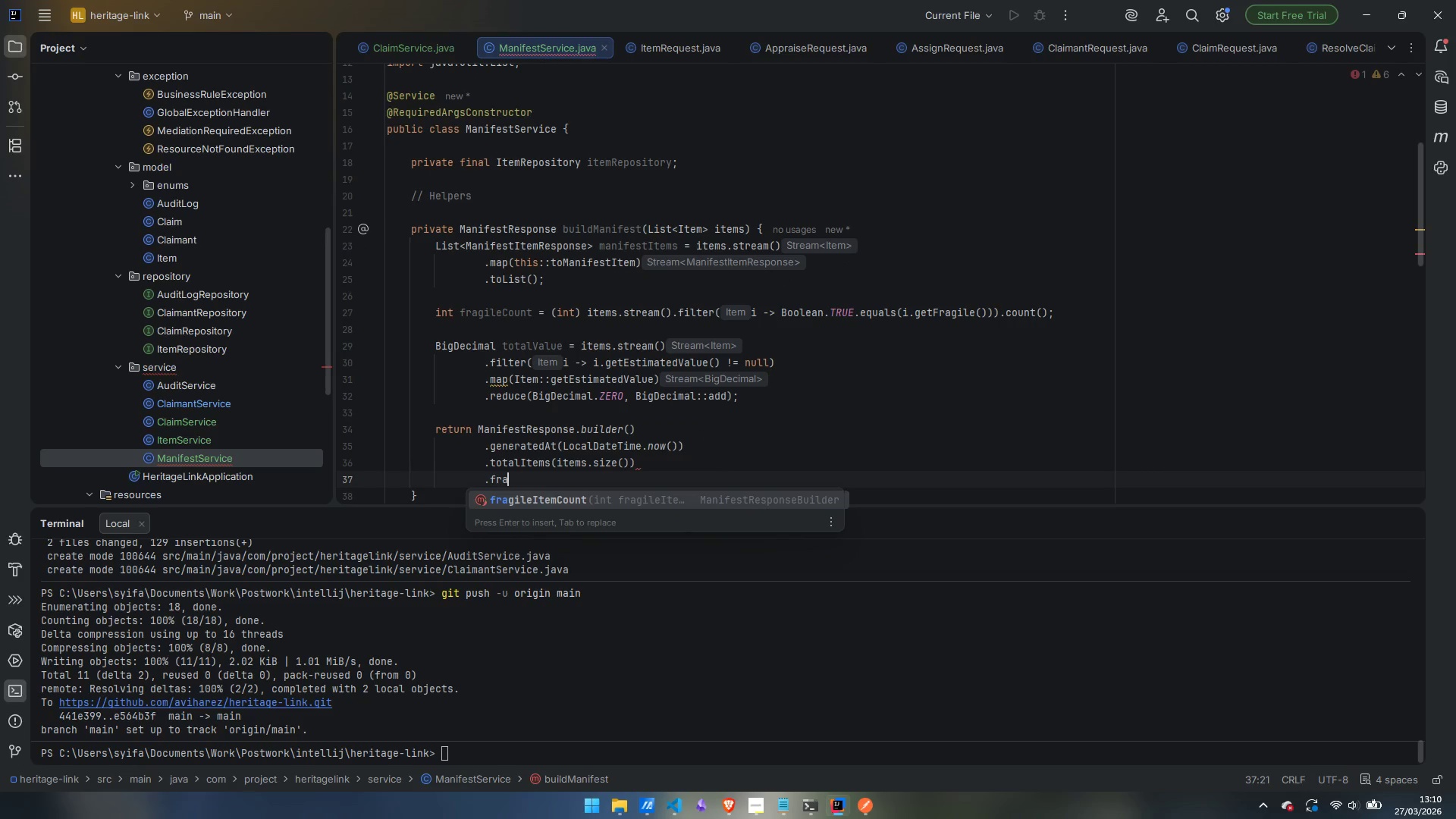 
key(Enter)
 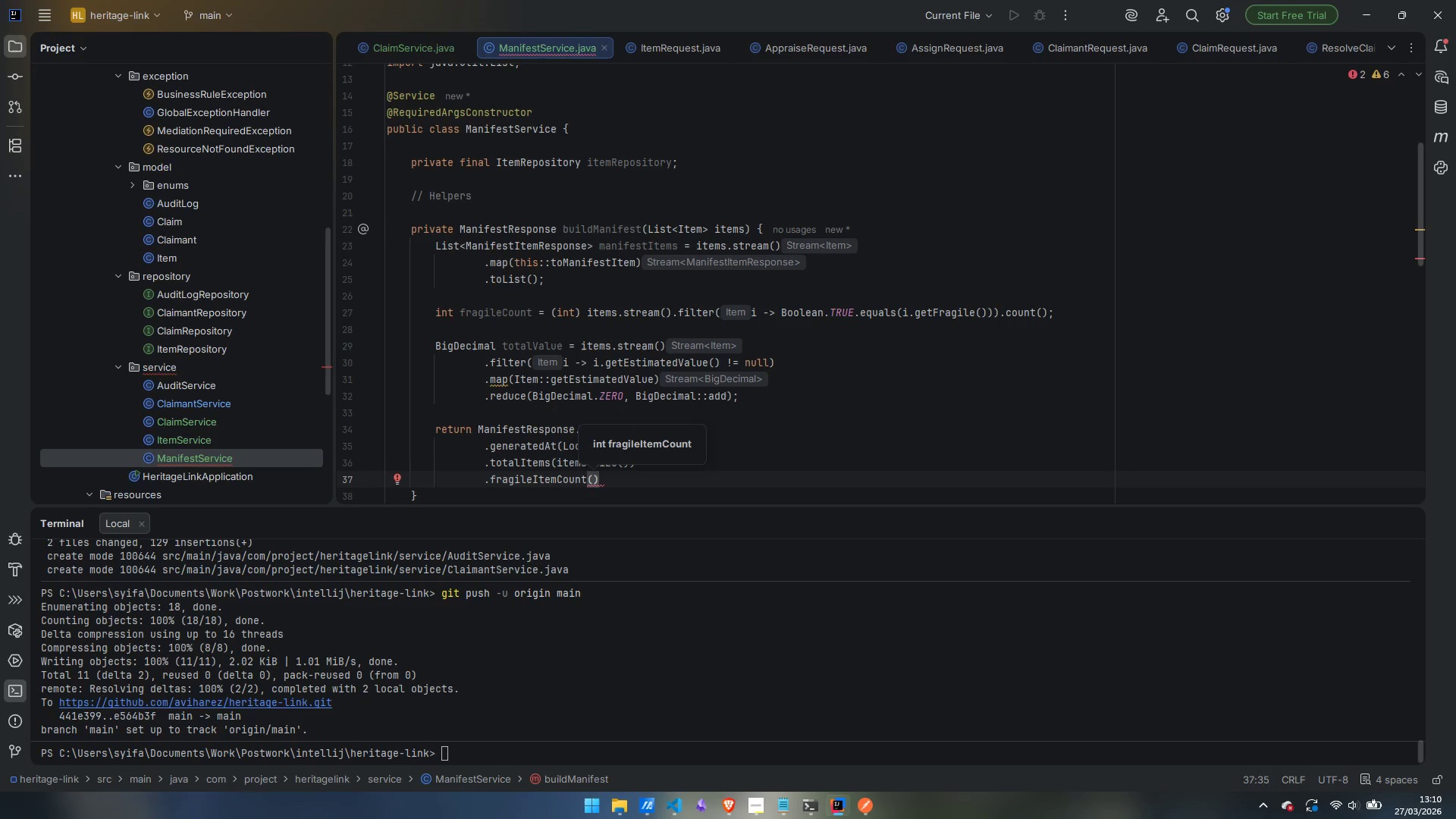 
type(fra)
 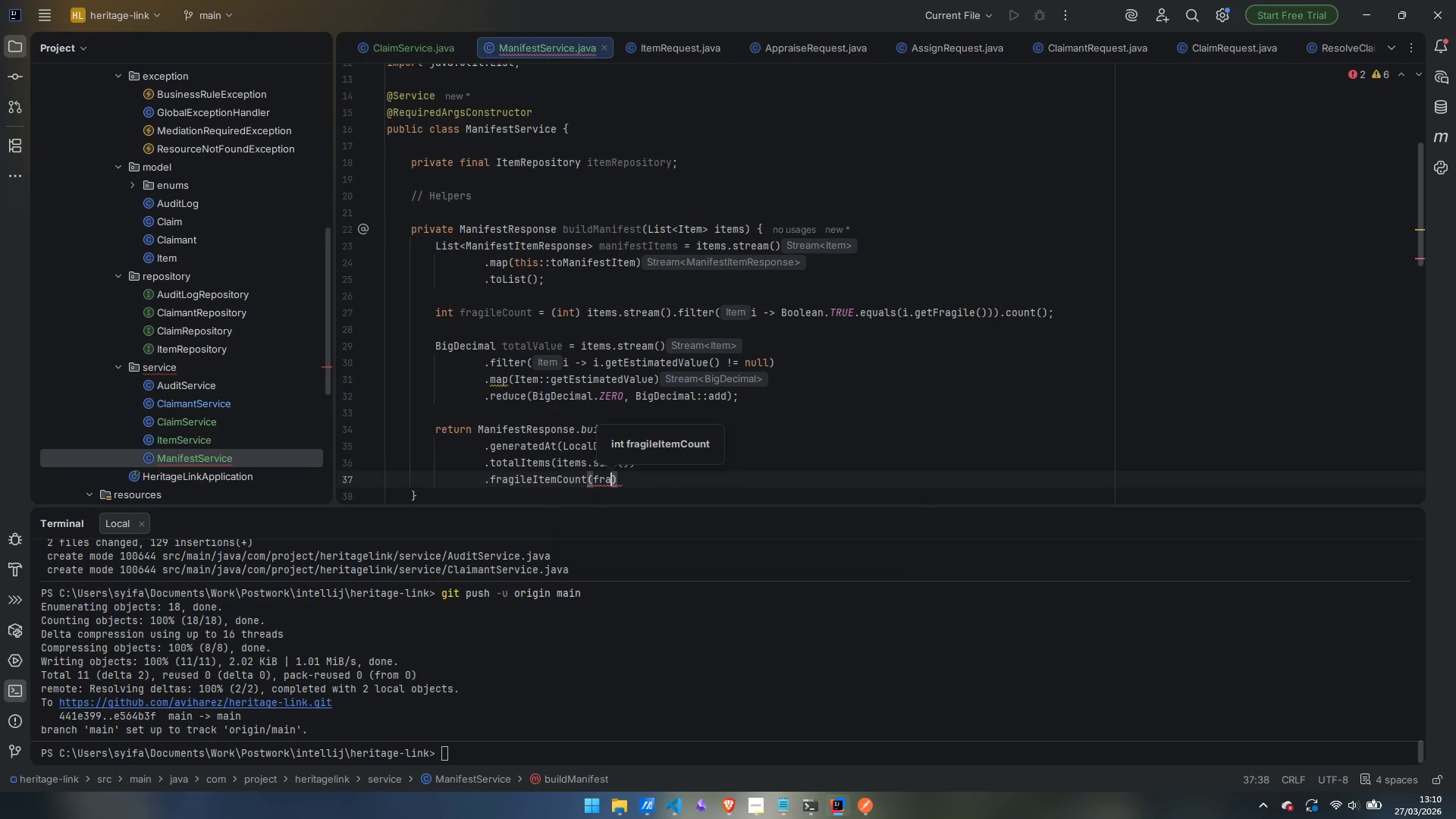 
key(Enter)
 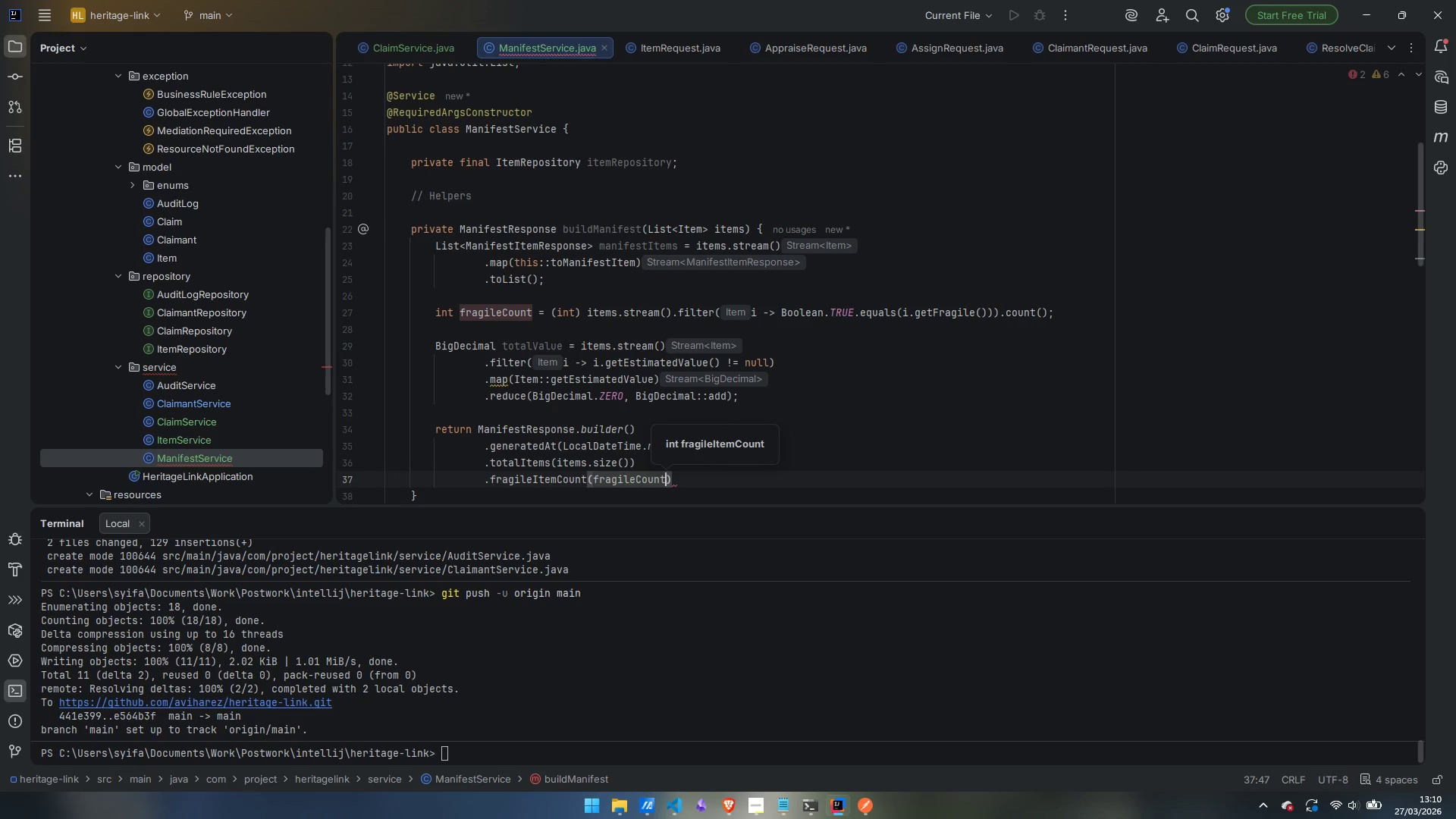 
key(ArrowRight)
 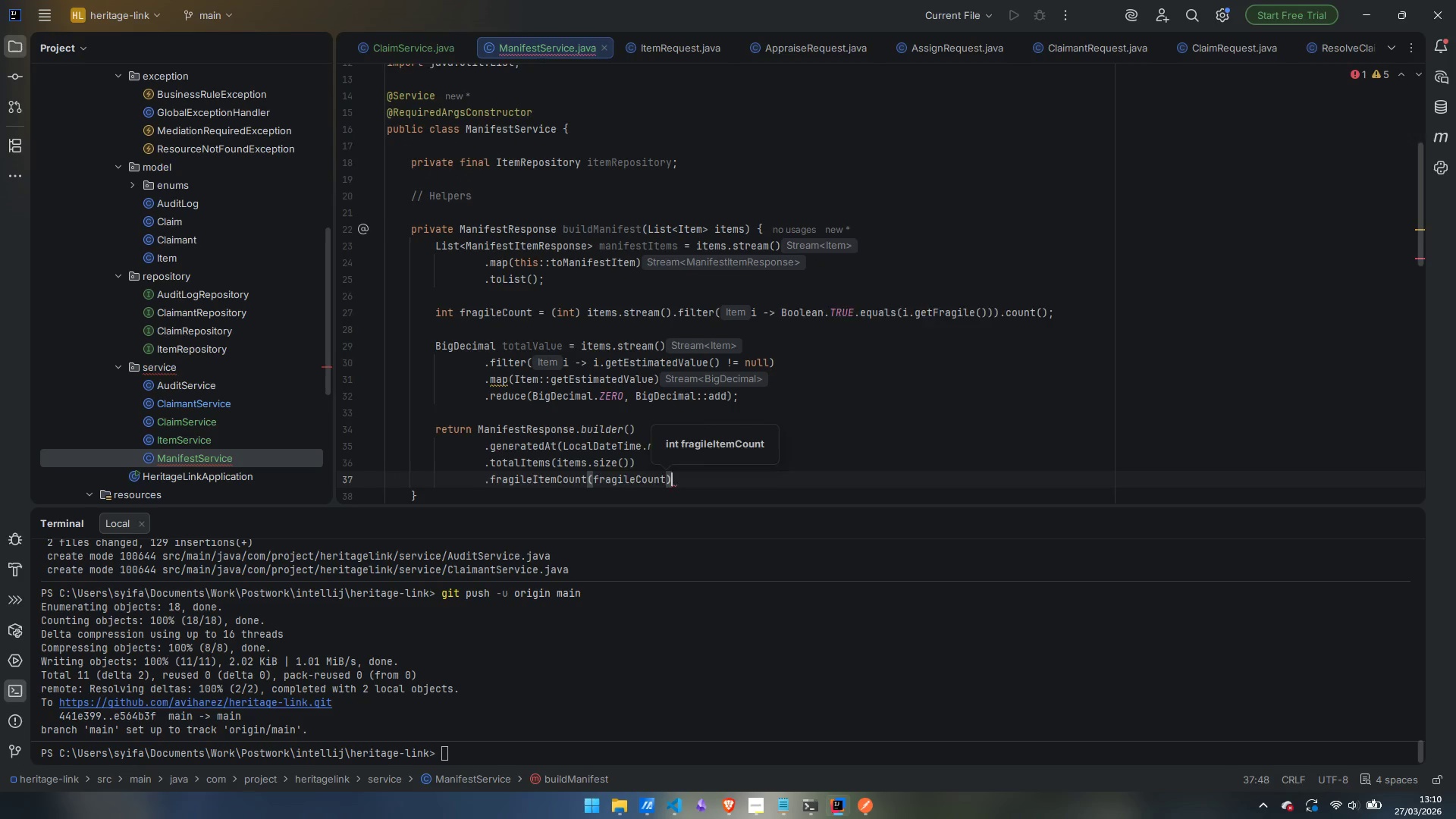 
key(Enter)
 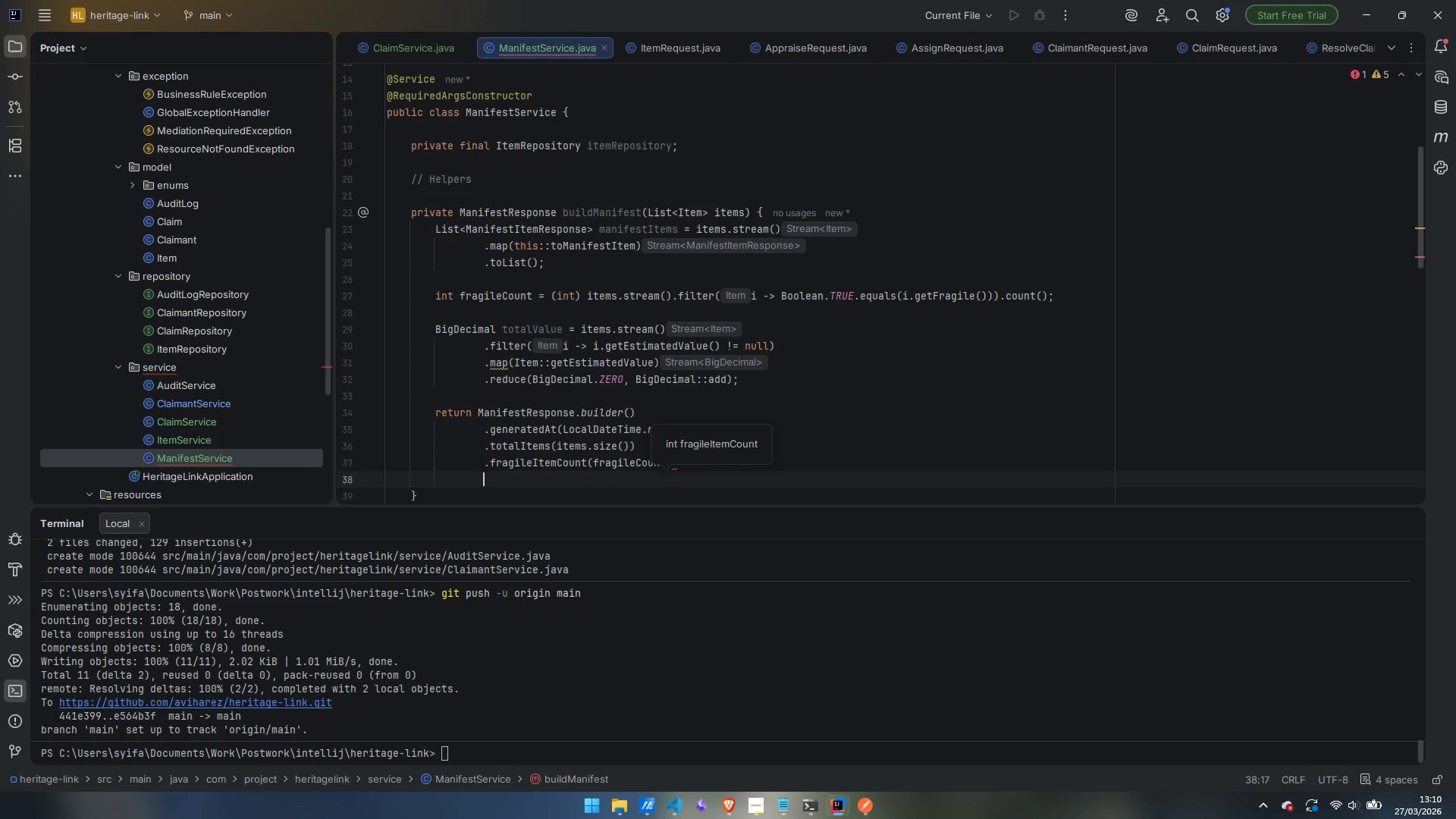 
type(.tota)
 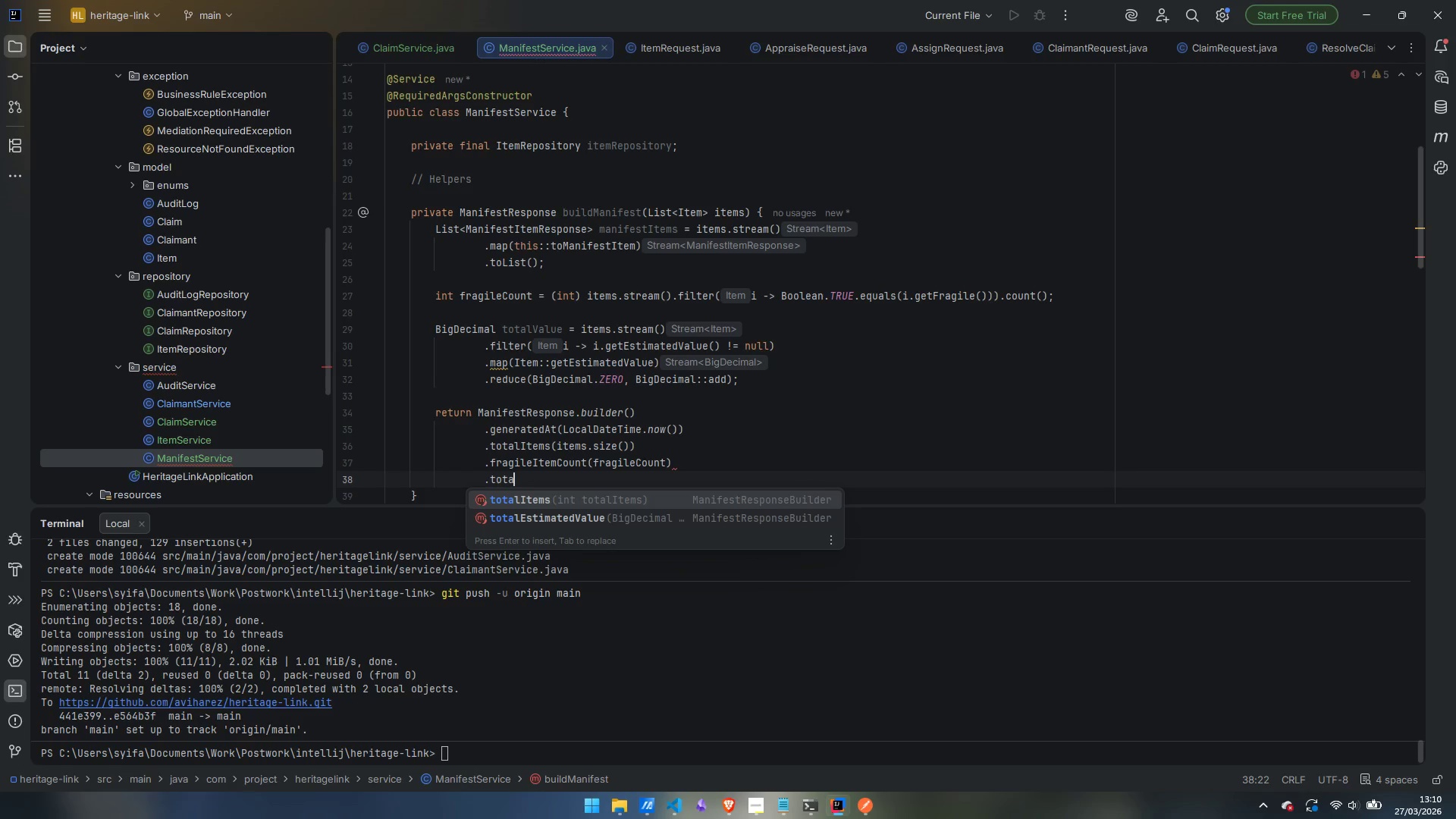 
key(ArrowDown)
 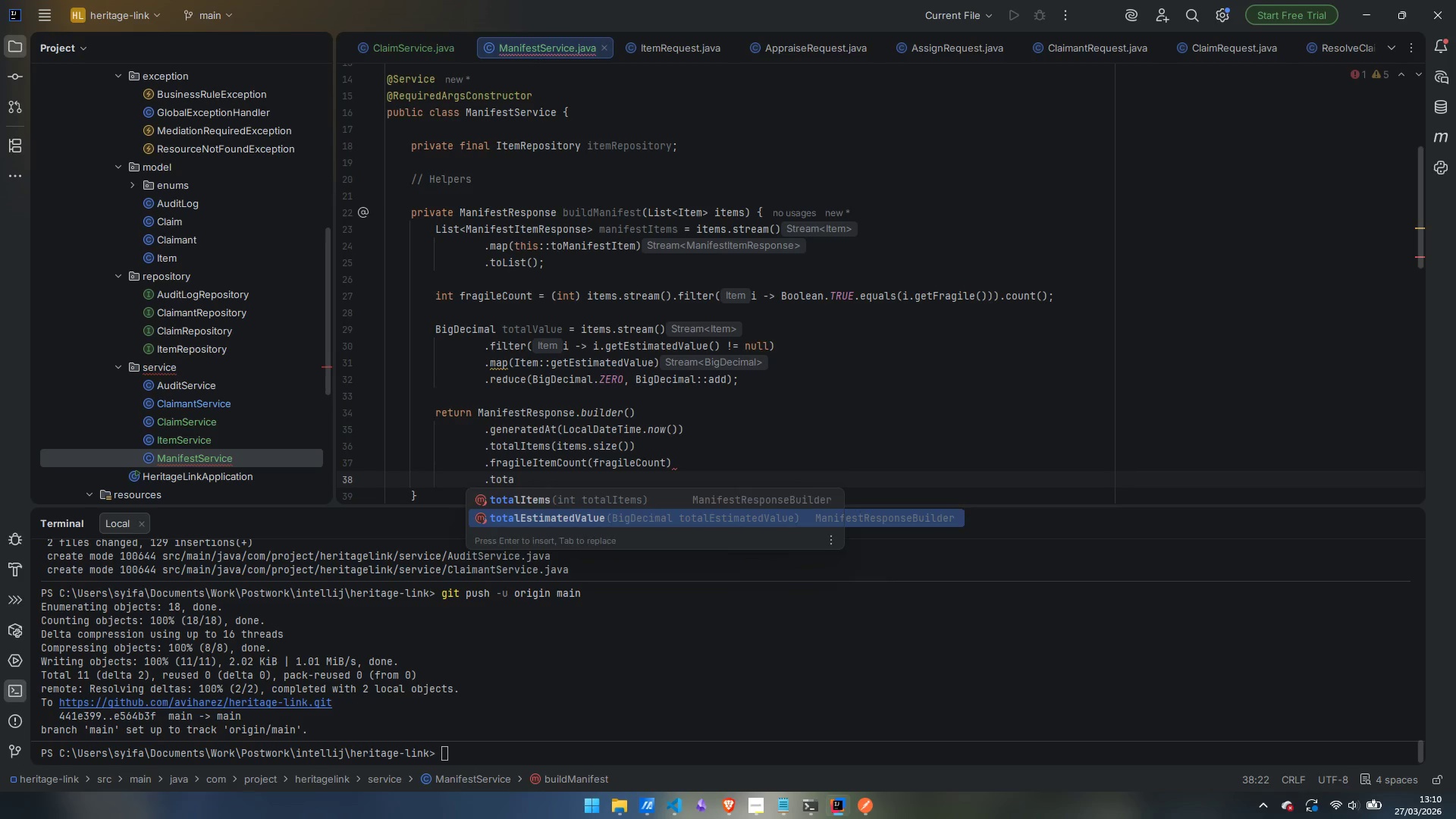 
key(ArrowUp)
 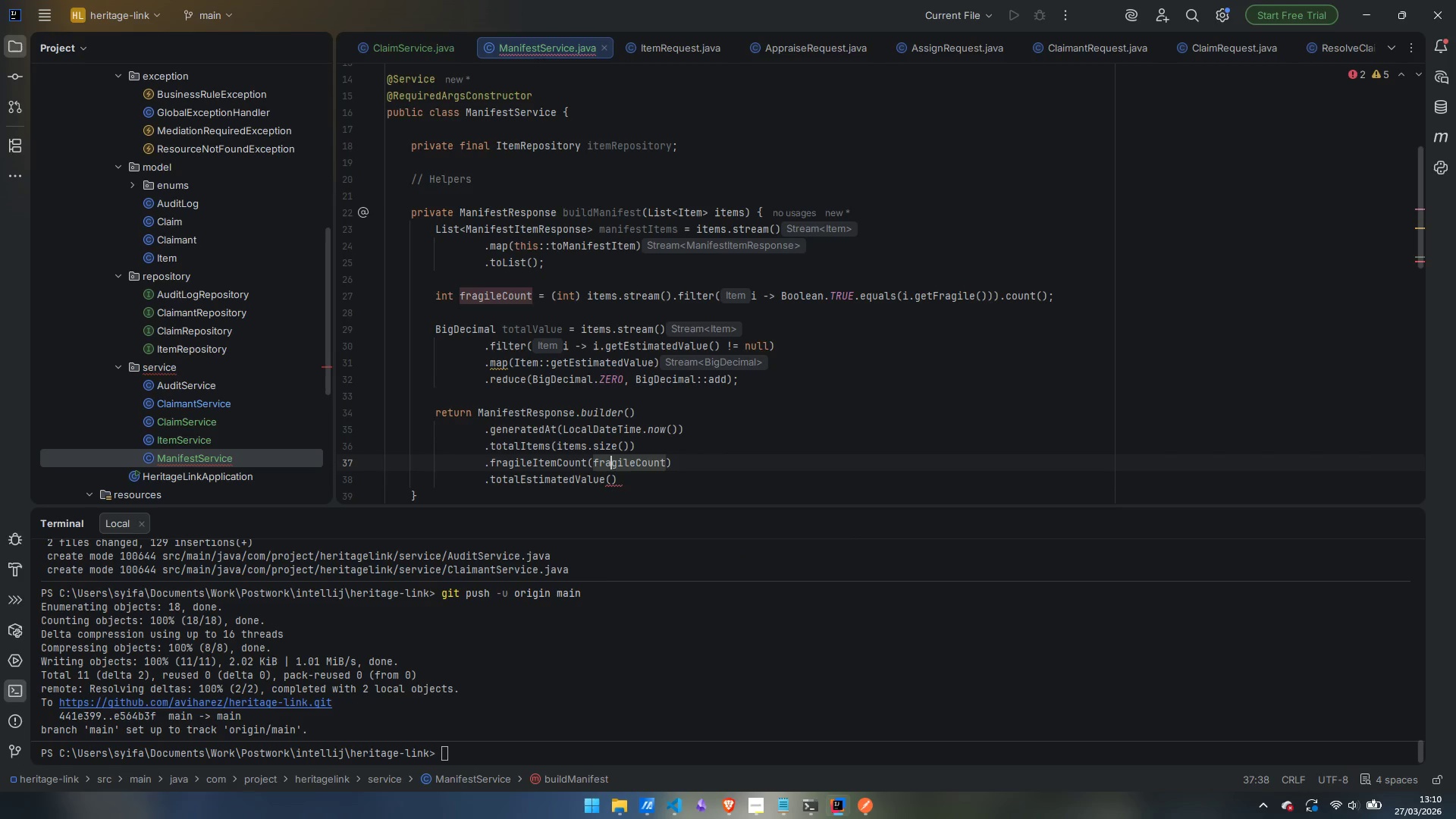 
key(Enter)
 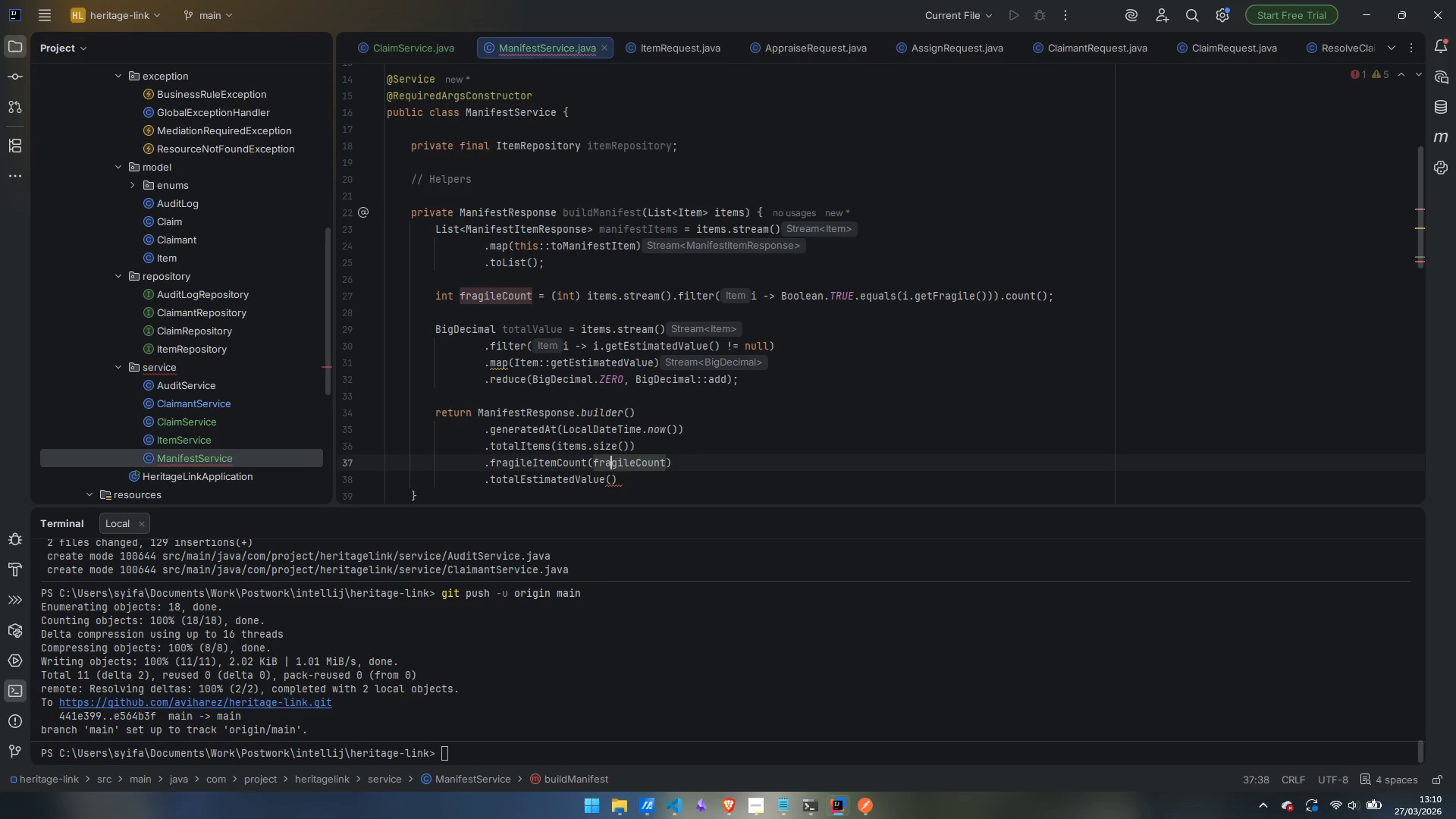 
key(ArrowDown)
 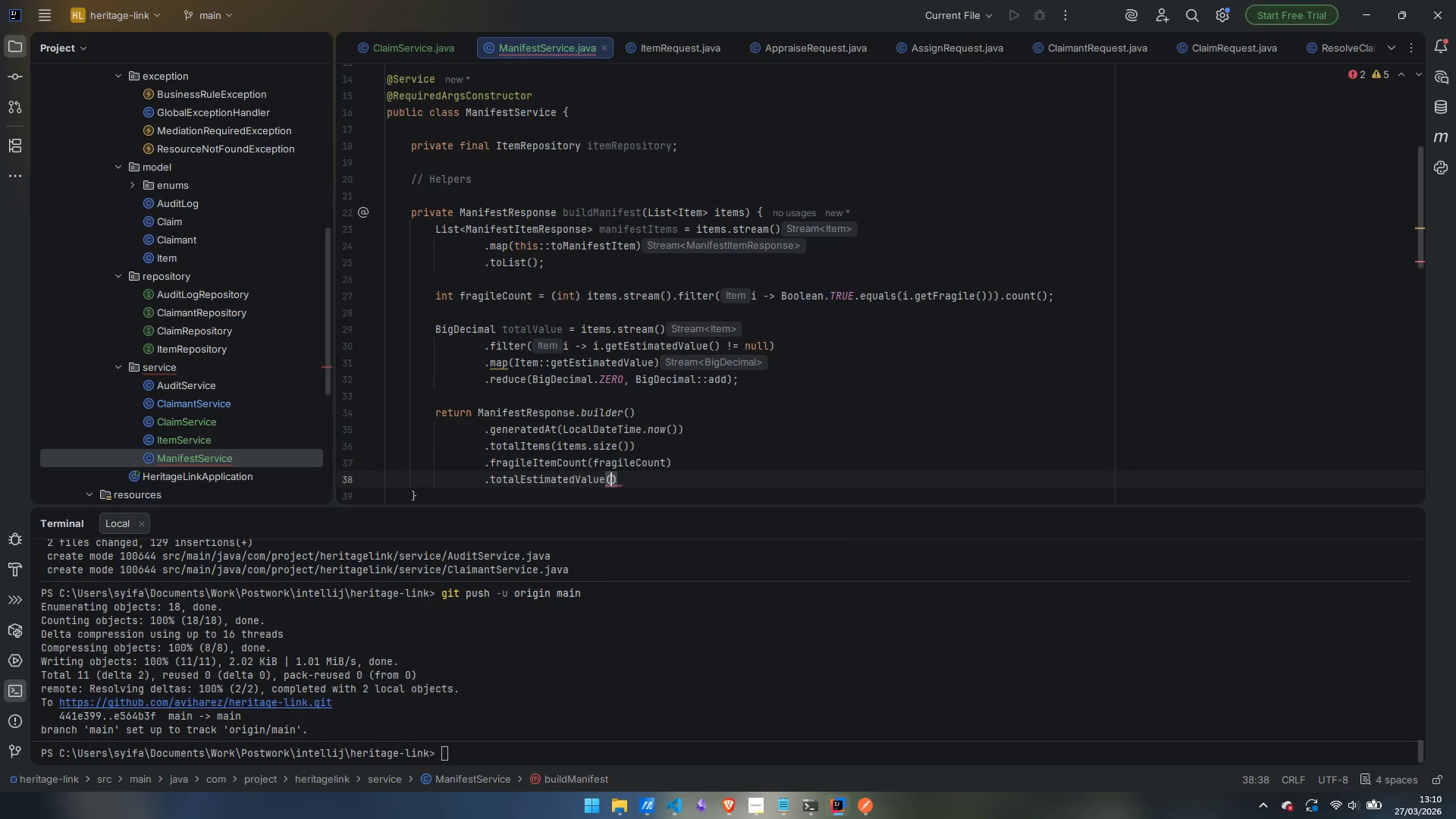 
type(totalVa)
 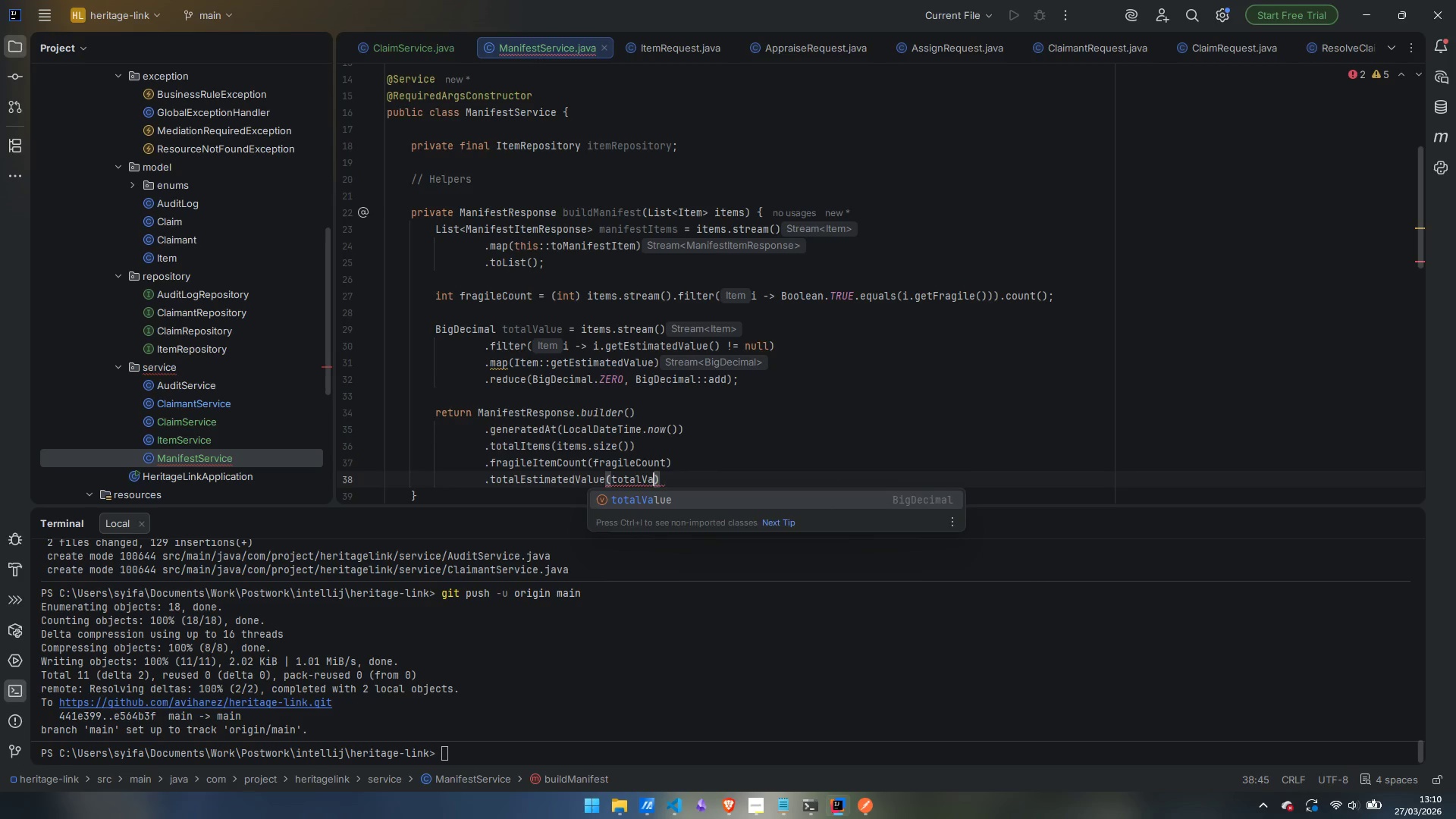 
key(Enter)
 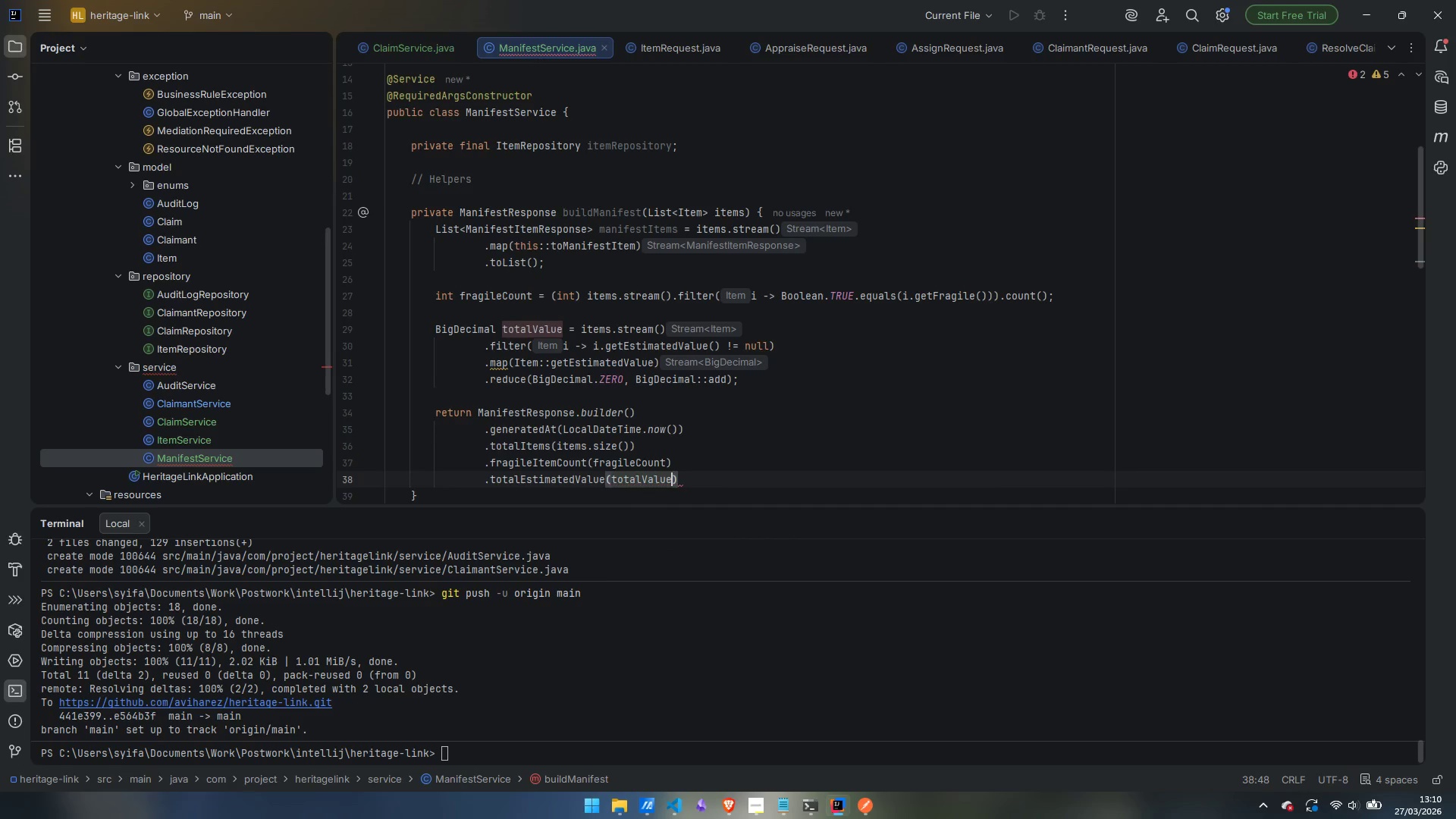 
key(ArrowRight)
 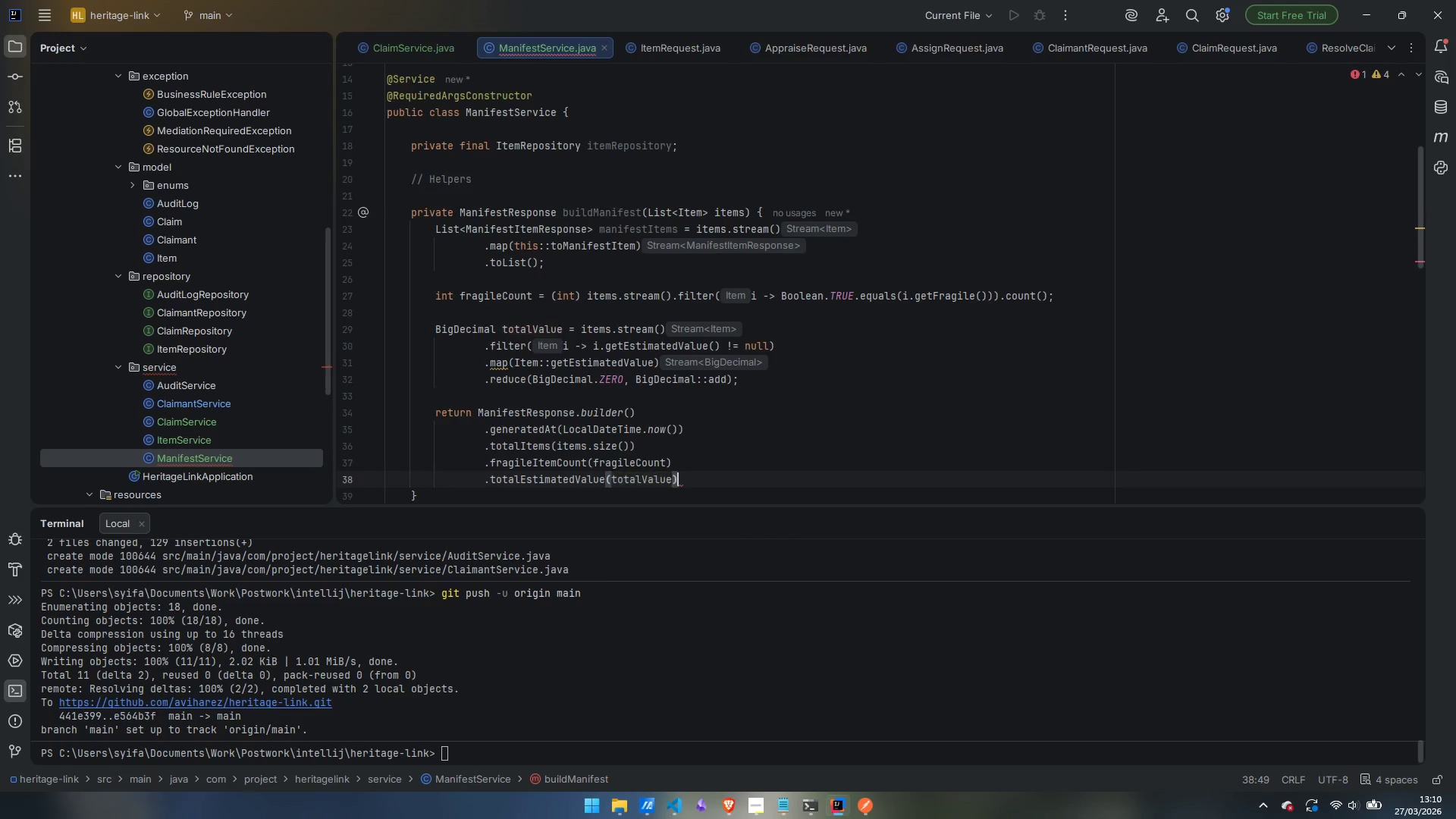 
key(Enter)
 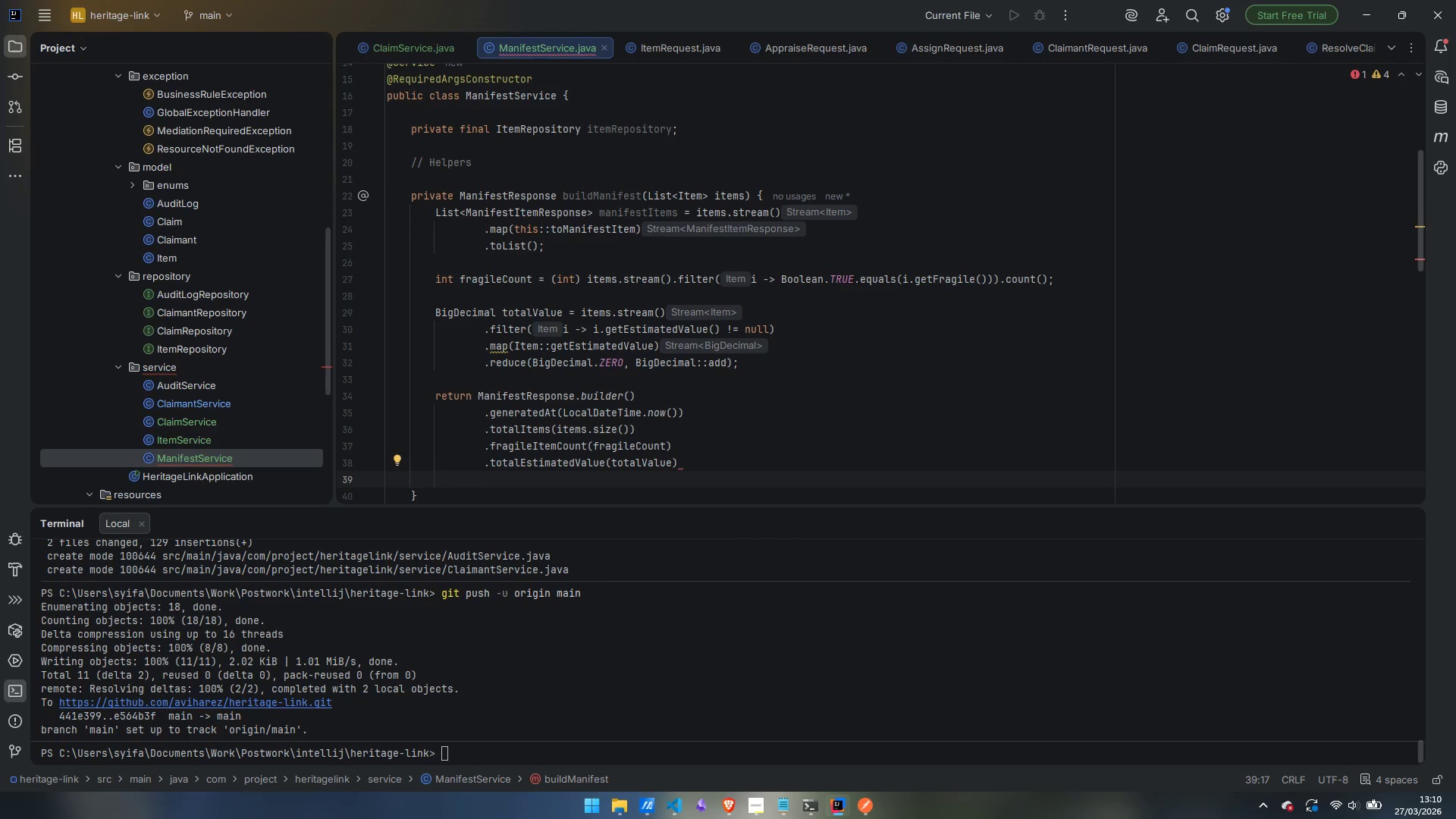 
type(.item)
 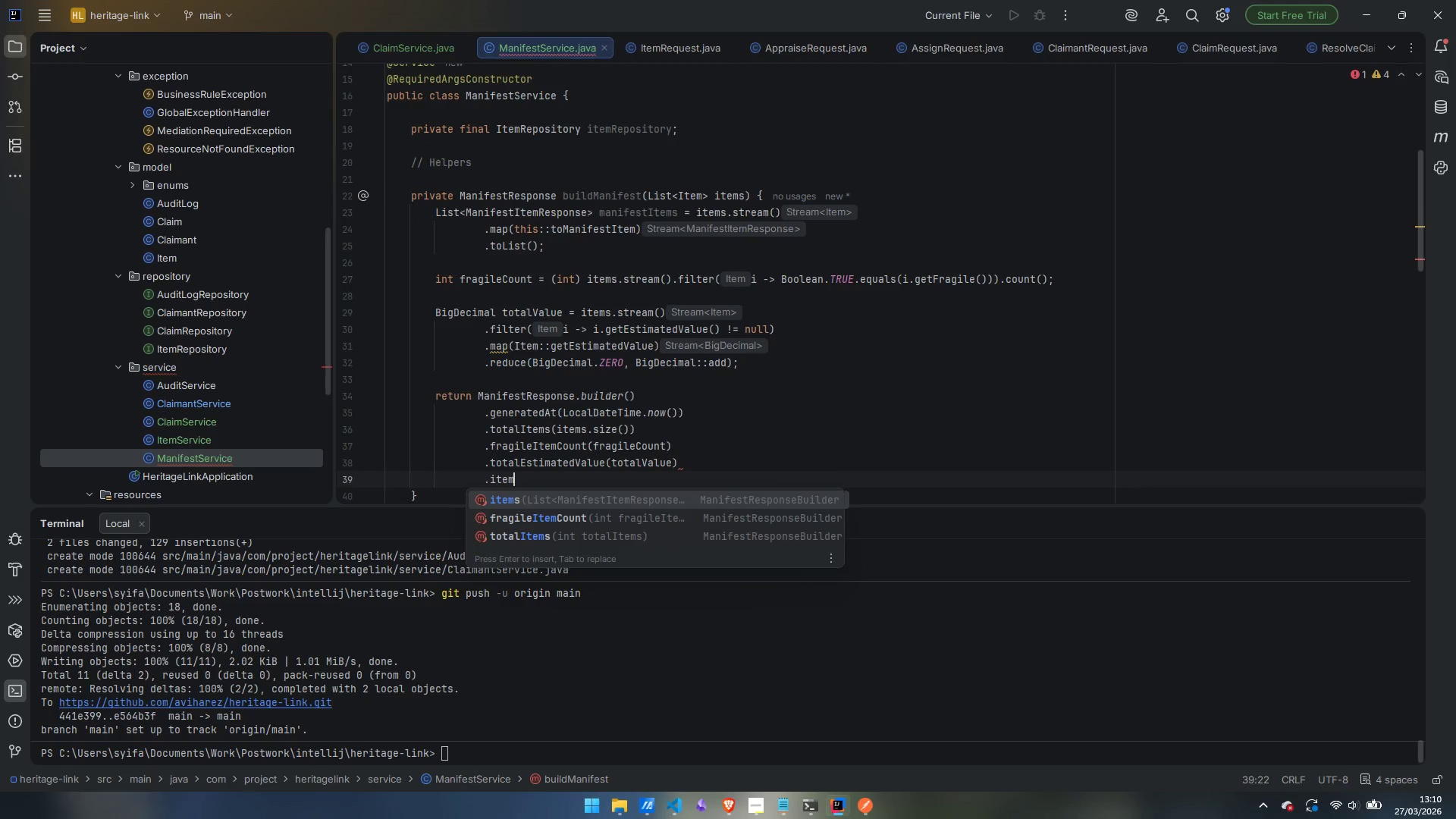 
key(Enter)
 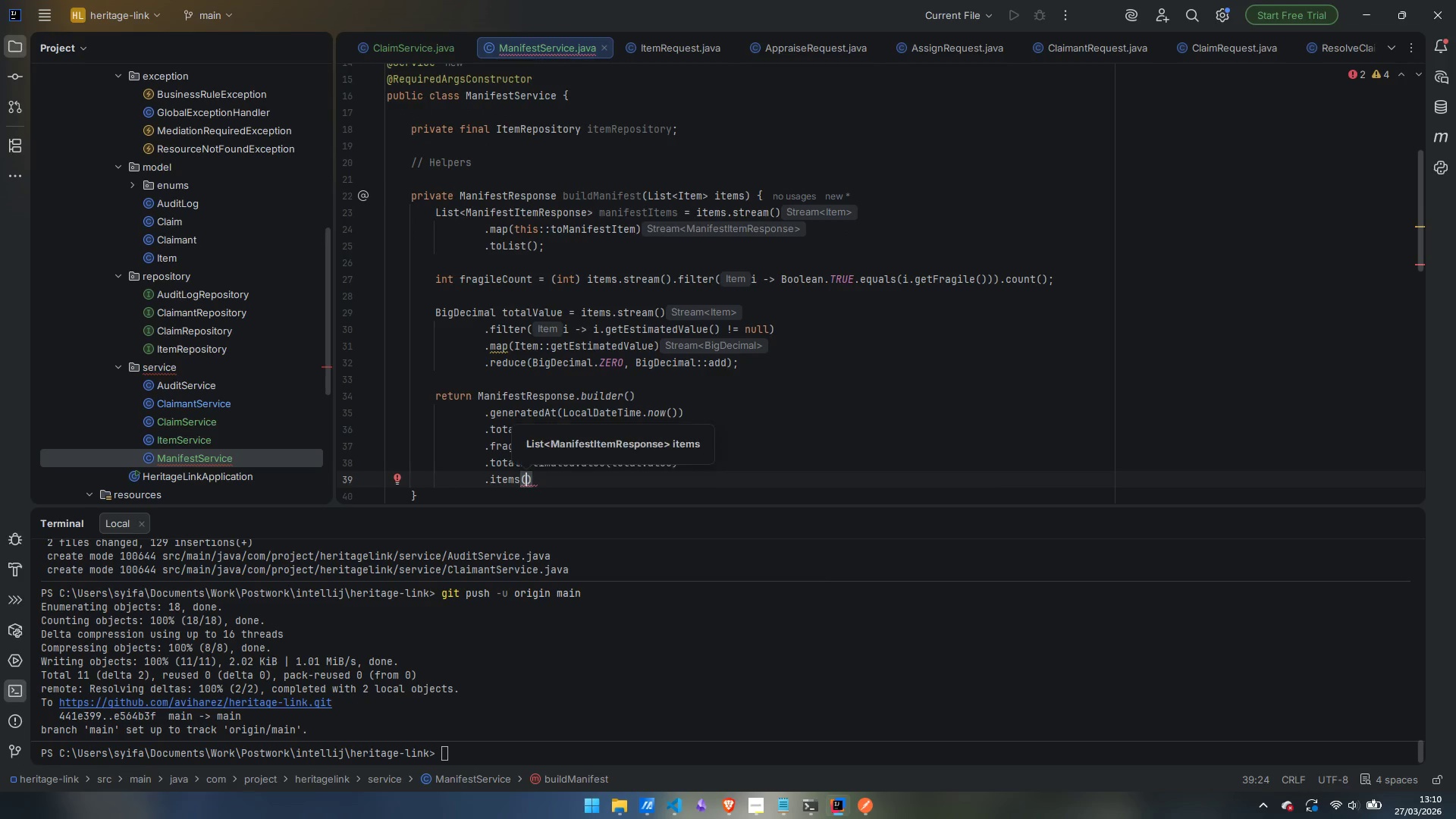 
type(mani)
 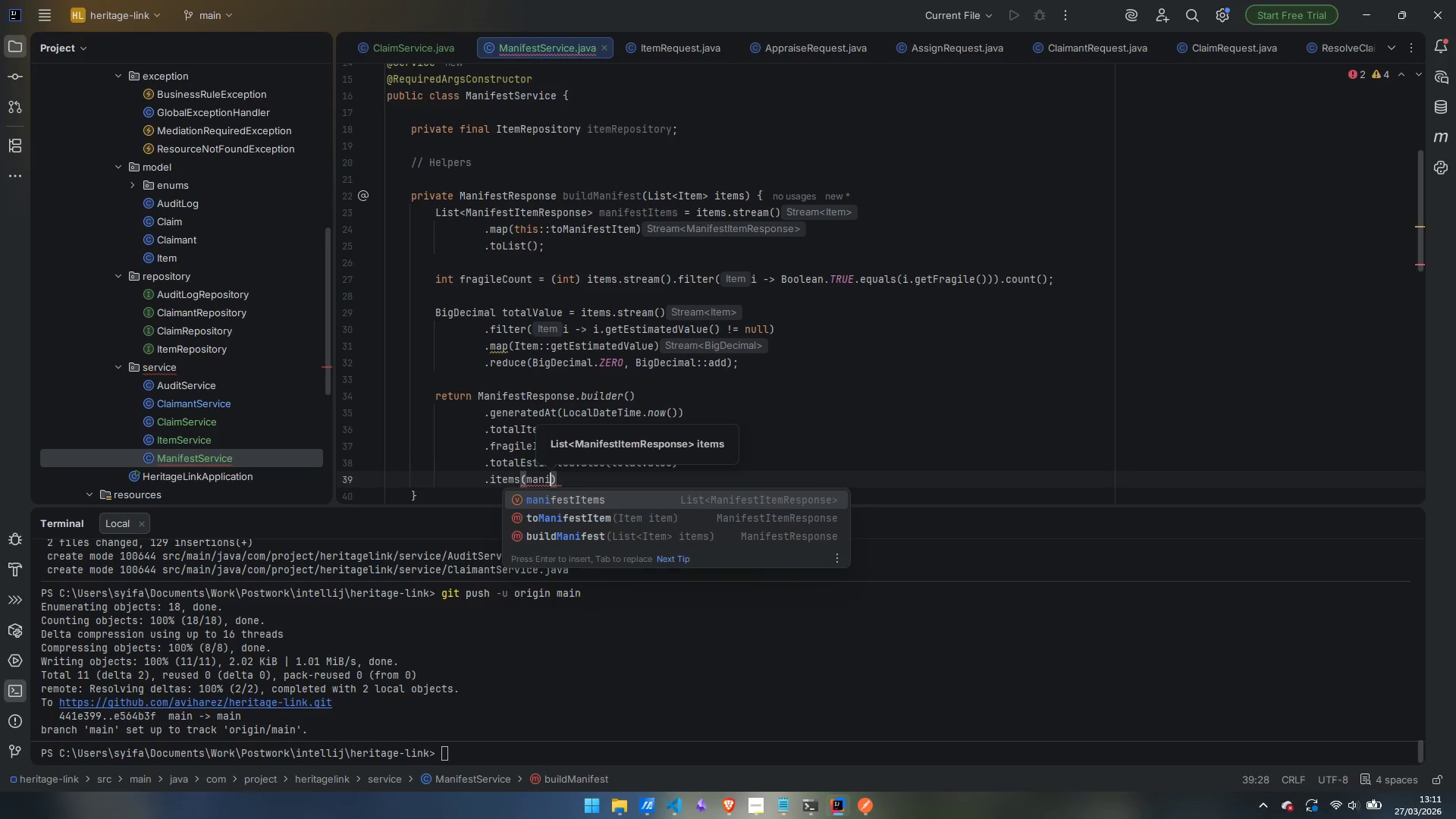 
key(Enter)
 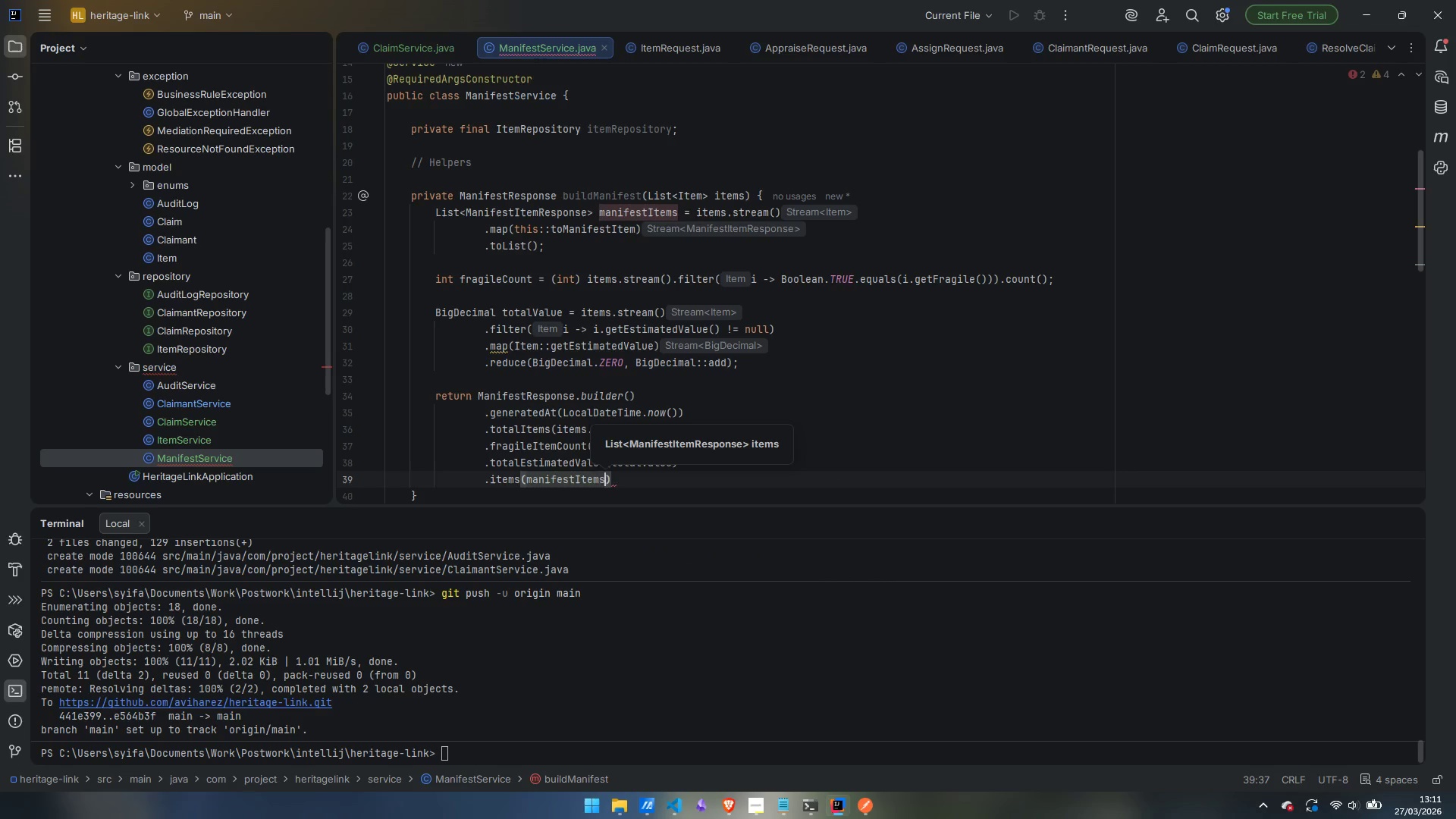 
key(ArrowRight)
 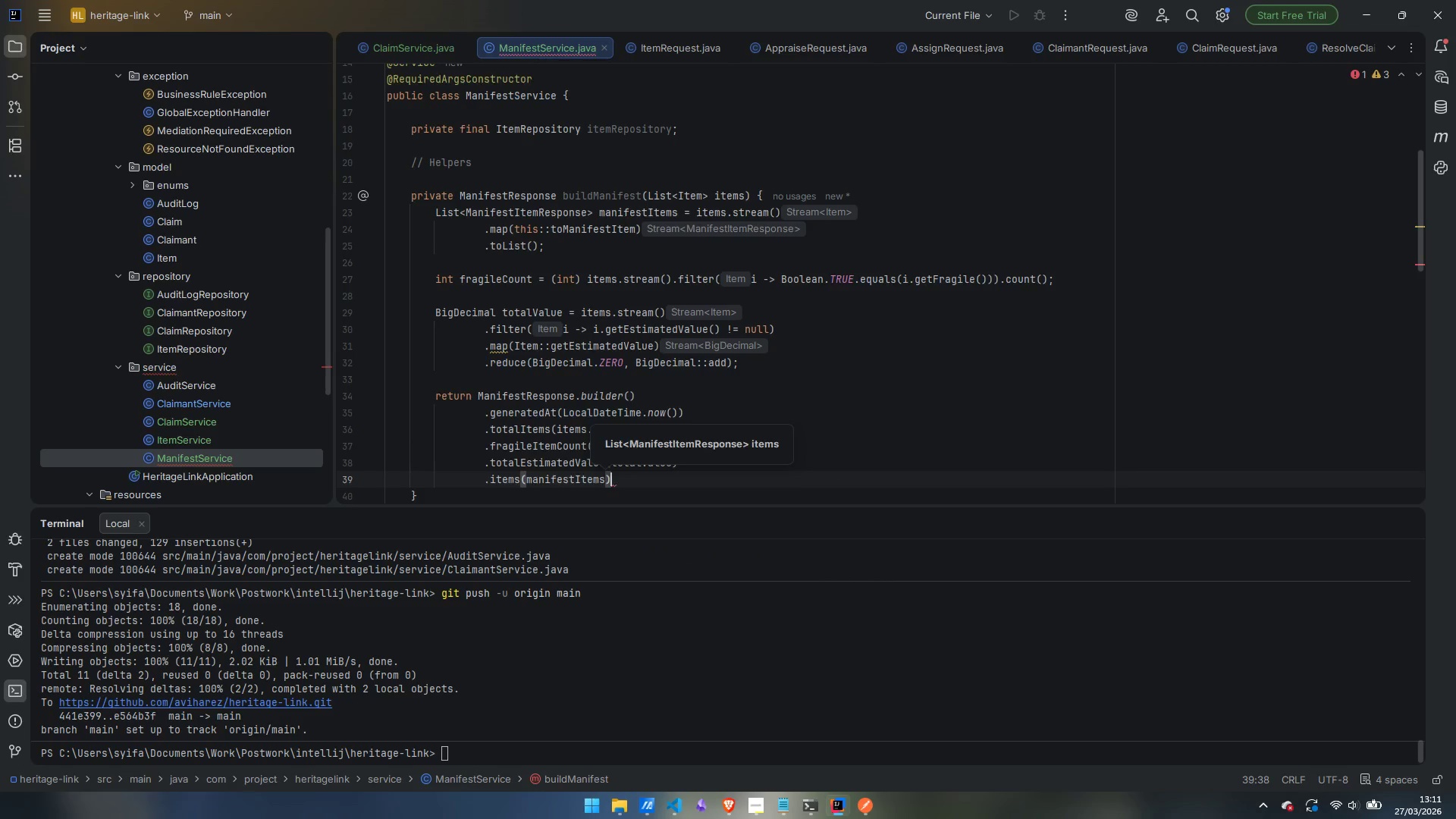 
key(Enter)
 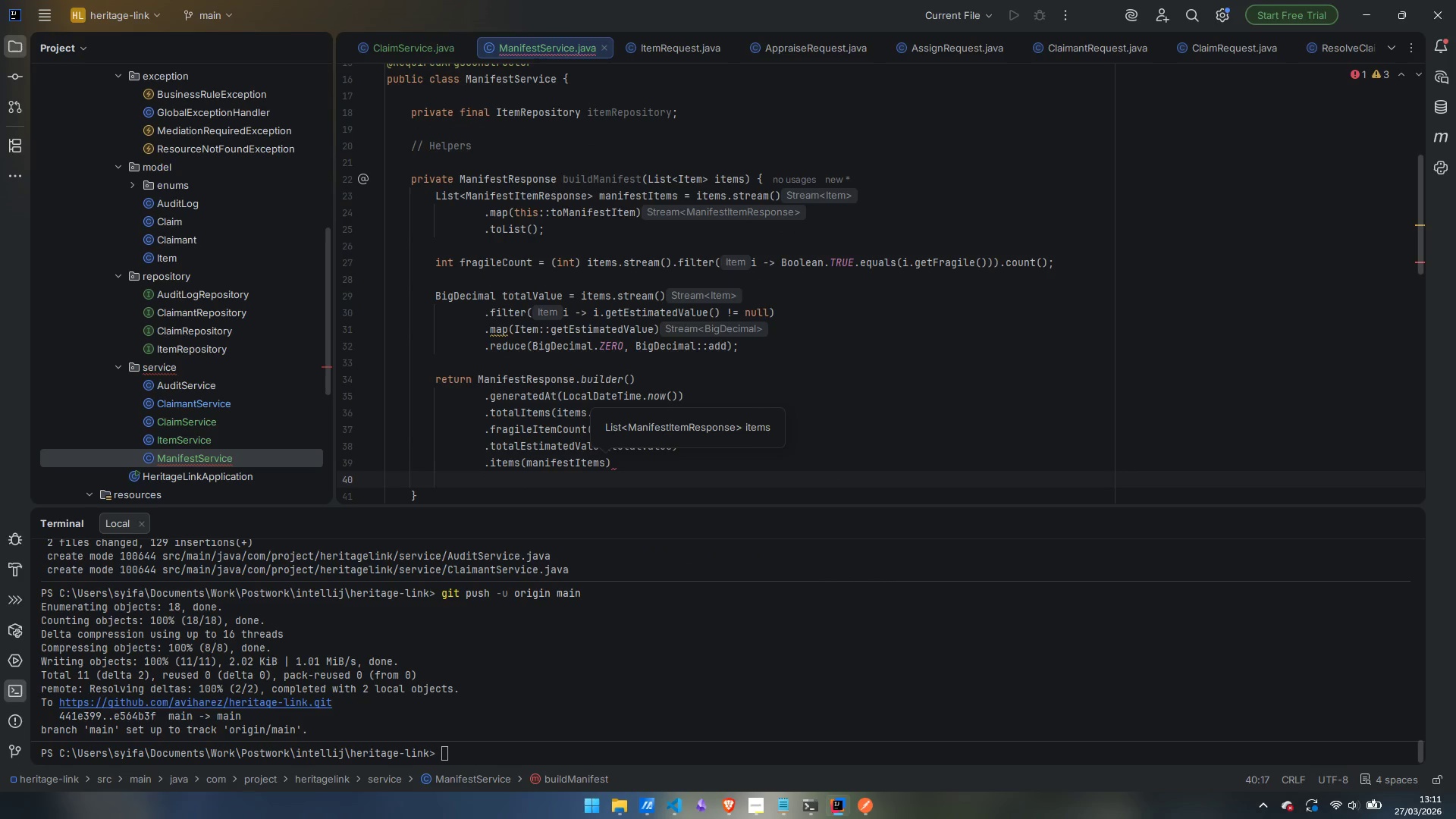 
type(.bui)
 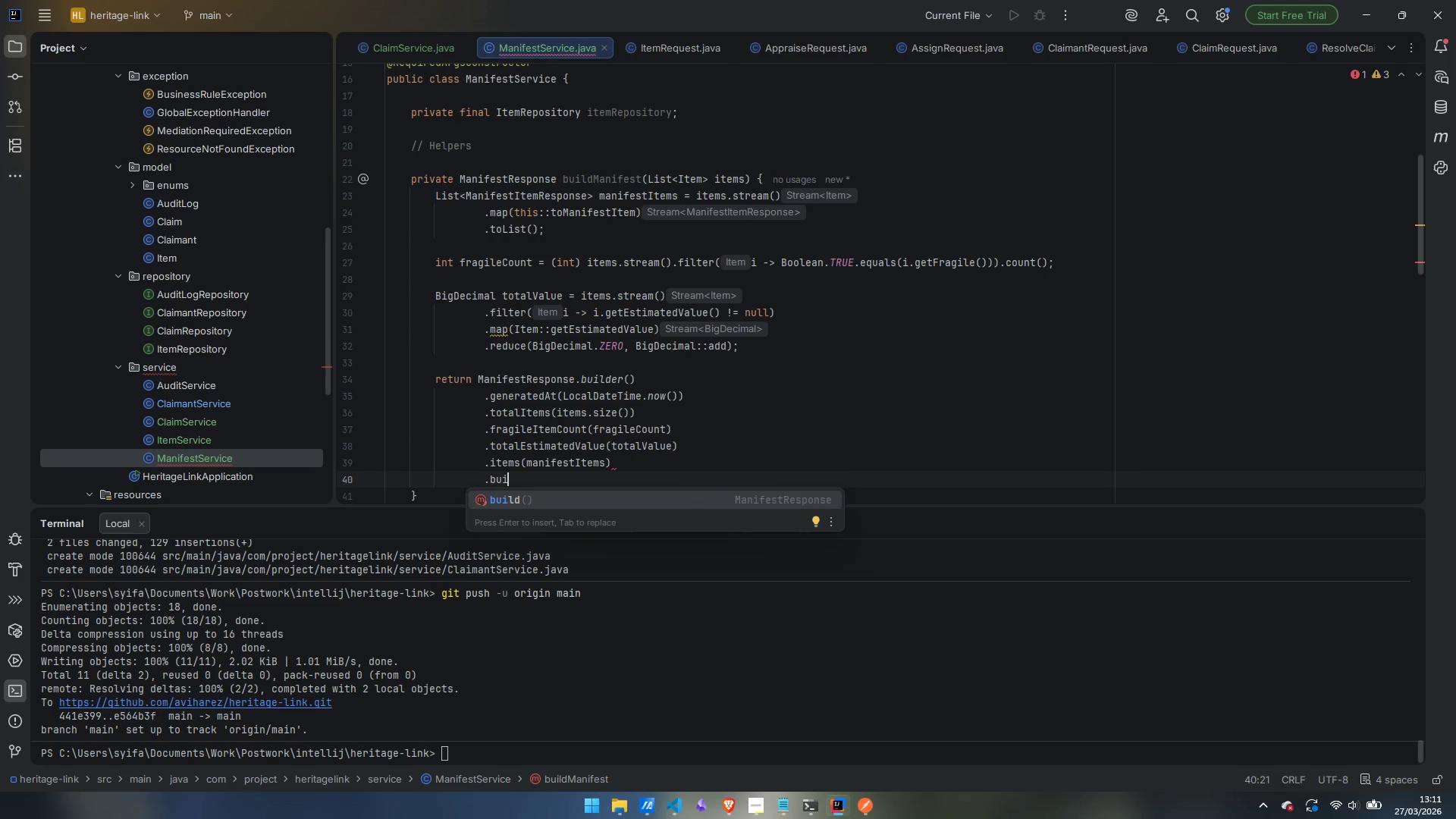 
key(Enter)
 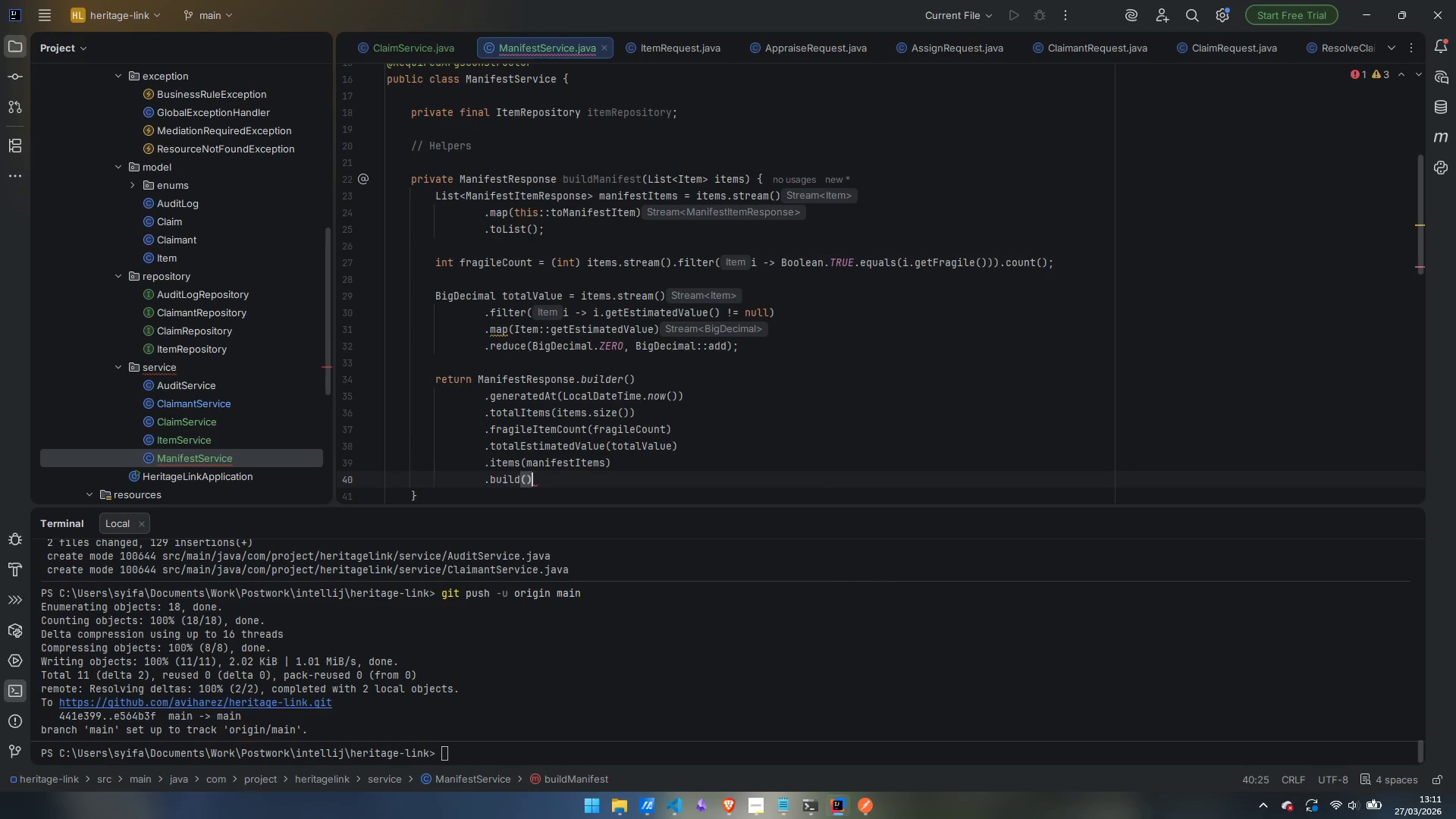 
key(Semicolon)
 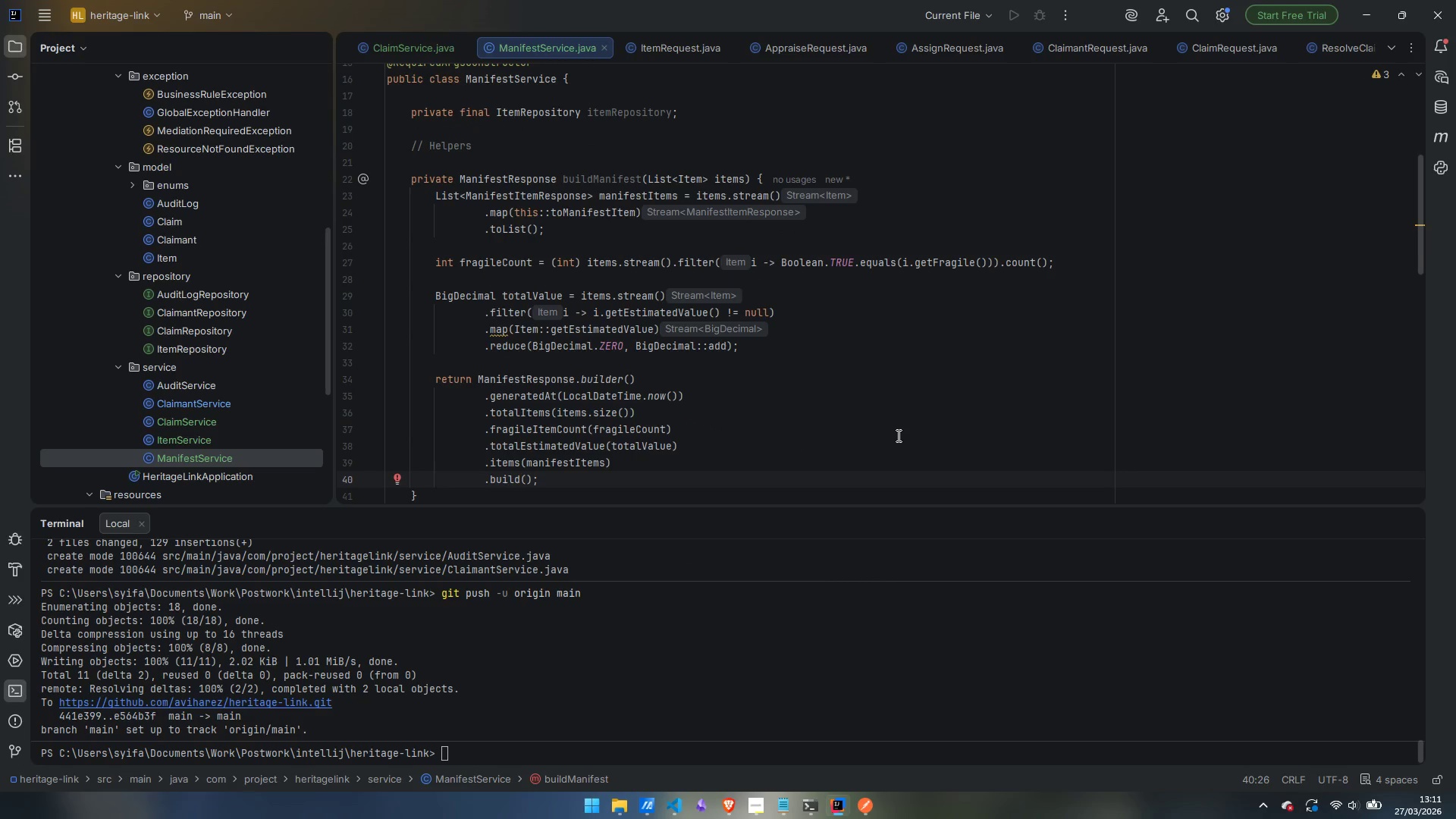 
scroll: coordinate [929, 410], scroll_direction: up, amount: 5.0
 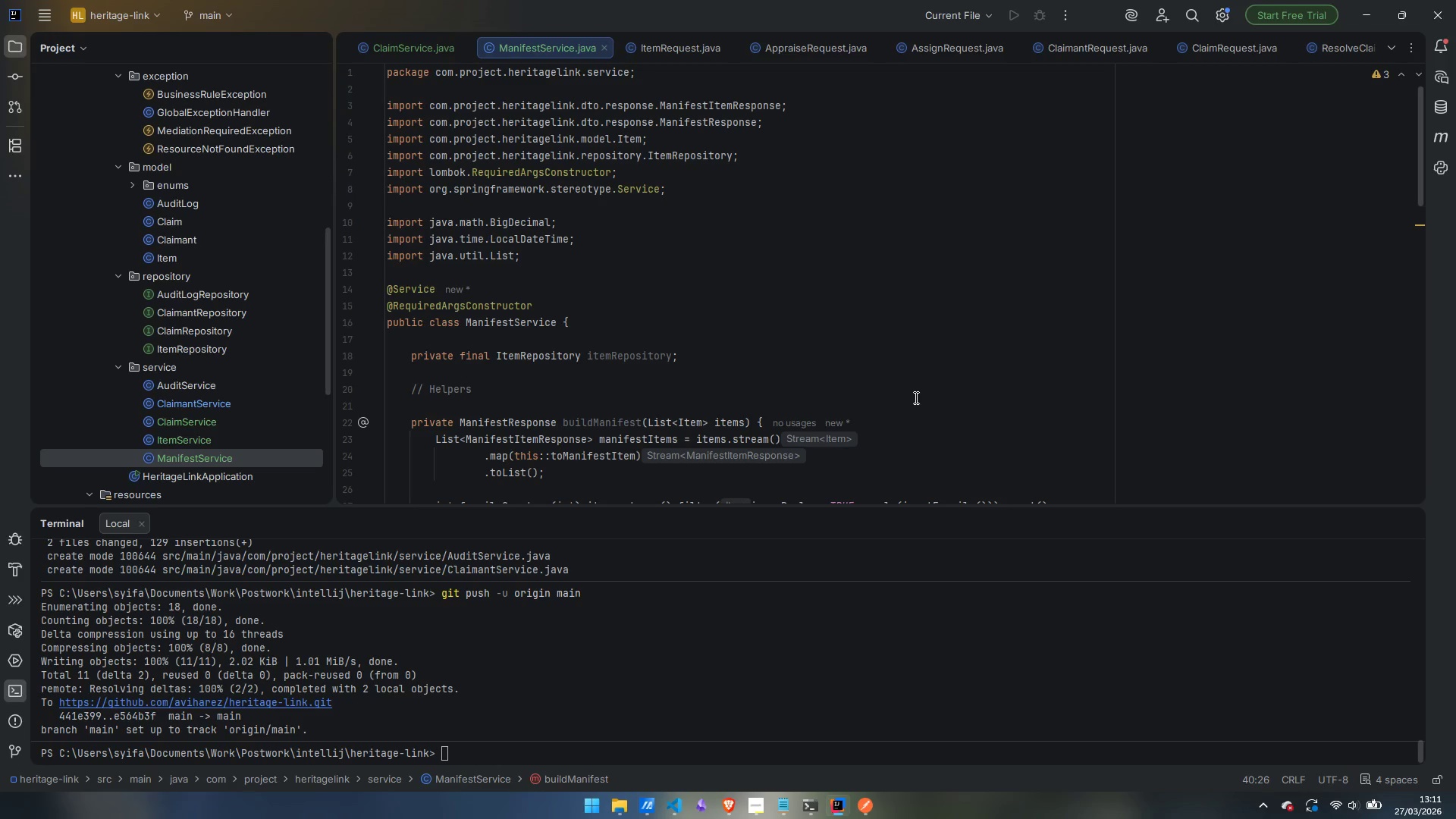 
wait(6.92)
 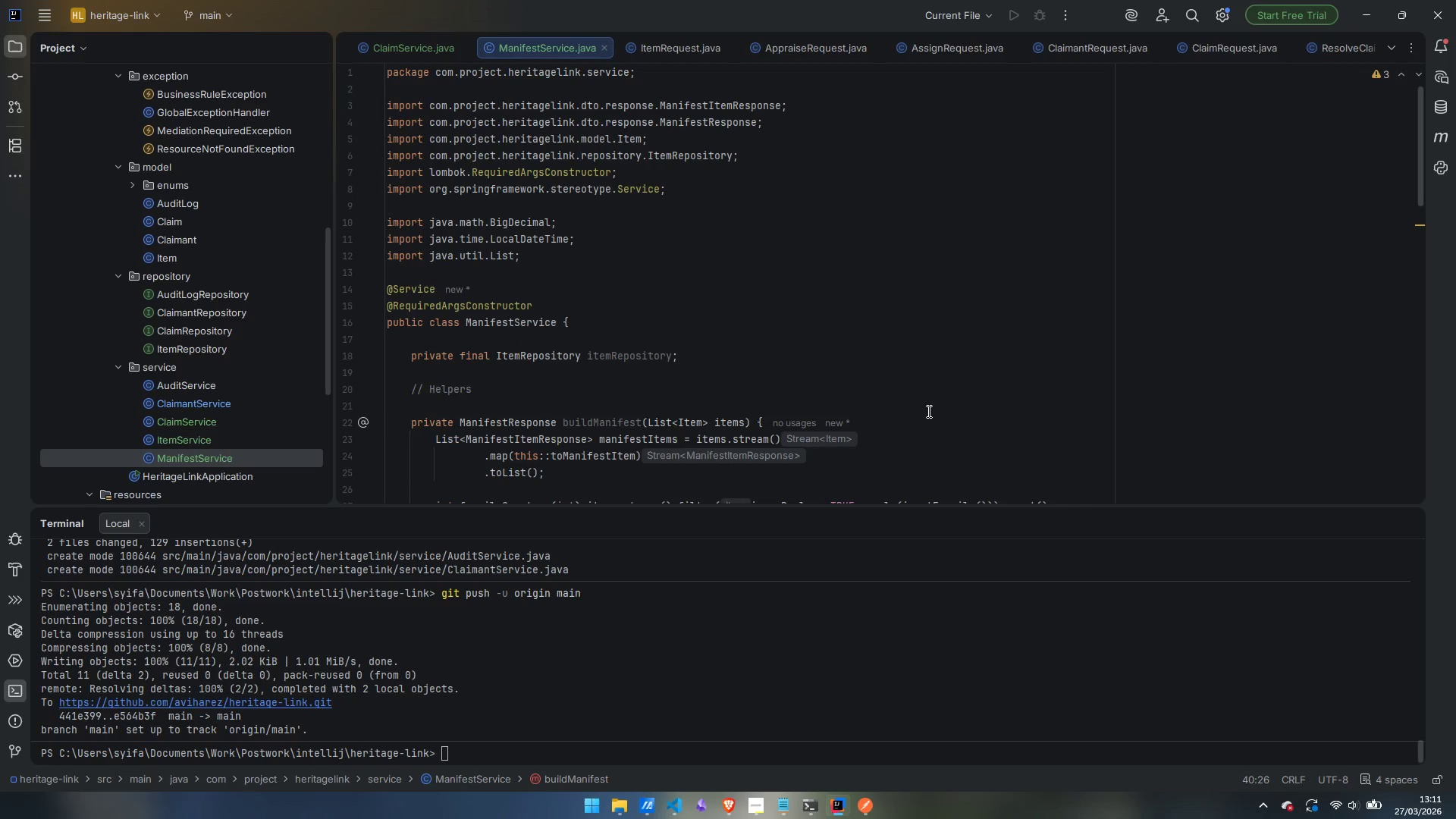 
left_click([726, 354])
 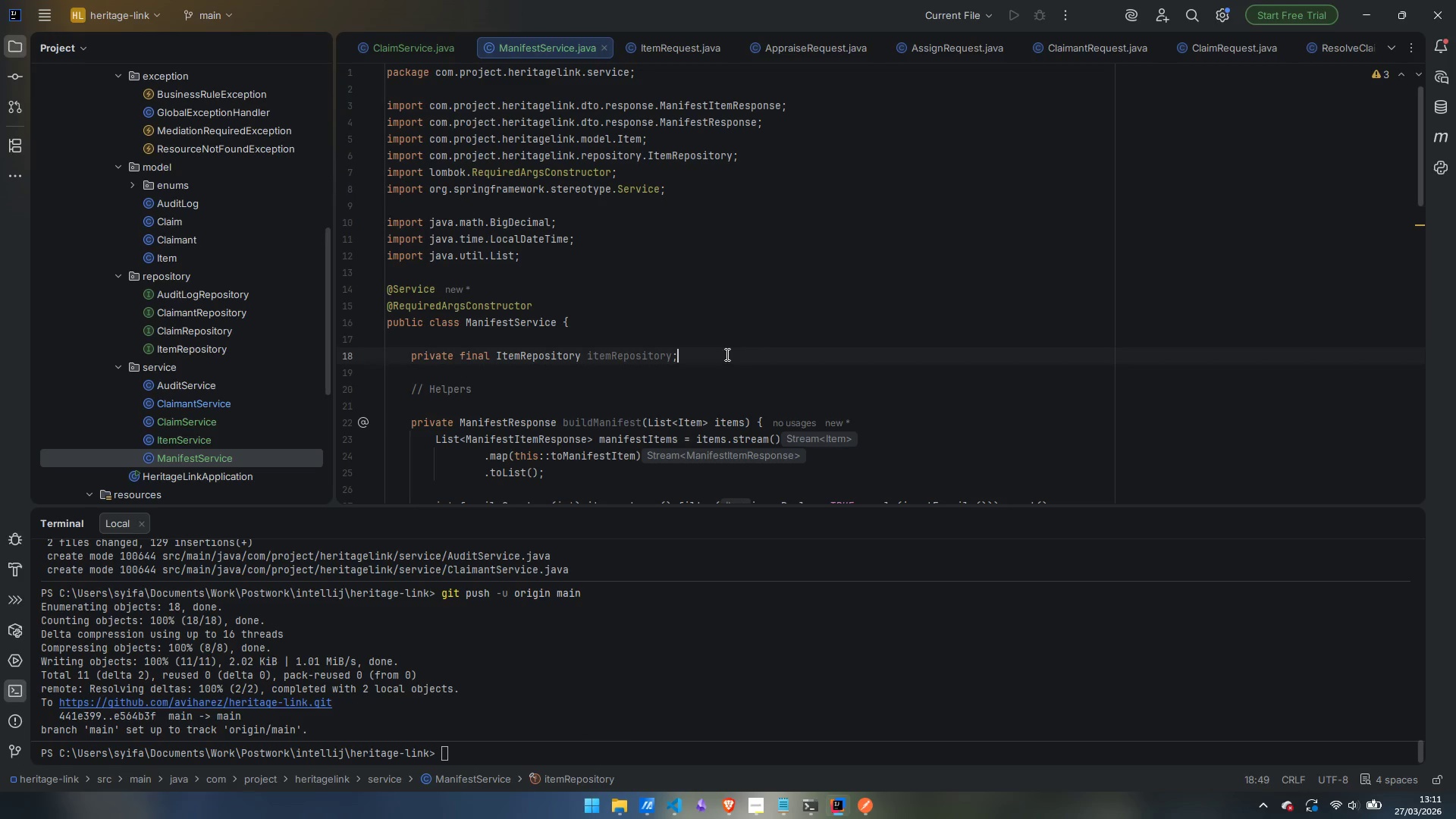 
key(Enter)
 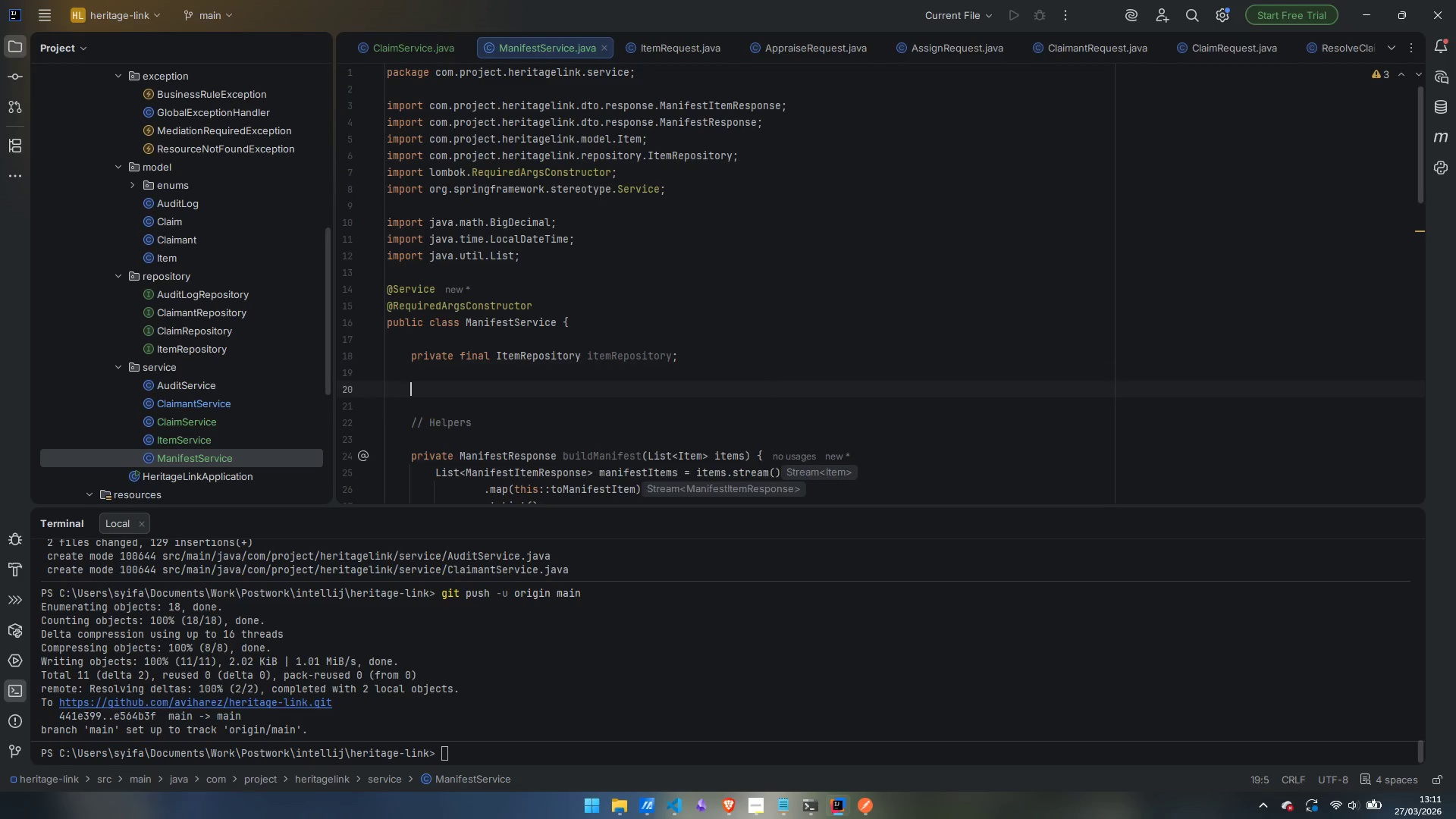 
key(Enter)
 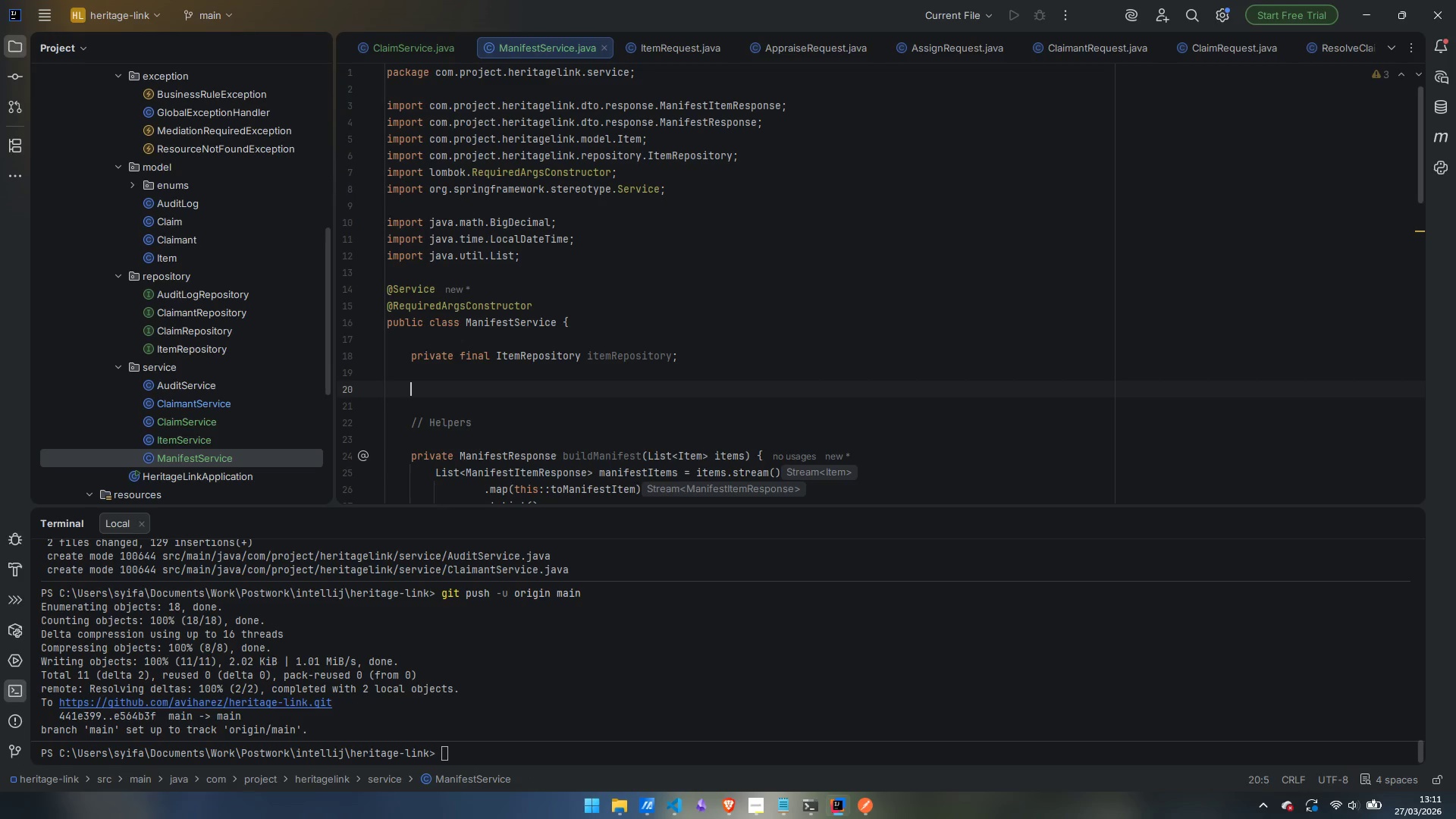 
type(@Trans)
 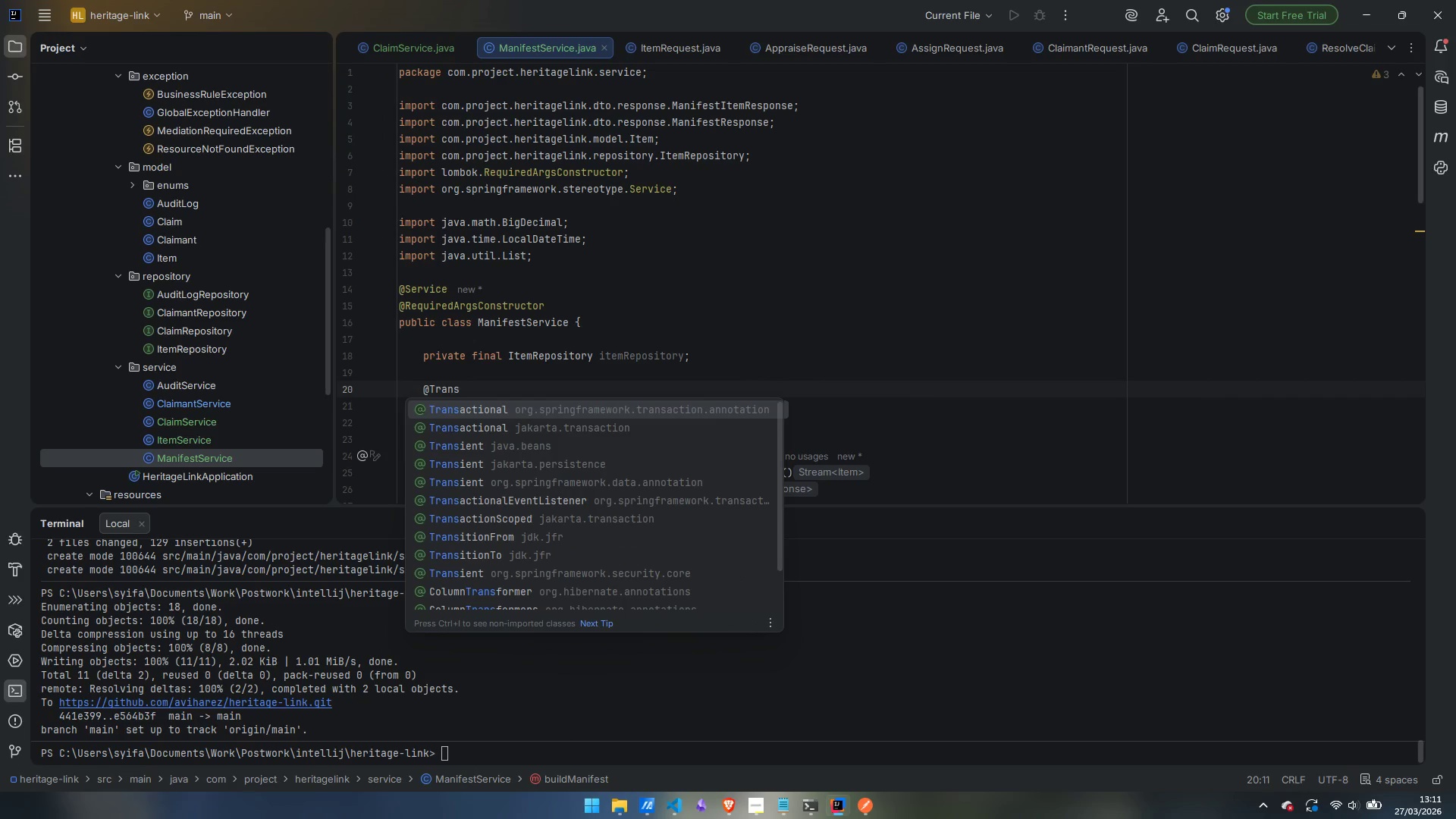 
key(Enter)
 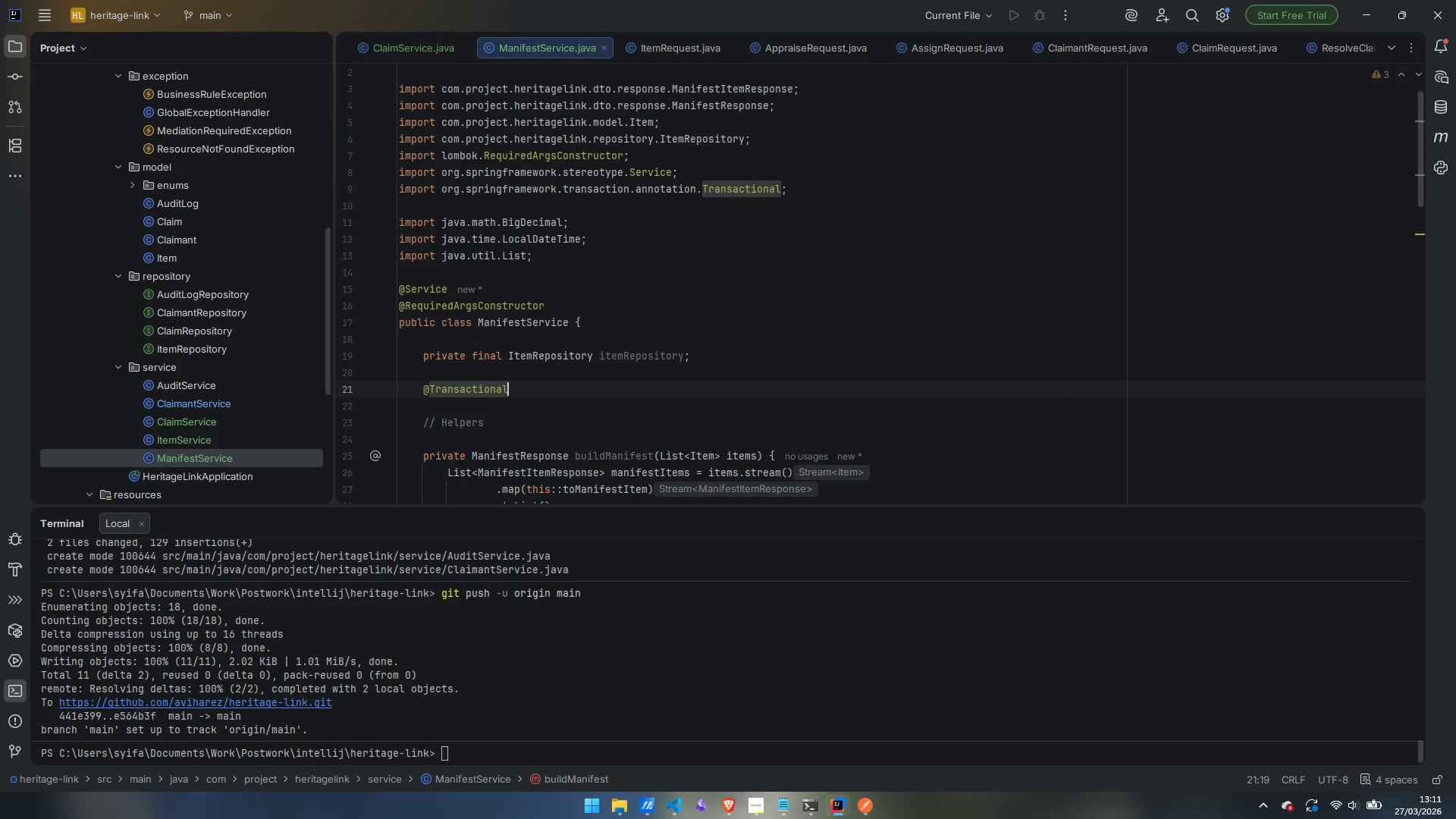 
type((read)
 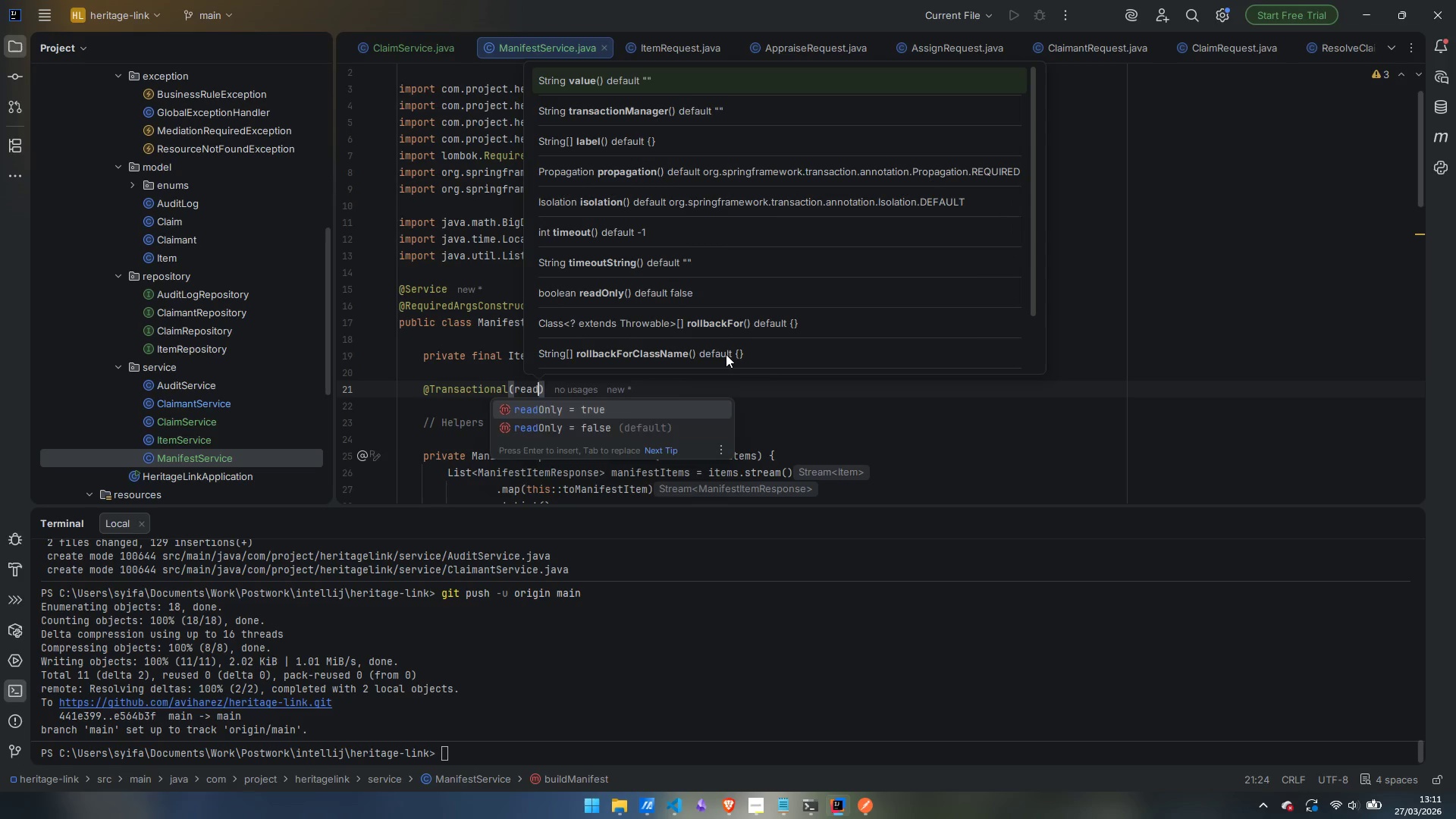 
key(Enter)
 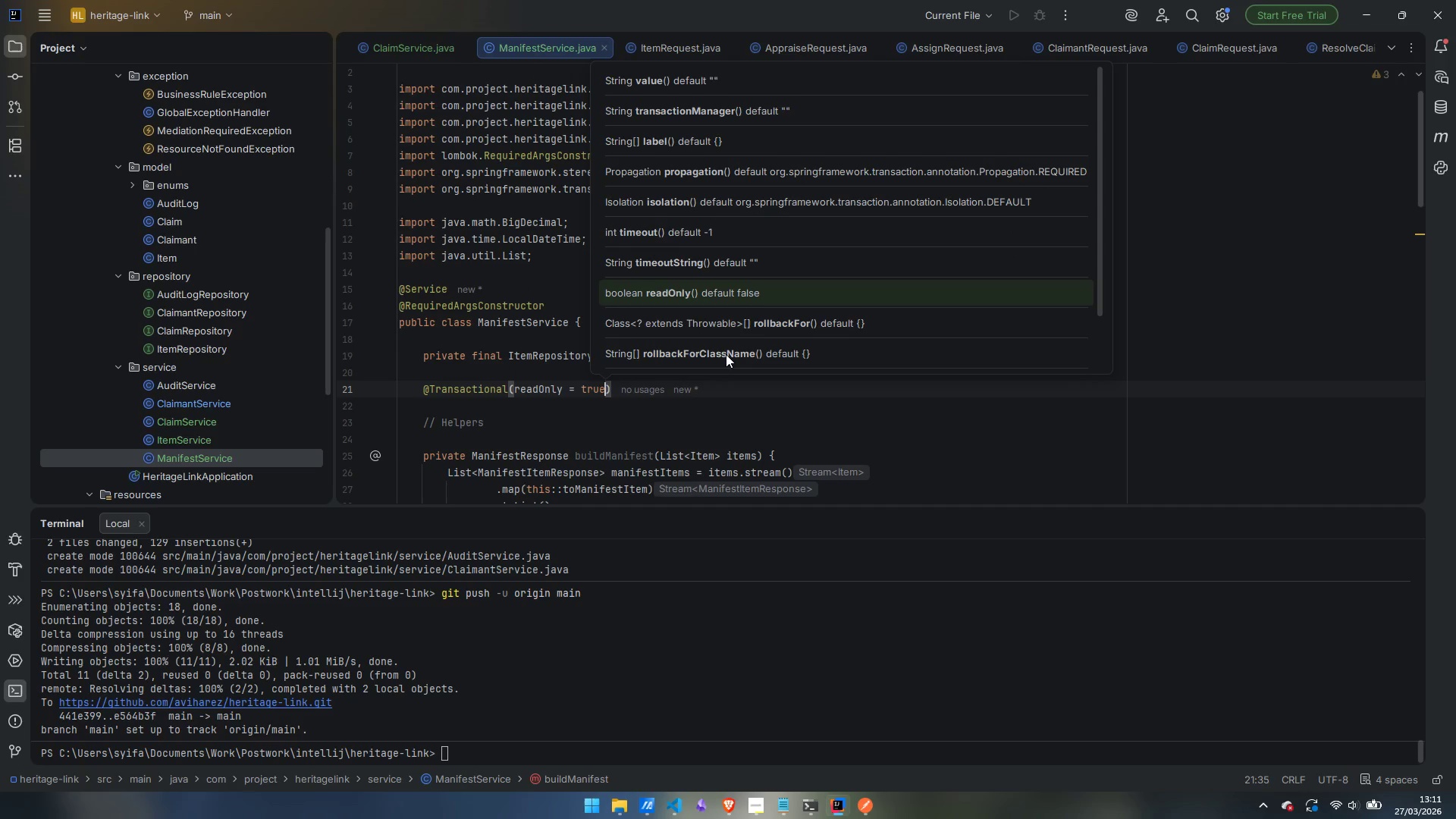 
key(ArrowRight)
 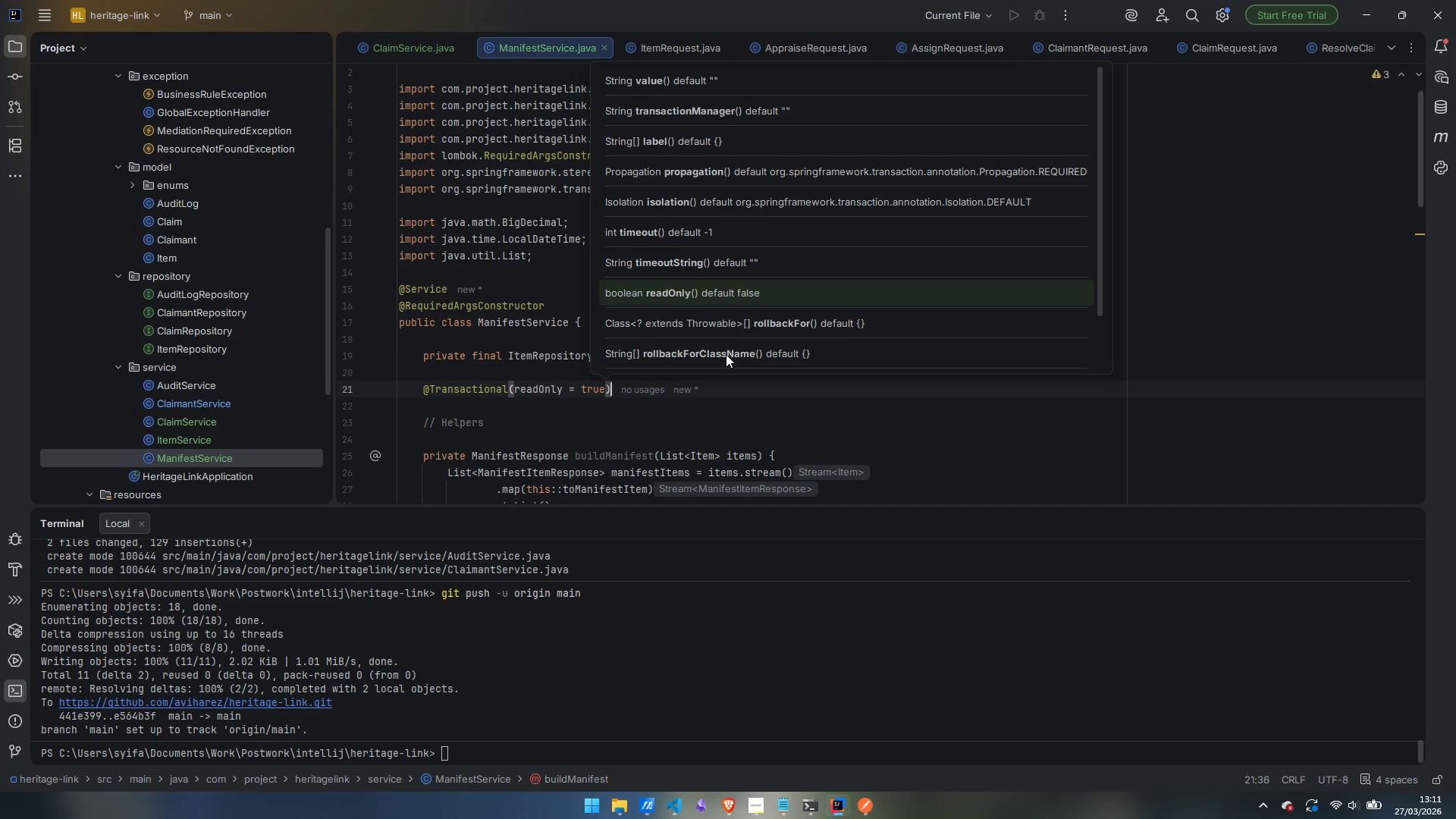 
key(Enter)
 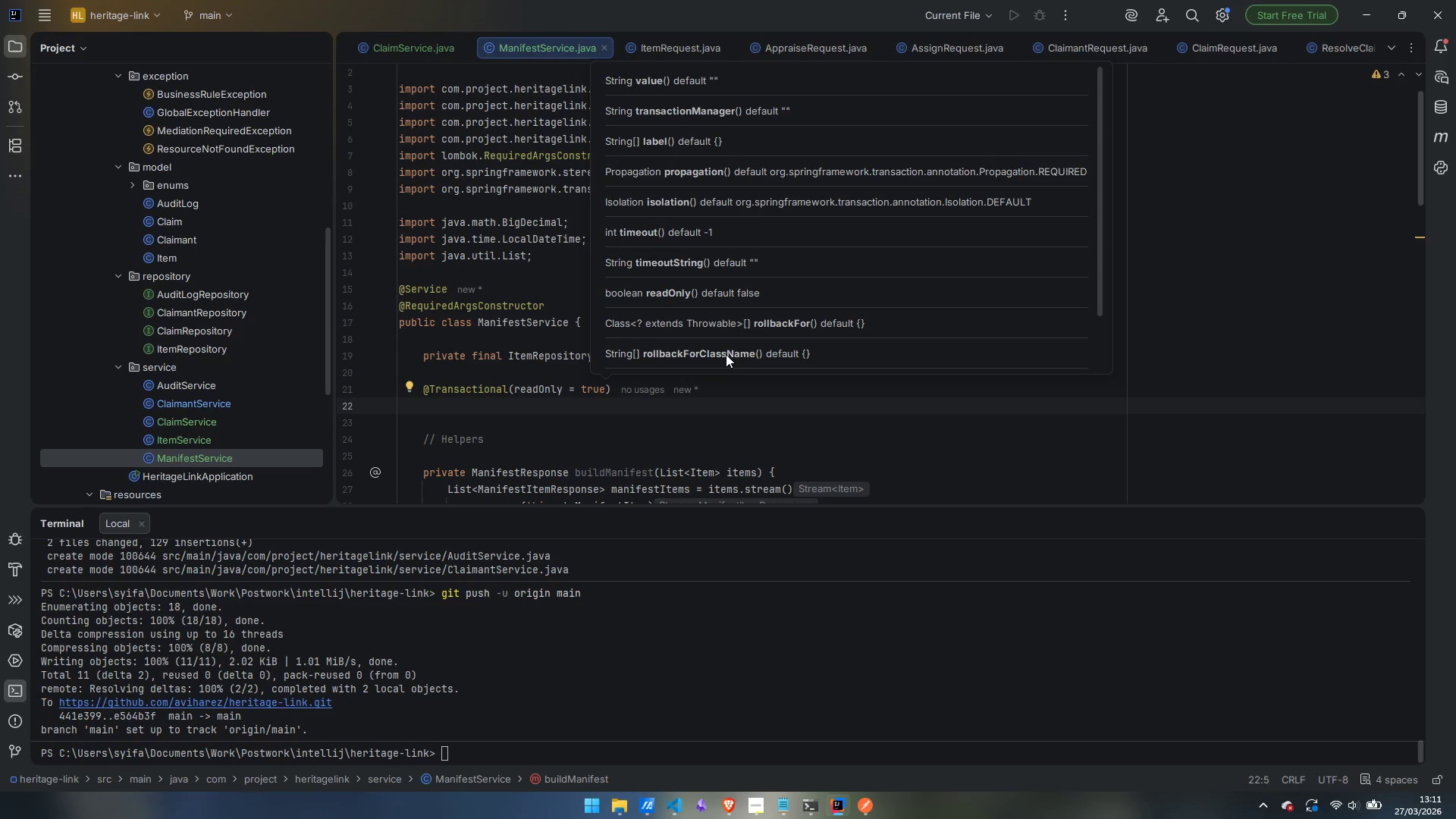 
type(public Manio)
key(Backspace)
type(festResponse generateManifest()
 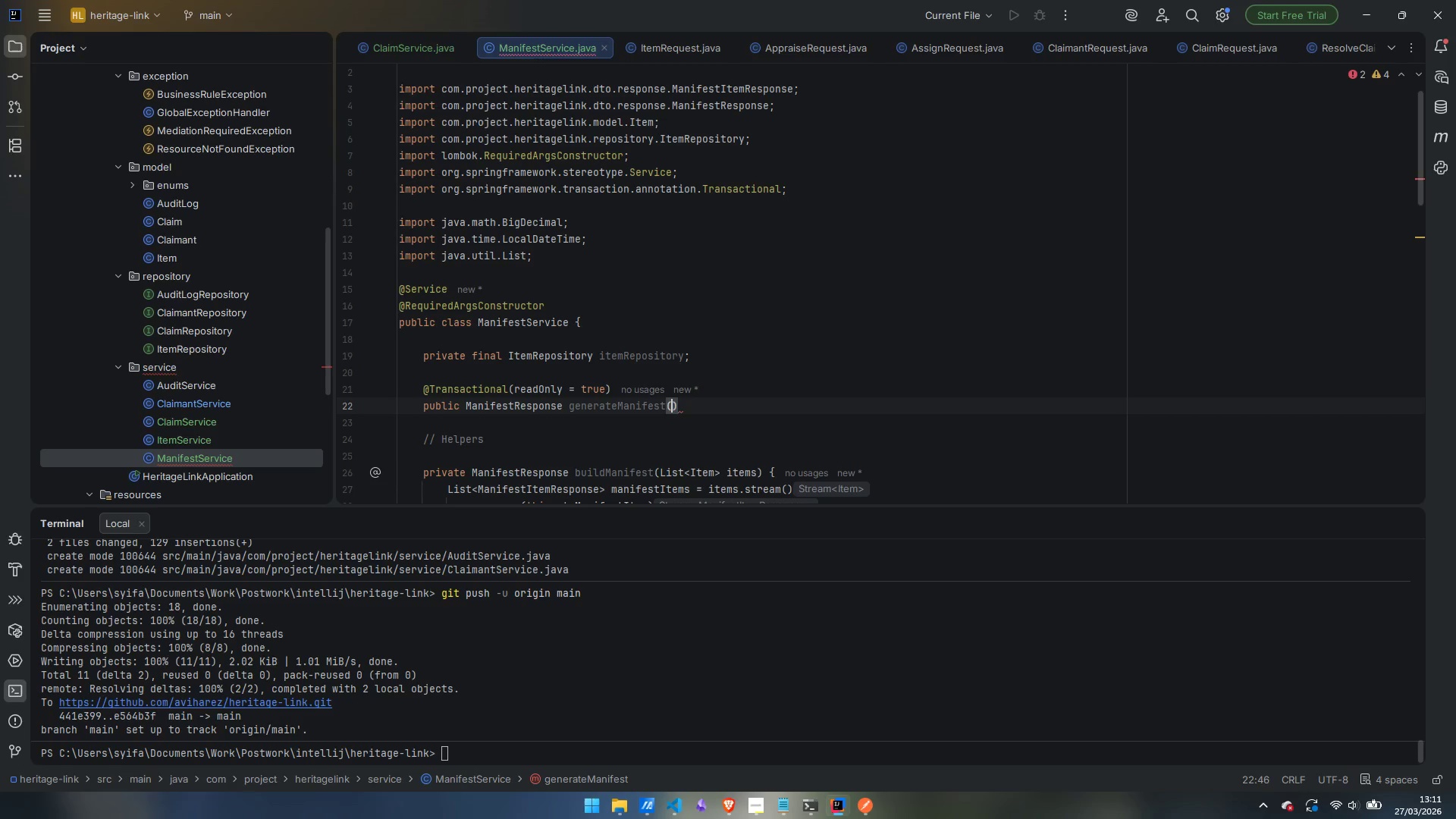 
key(ArrowRight)
 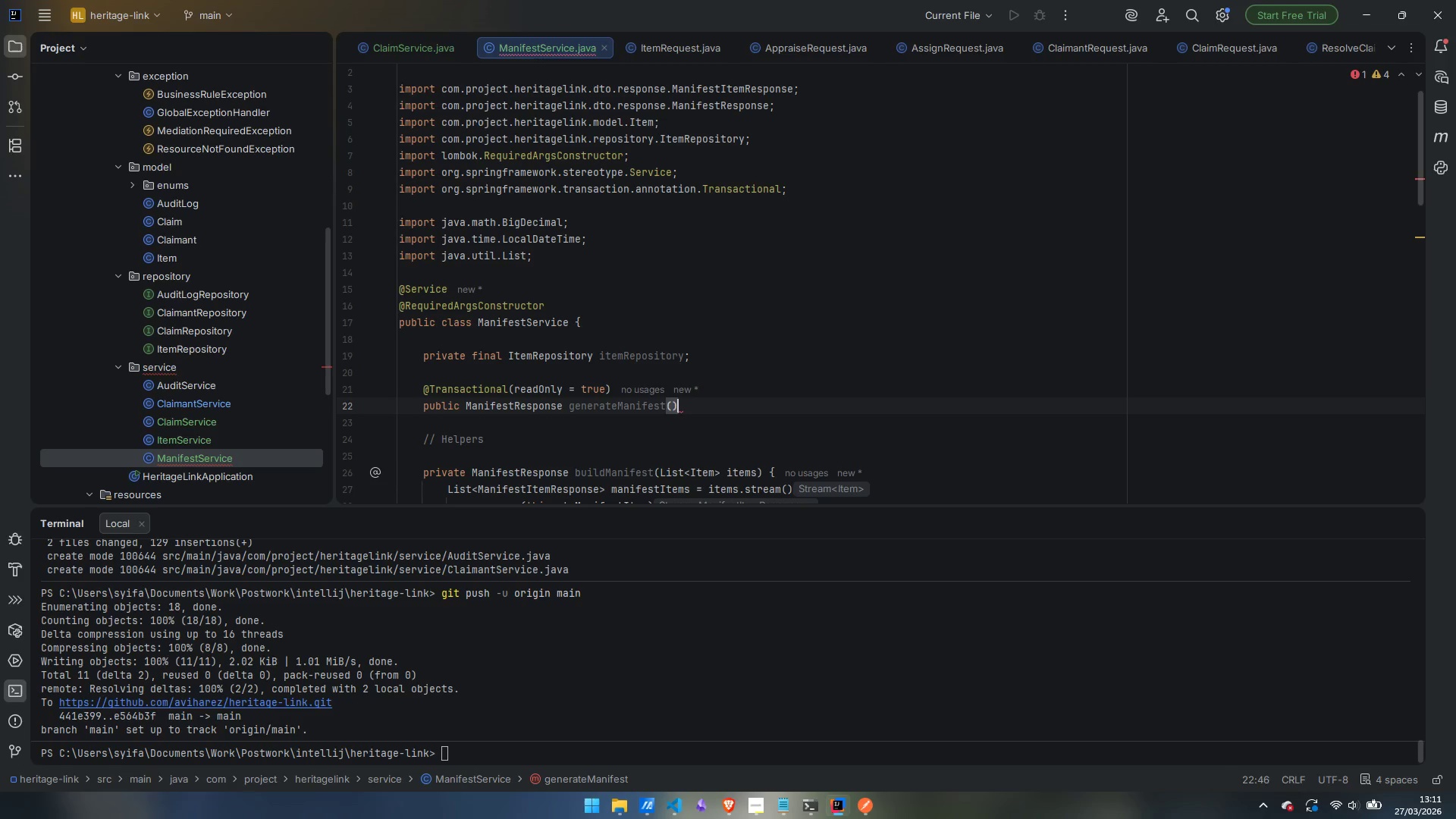 
key(Space)
 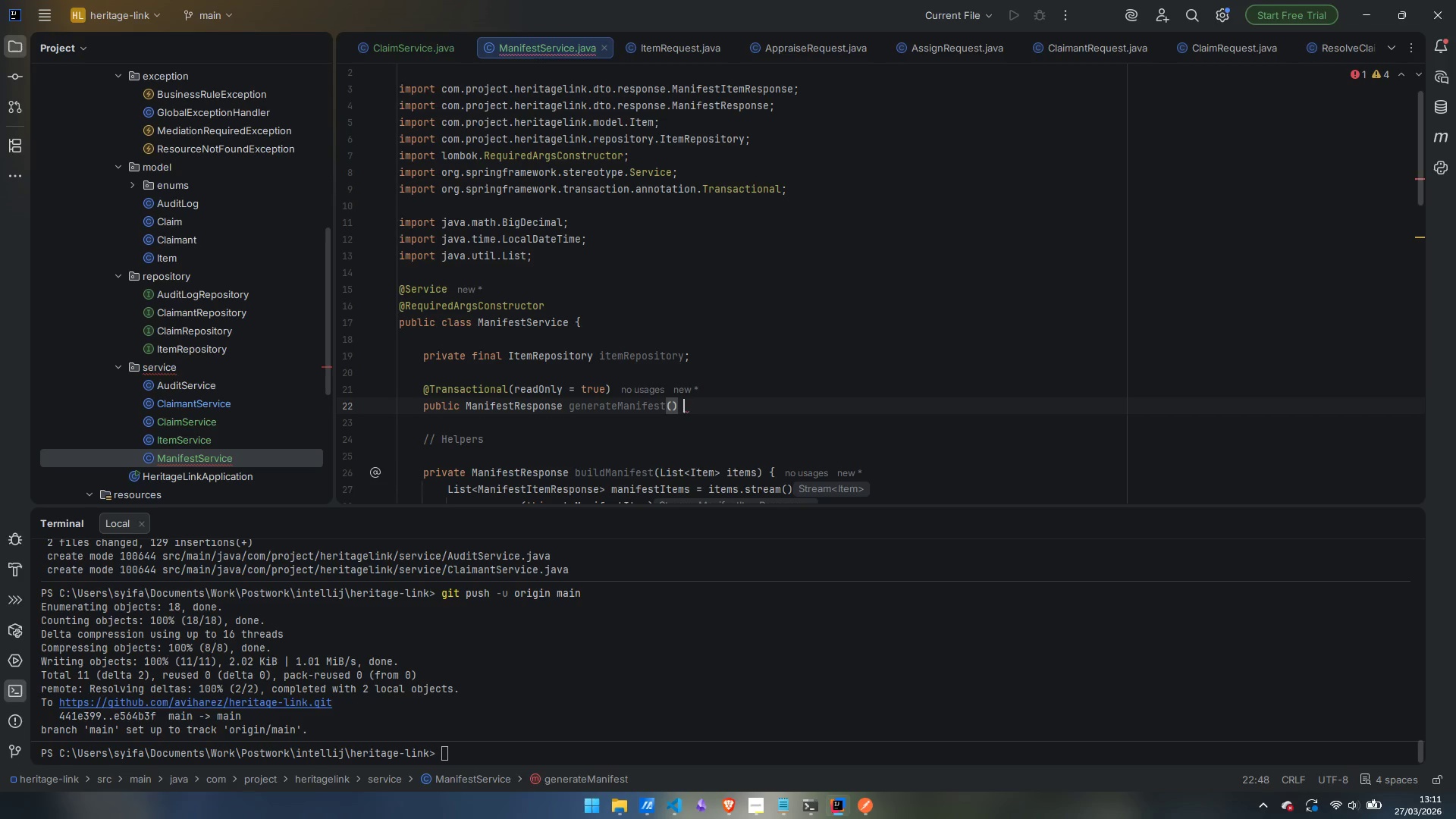 
key(Shift+BracketLeft)
 